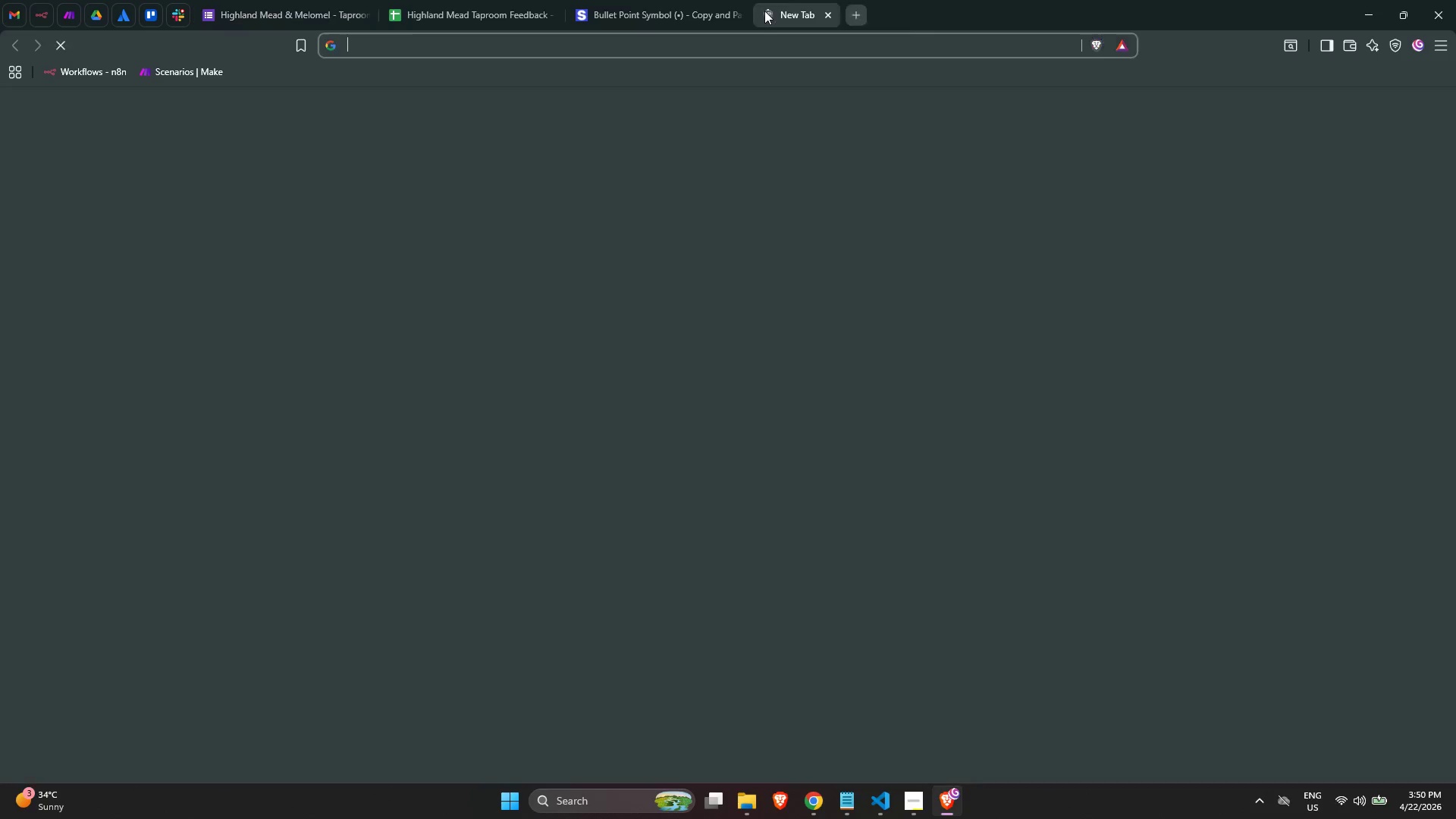 
key(Control+ControlLeft)
 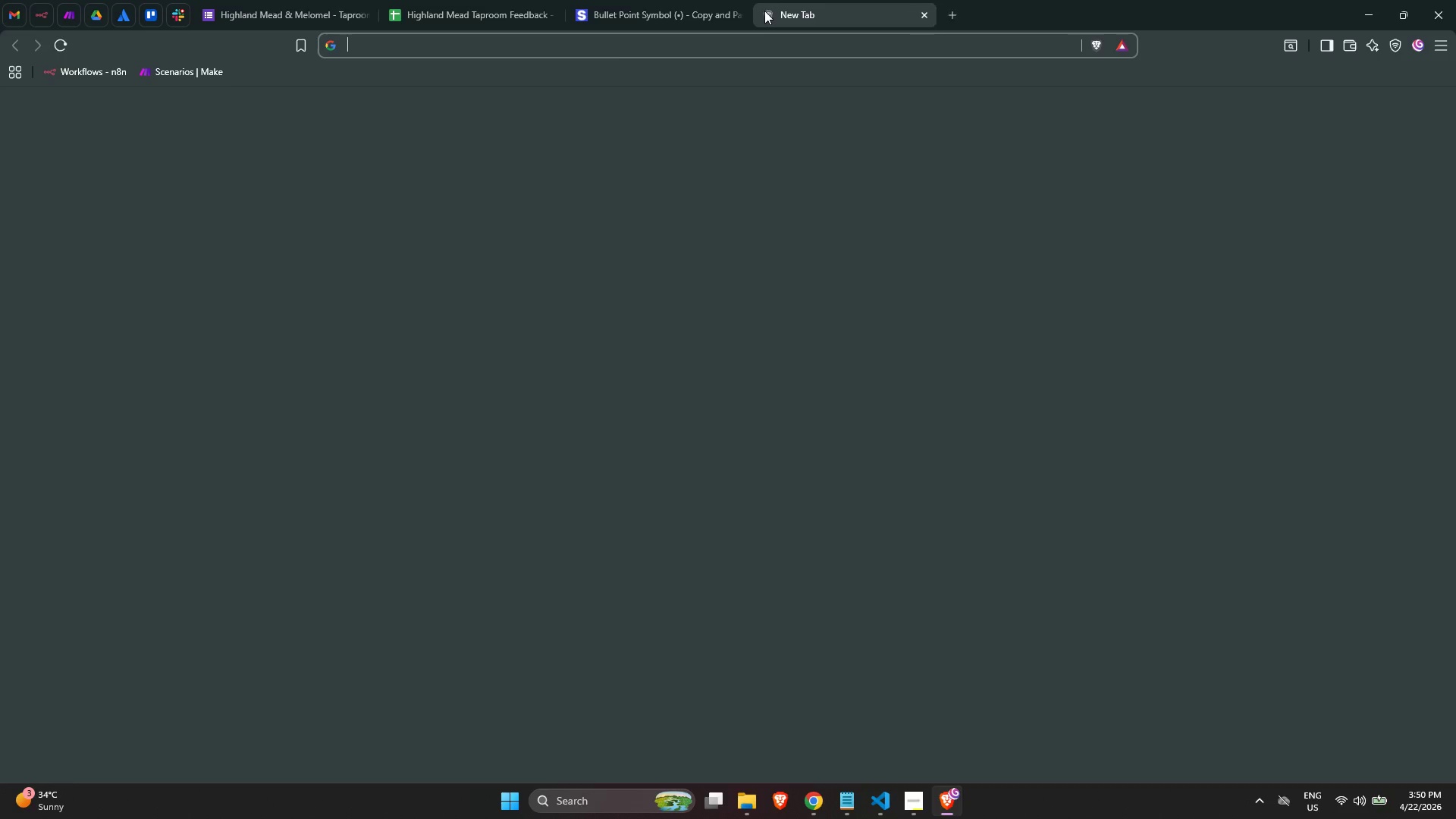 
key(Control+V)
 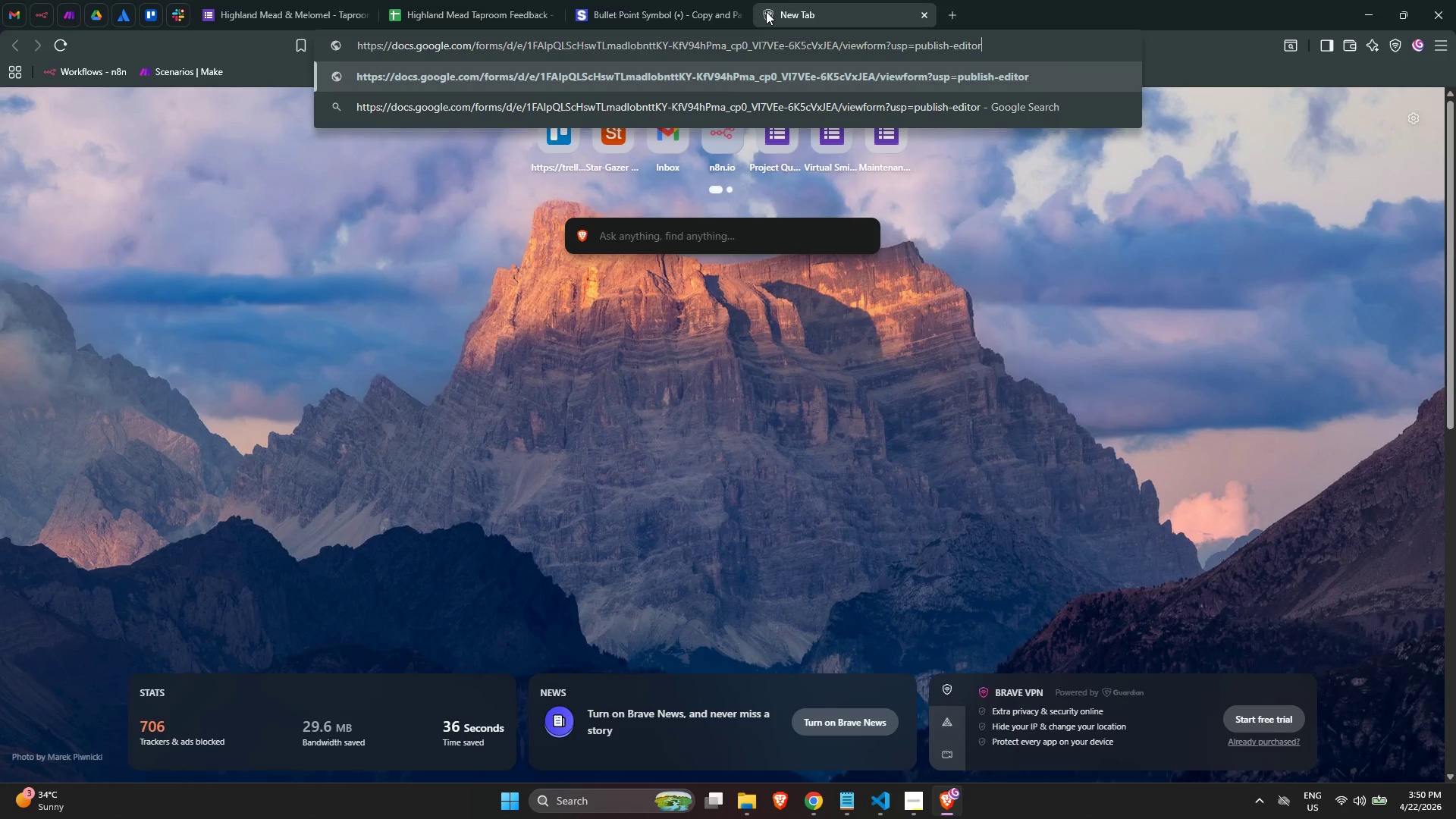 
key(NumpadEnter)
 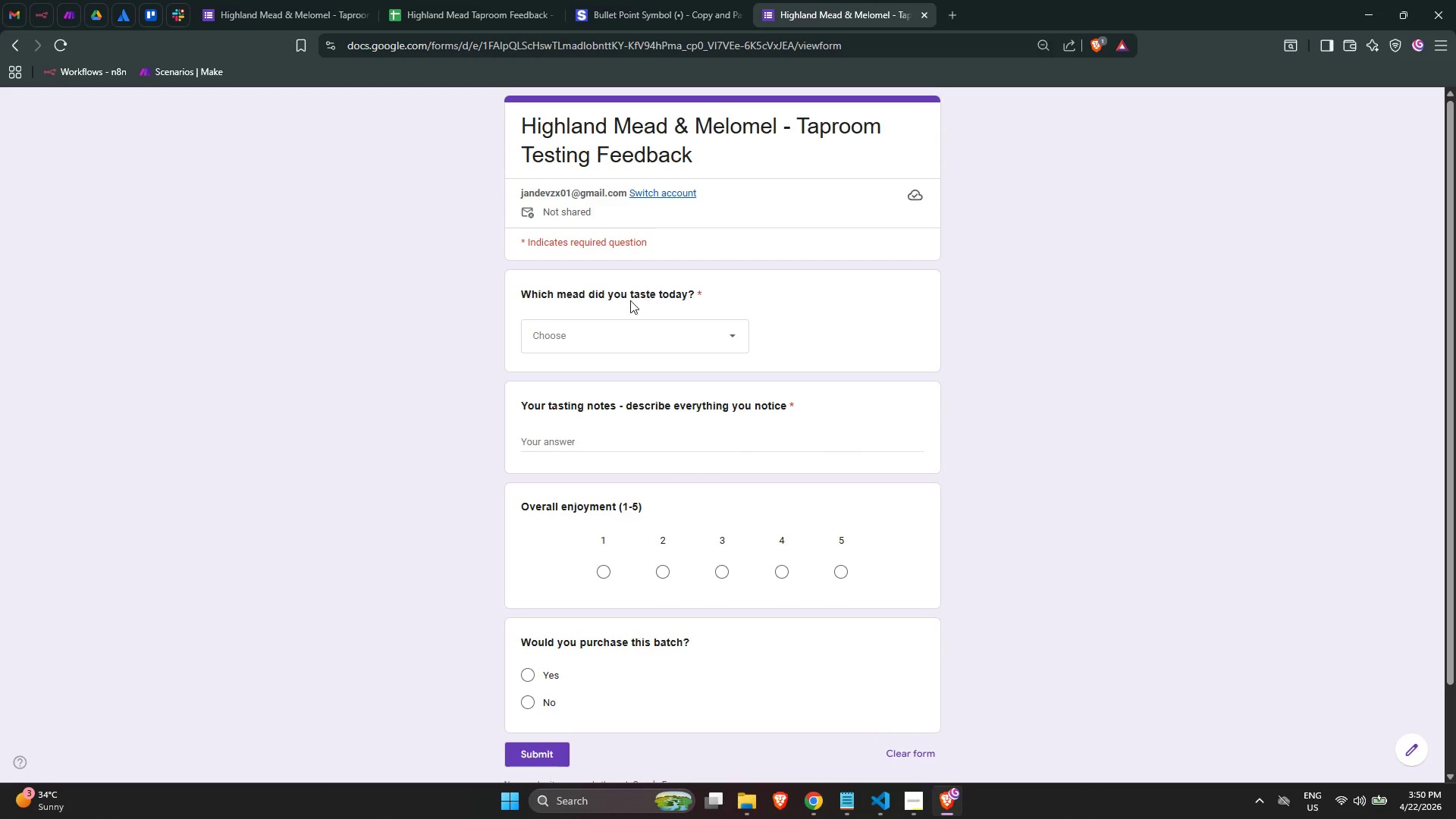 
left_click([627, 325])
 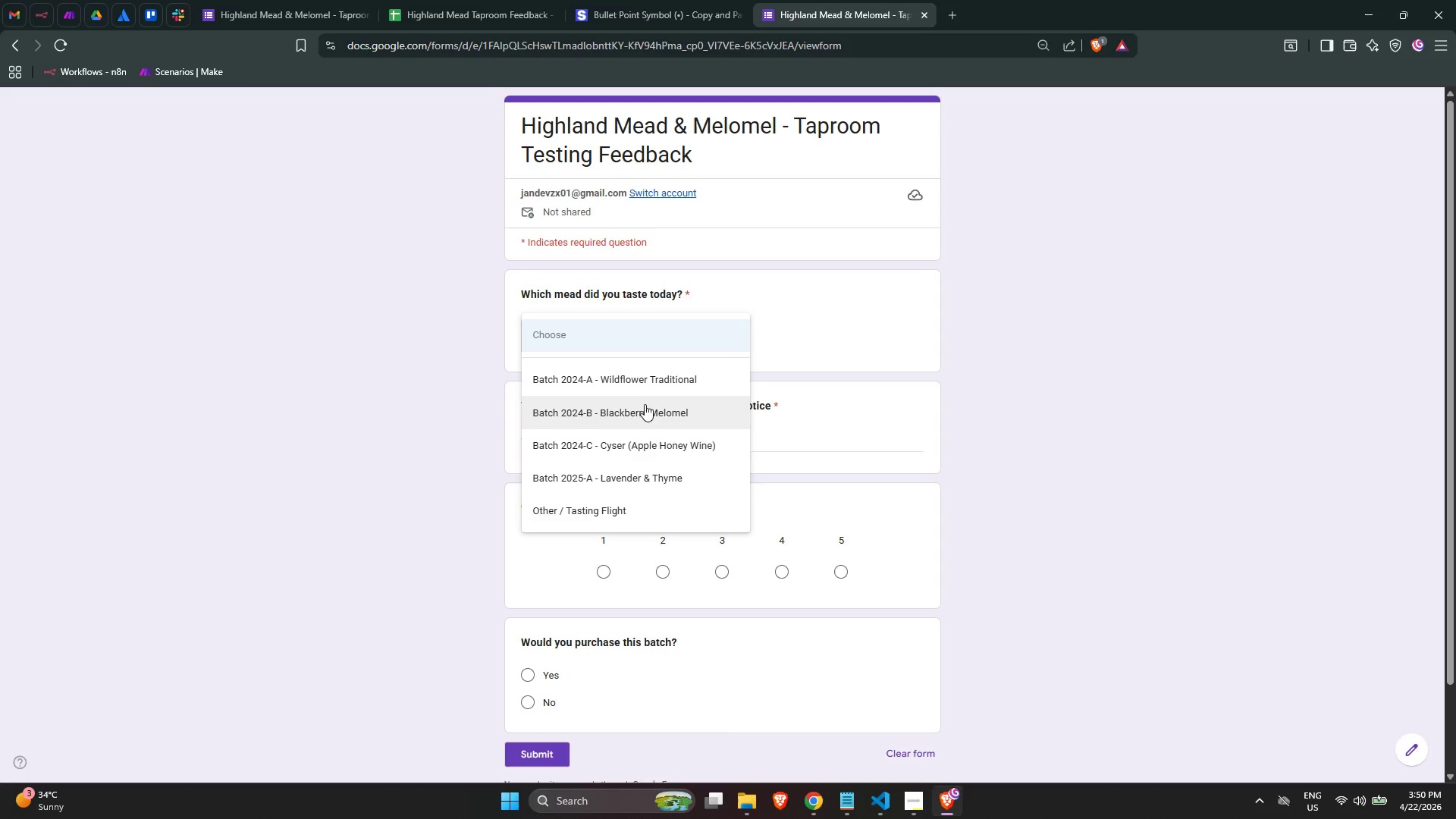 
wait(6.31)
 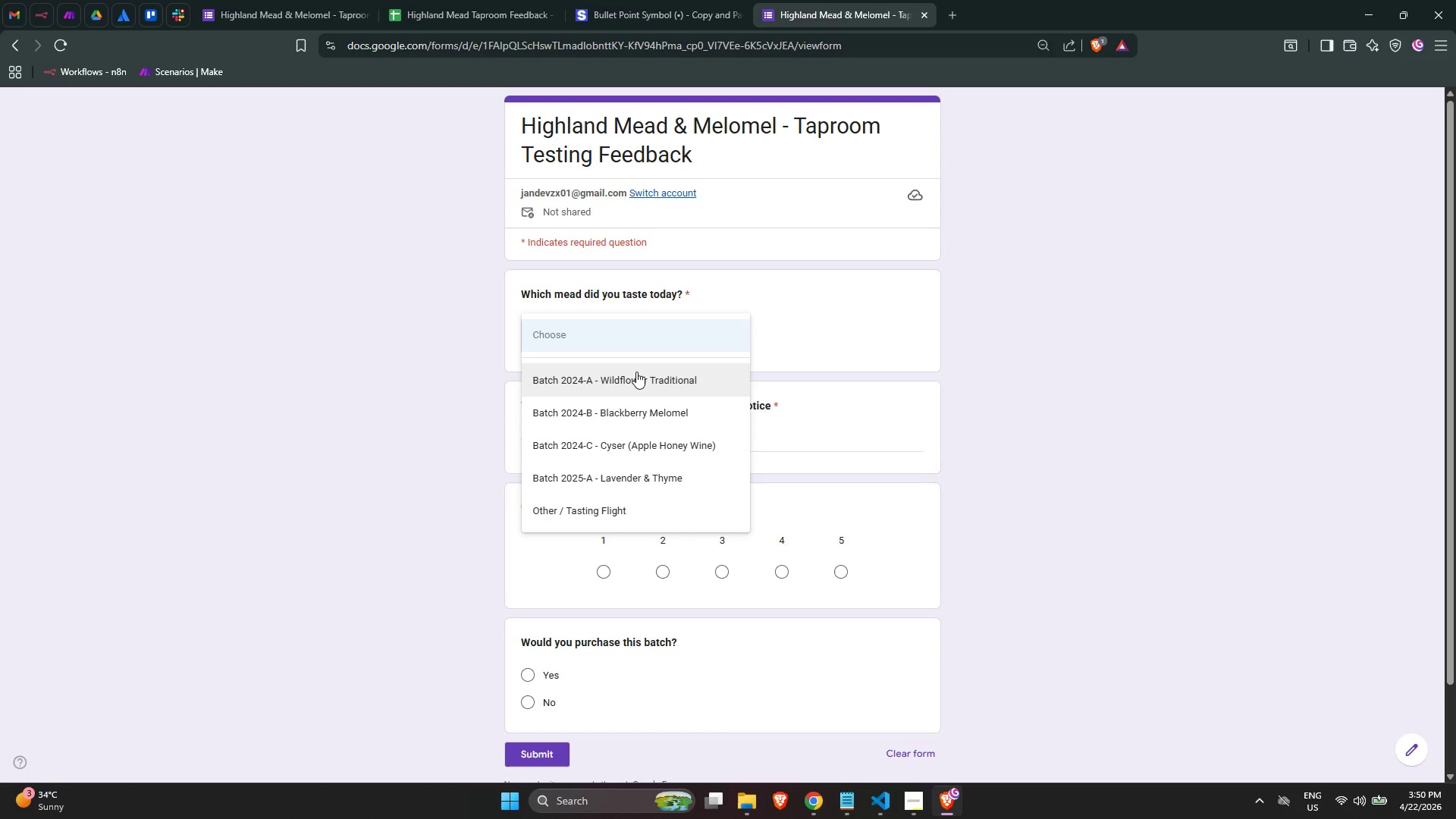 
left_click([651, 410])
 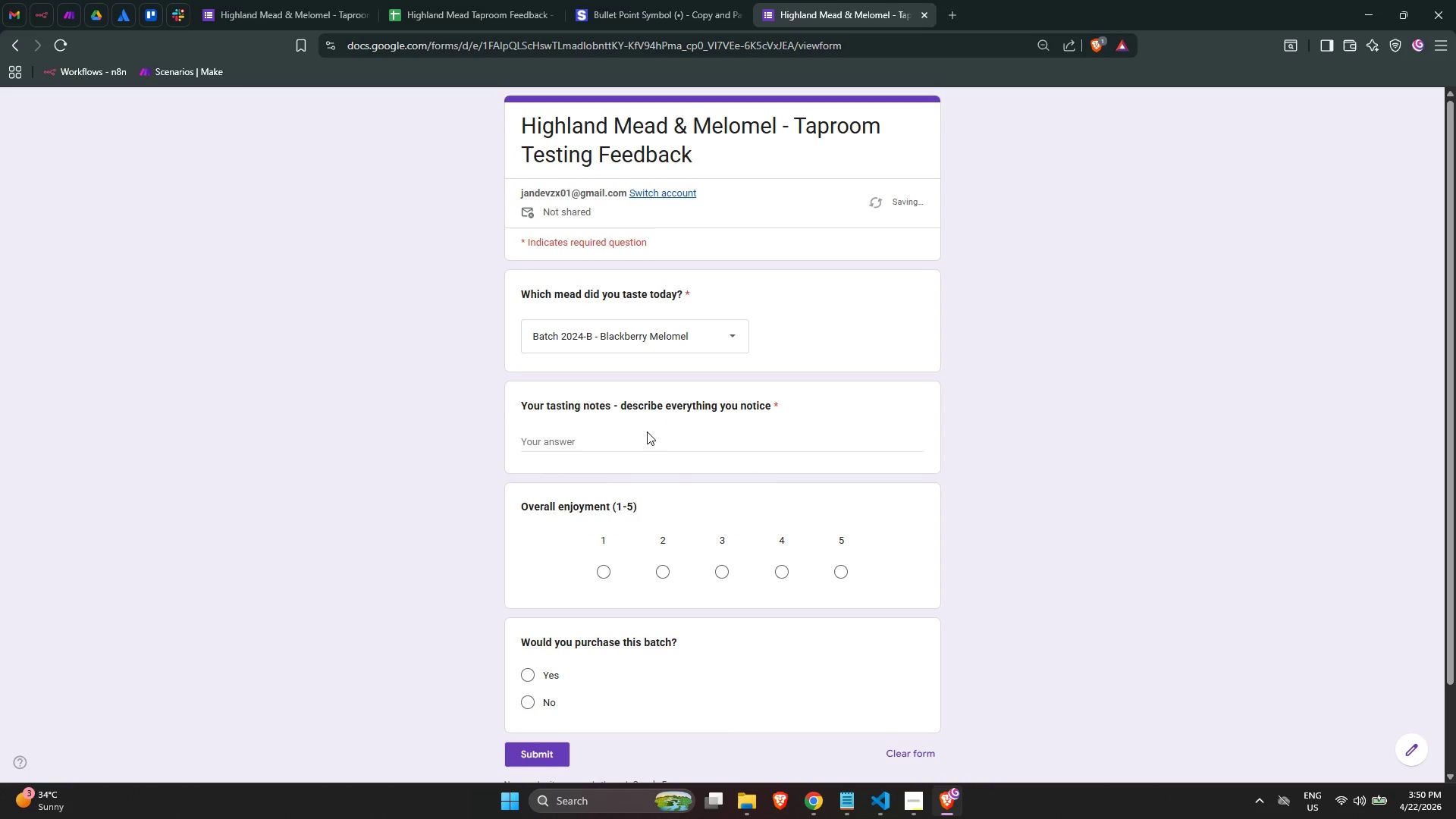 
left_click([644, 434])
 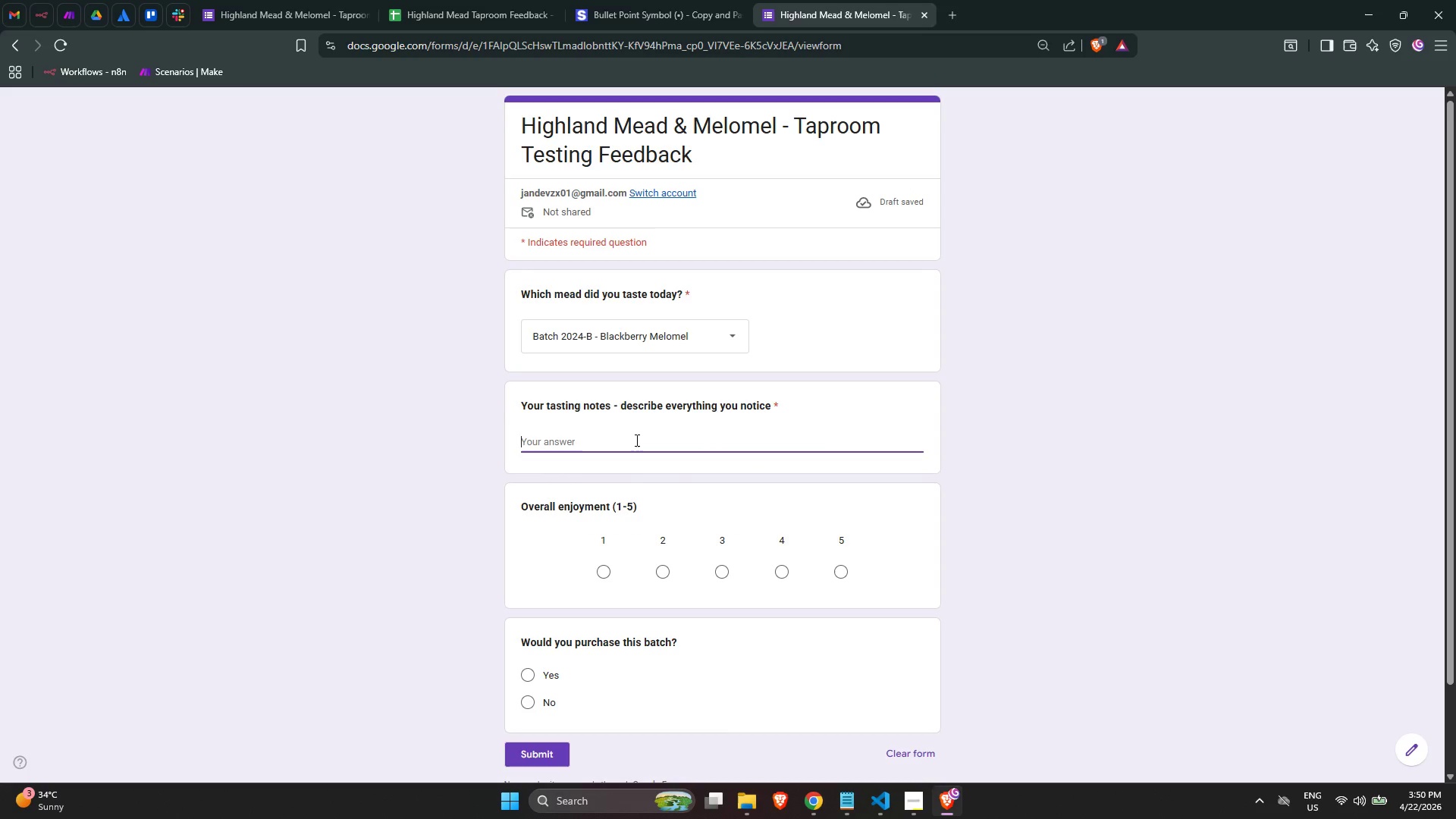 
type(Tats)
key(Backspace)
key(Backspace)
type(stes ike )
key(Backspace)
key(Backspace)
key(Backspace)
key(Backspace)
type(like cherries but ahs a )
key(Backspace)
key(Backspace)
key(Backspace)
key(Backspace)
key(Backspace)
key(Backspace)
type(hass)
key(Backspace)
type( a weird si)
key(Backspace)
type(our vinegard smell)
 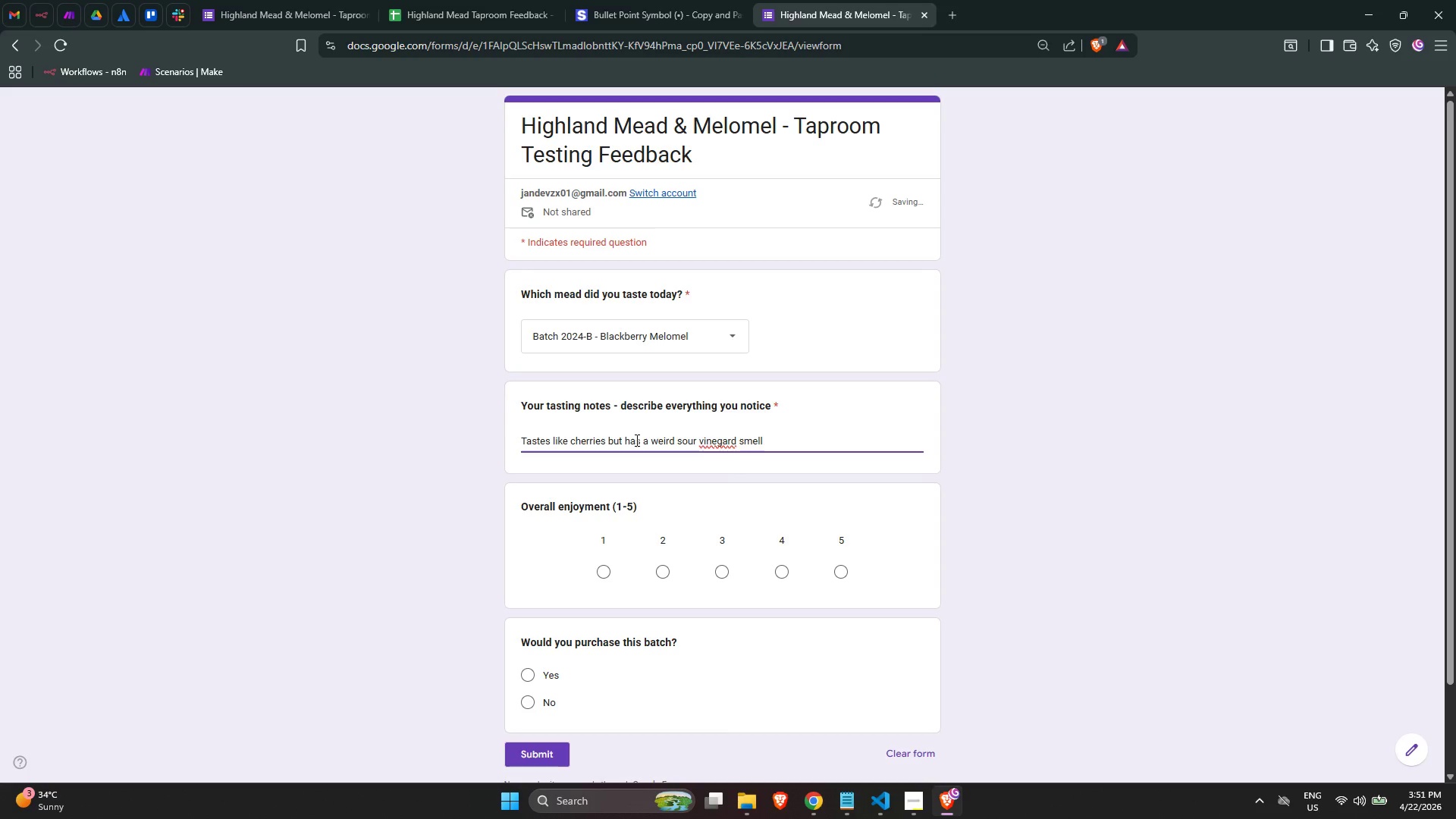 
key(ArrowLeft)
 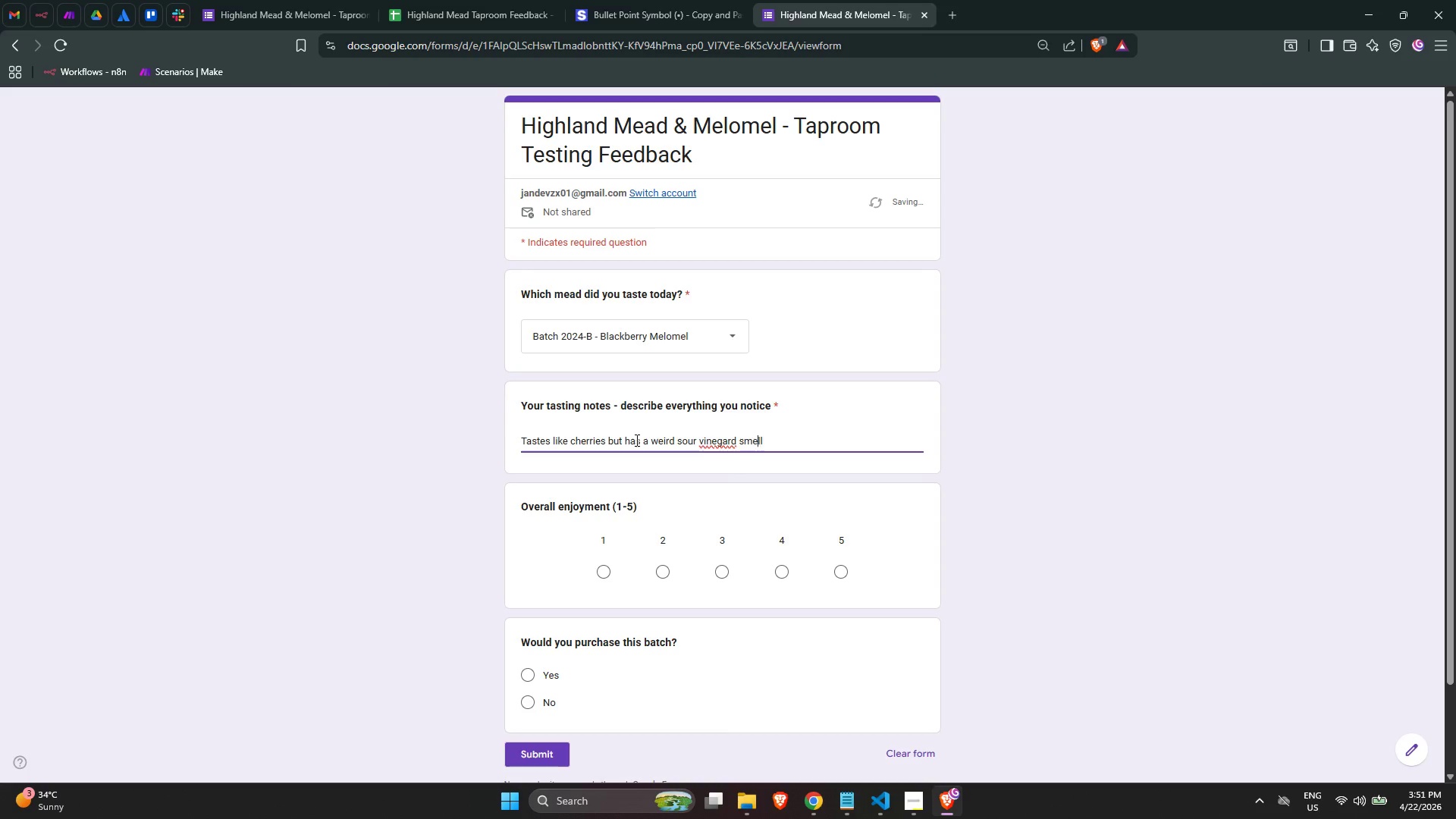 
key(ArrowLeft)
 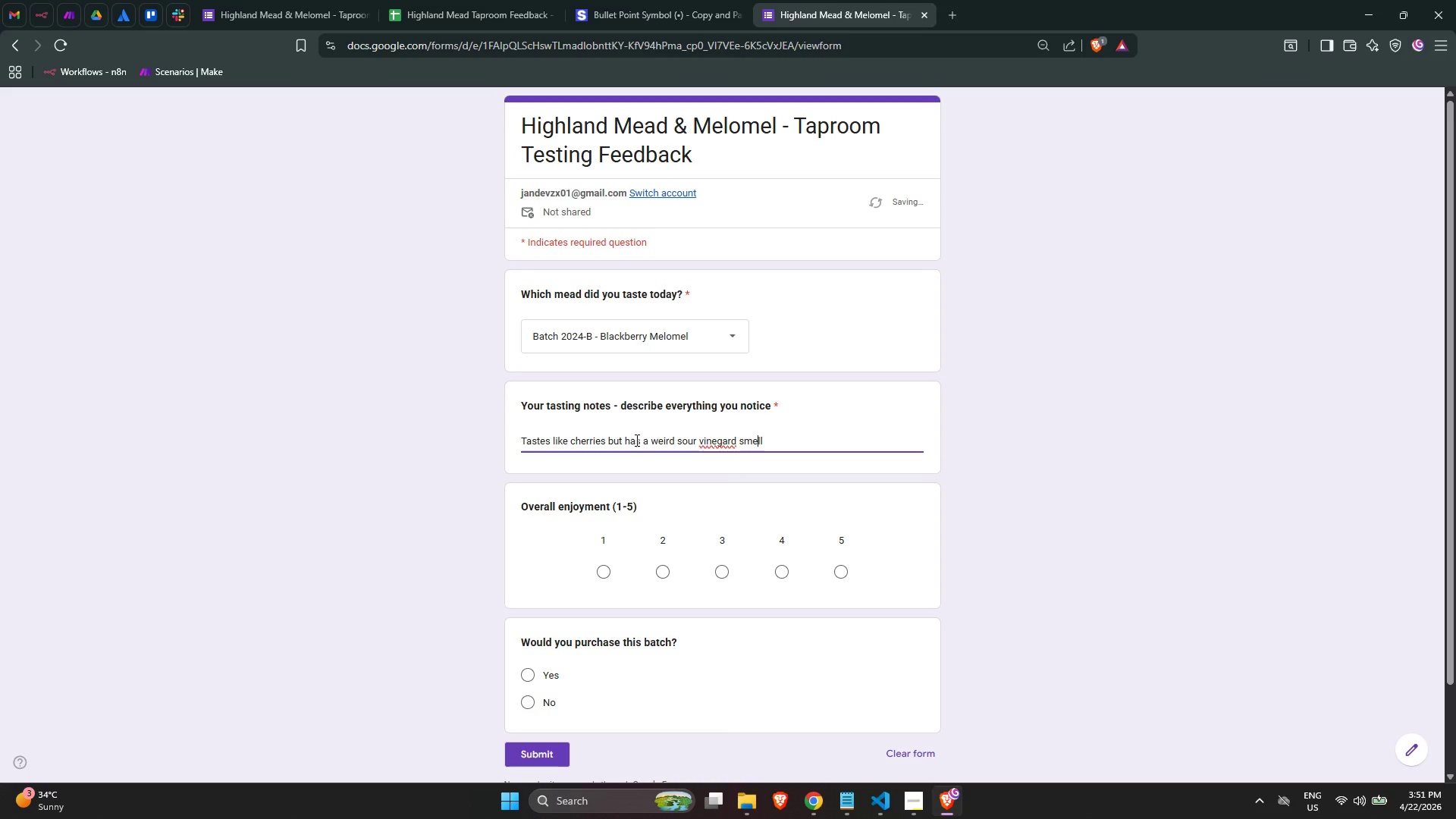 
key(ArrowLeft)
 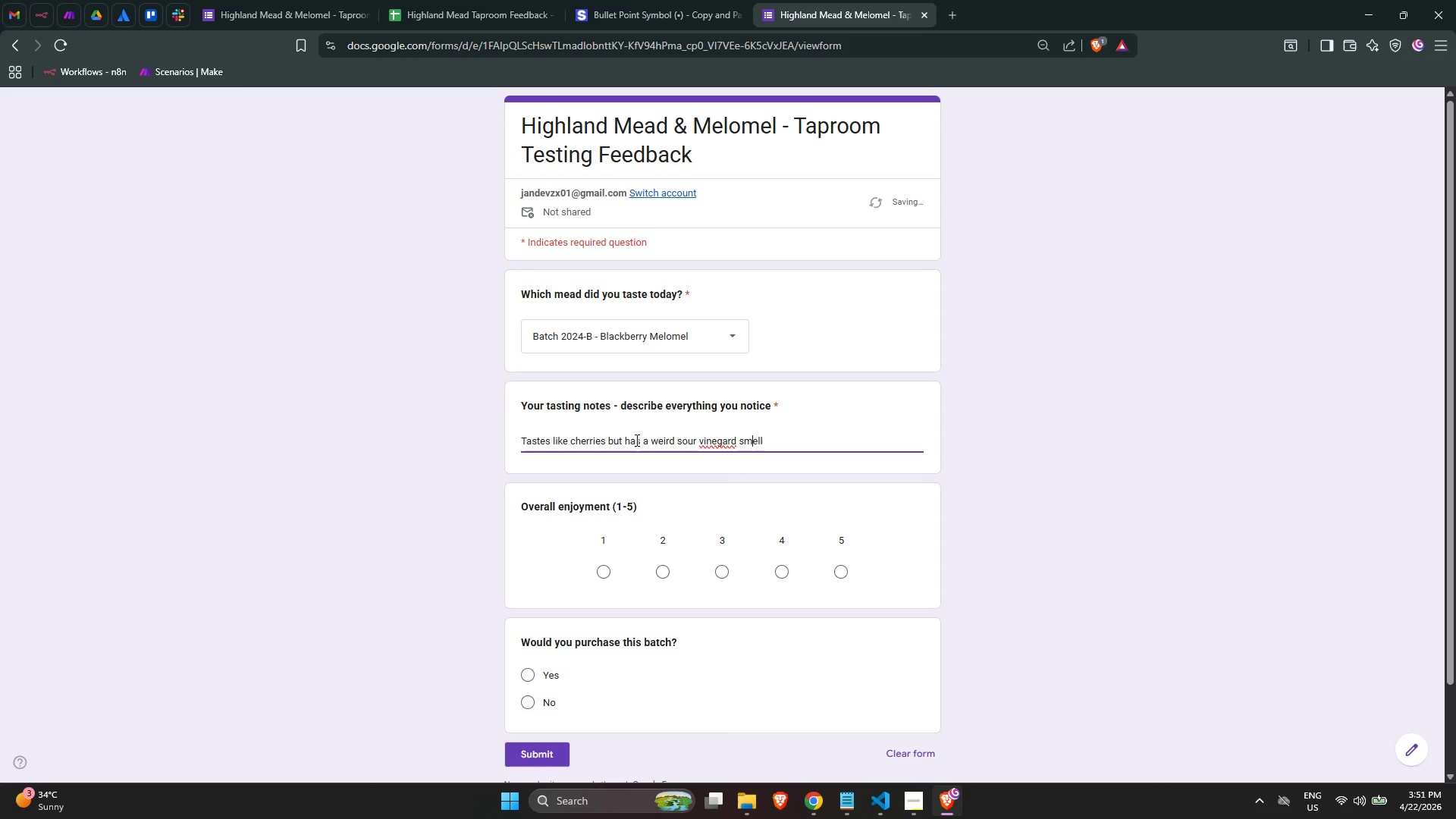 
key(ArrowLeft)
 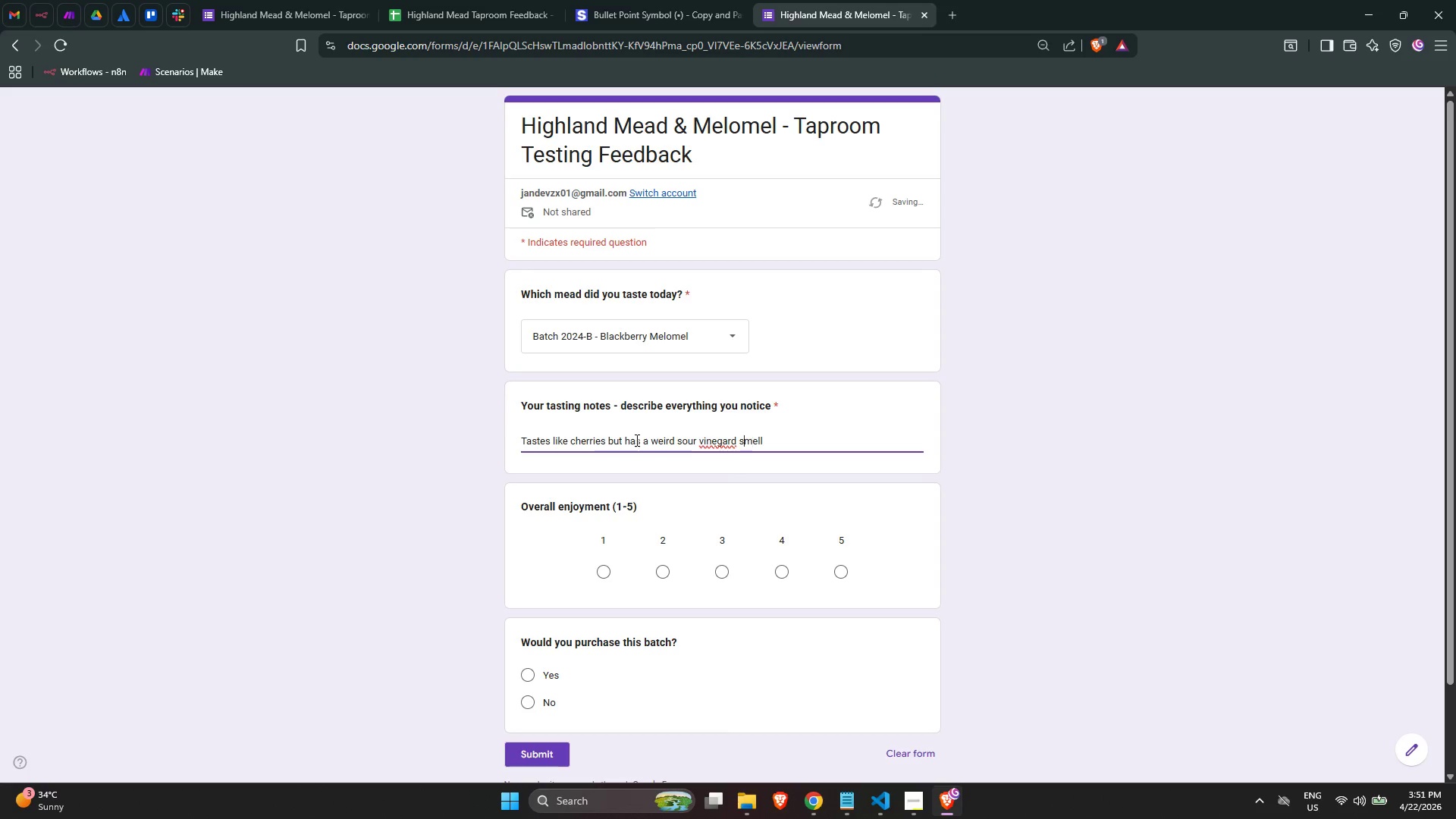 
key(ArrowLeft)
 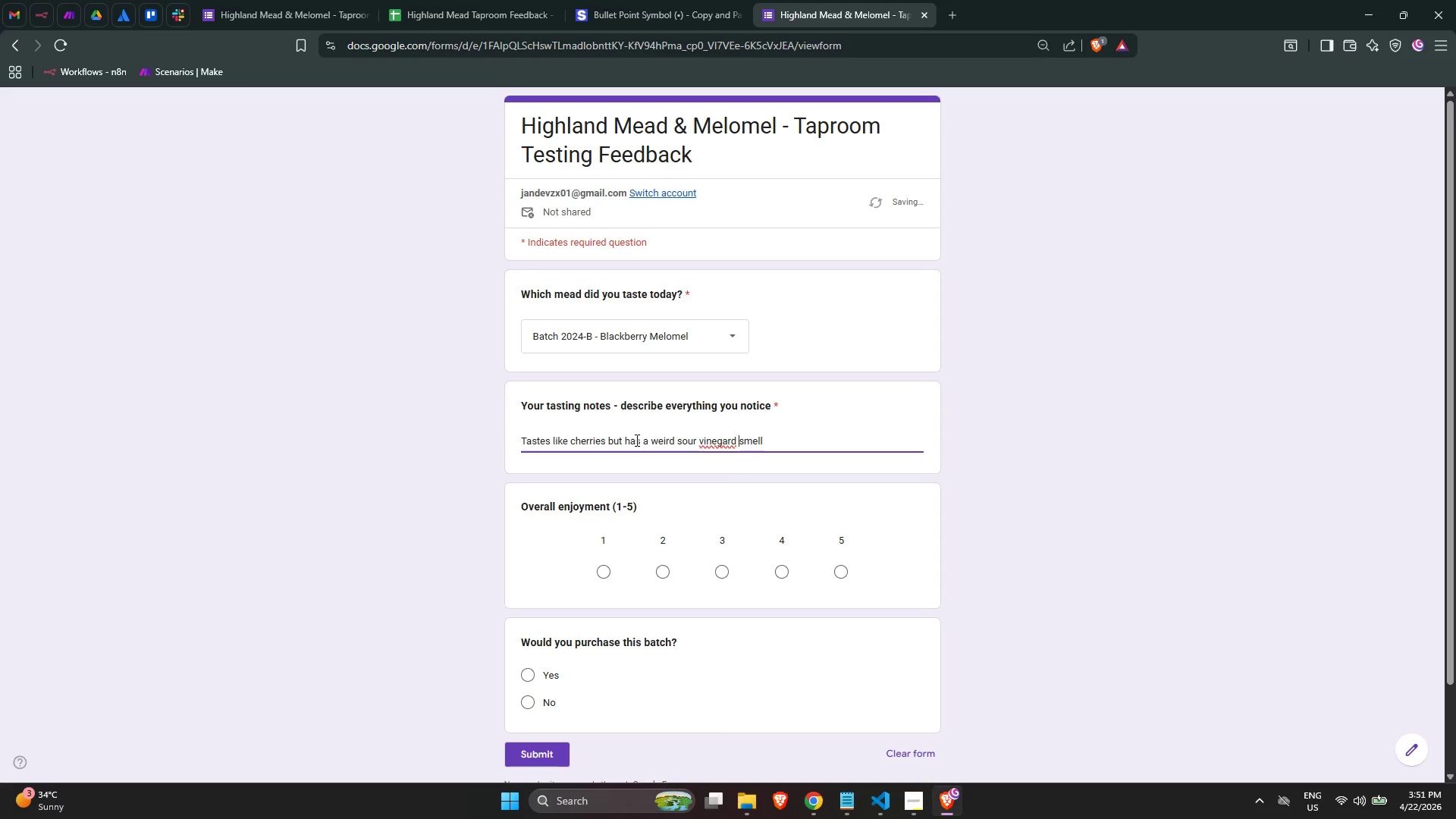 
key(ArrowLeft)
 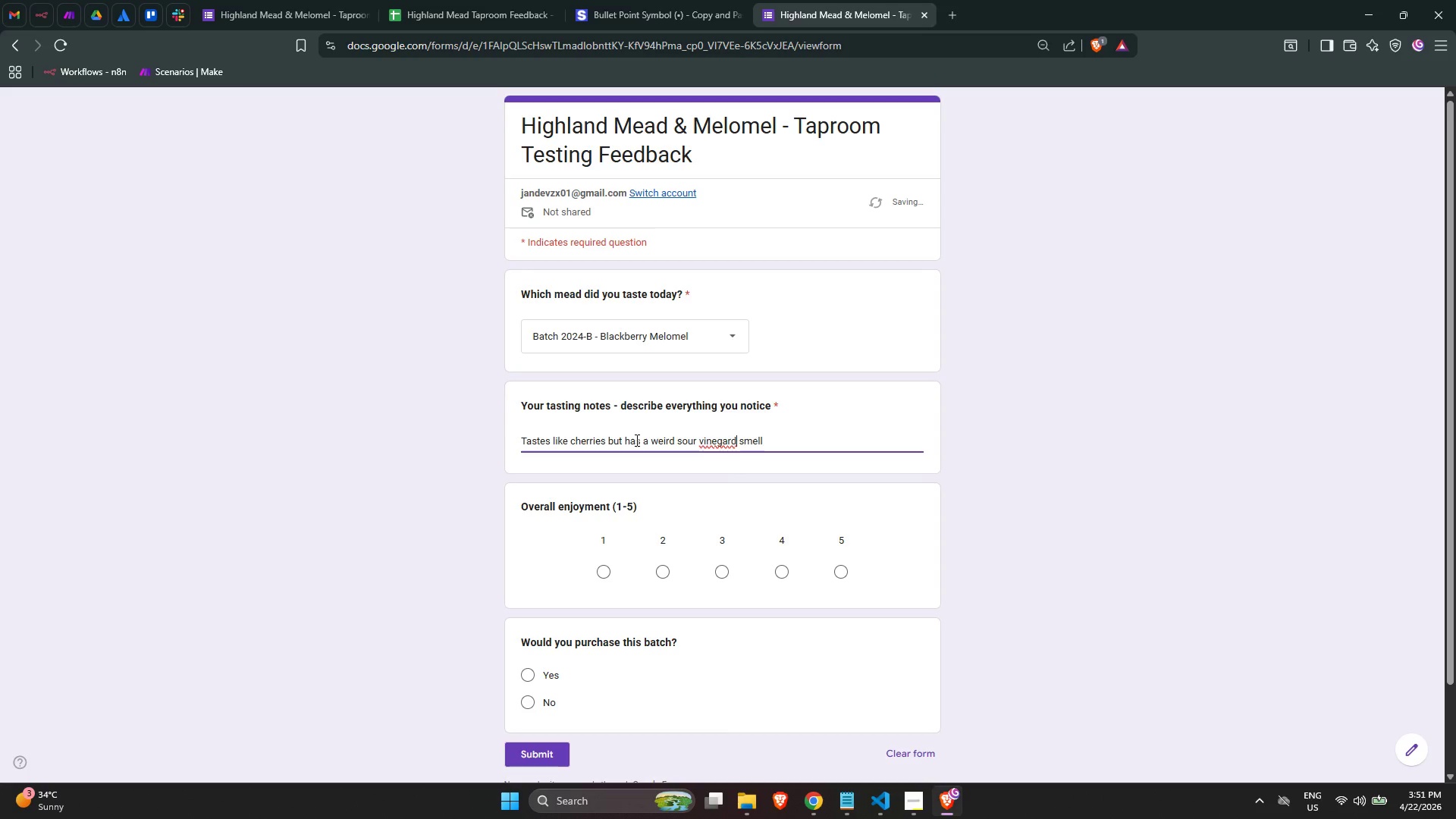 
key(Backspace)
 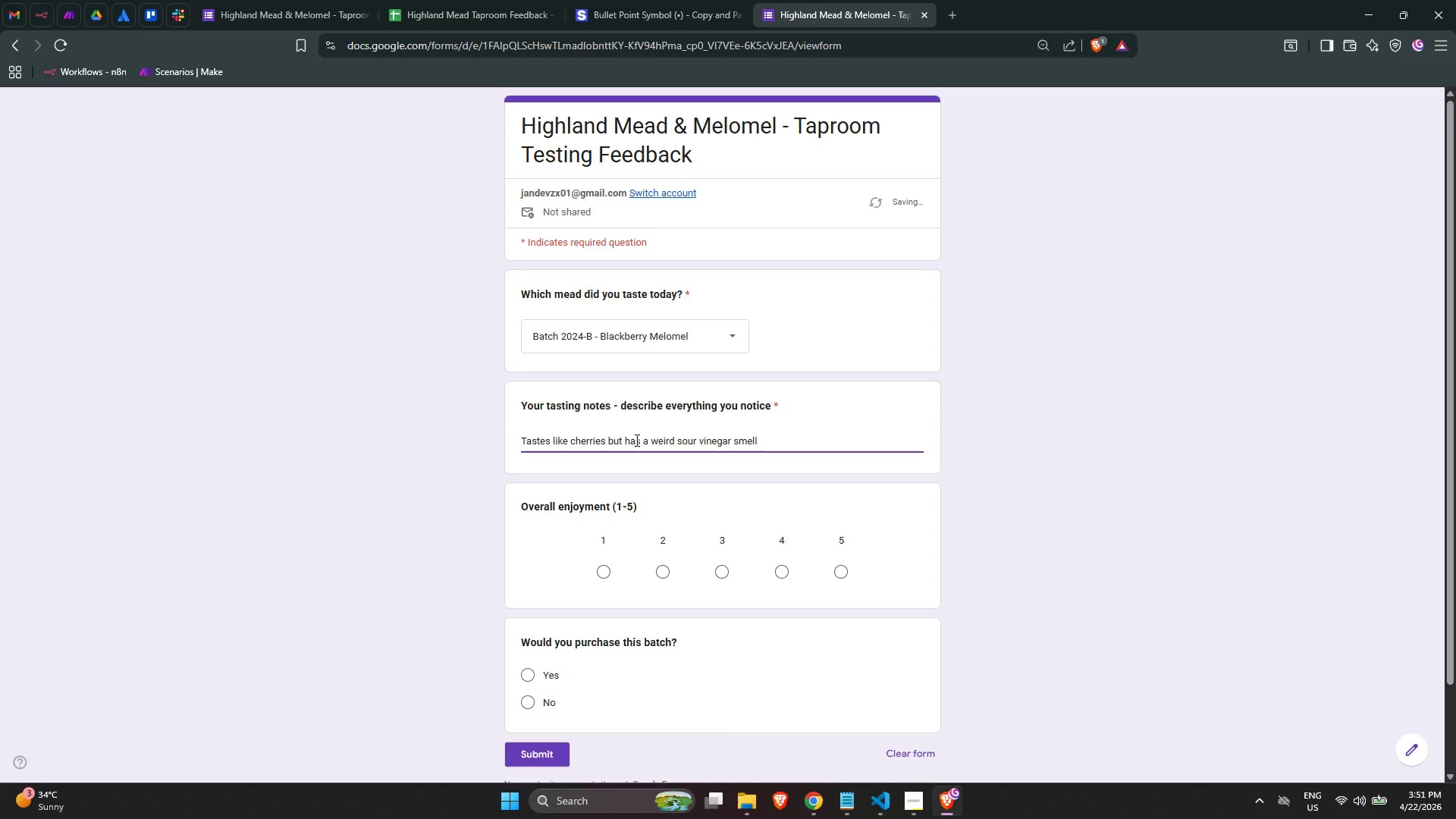 
key(Control+ArrowRight)
 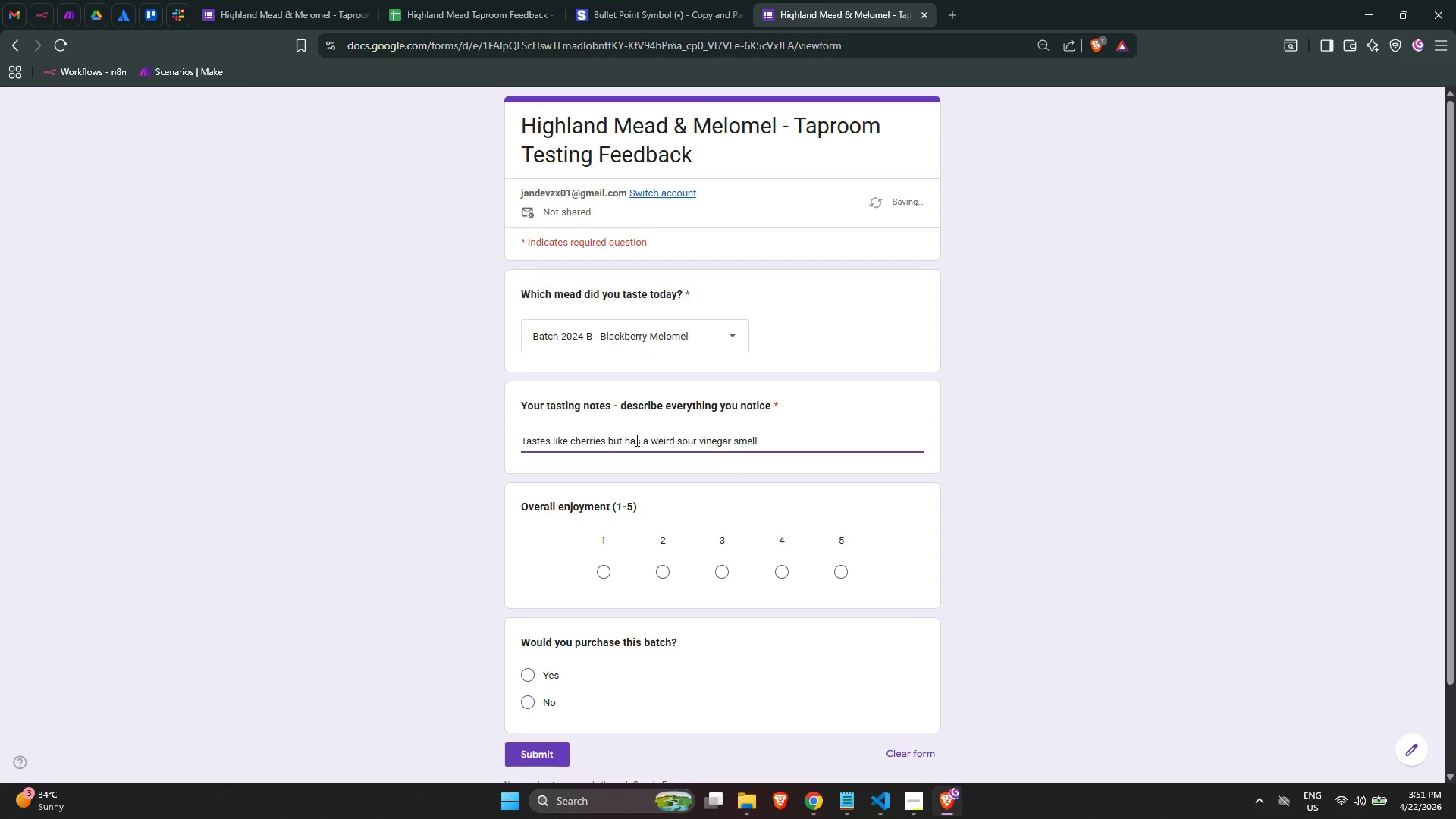 
key(Control+ArrowRight)
 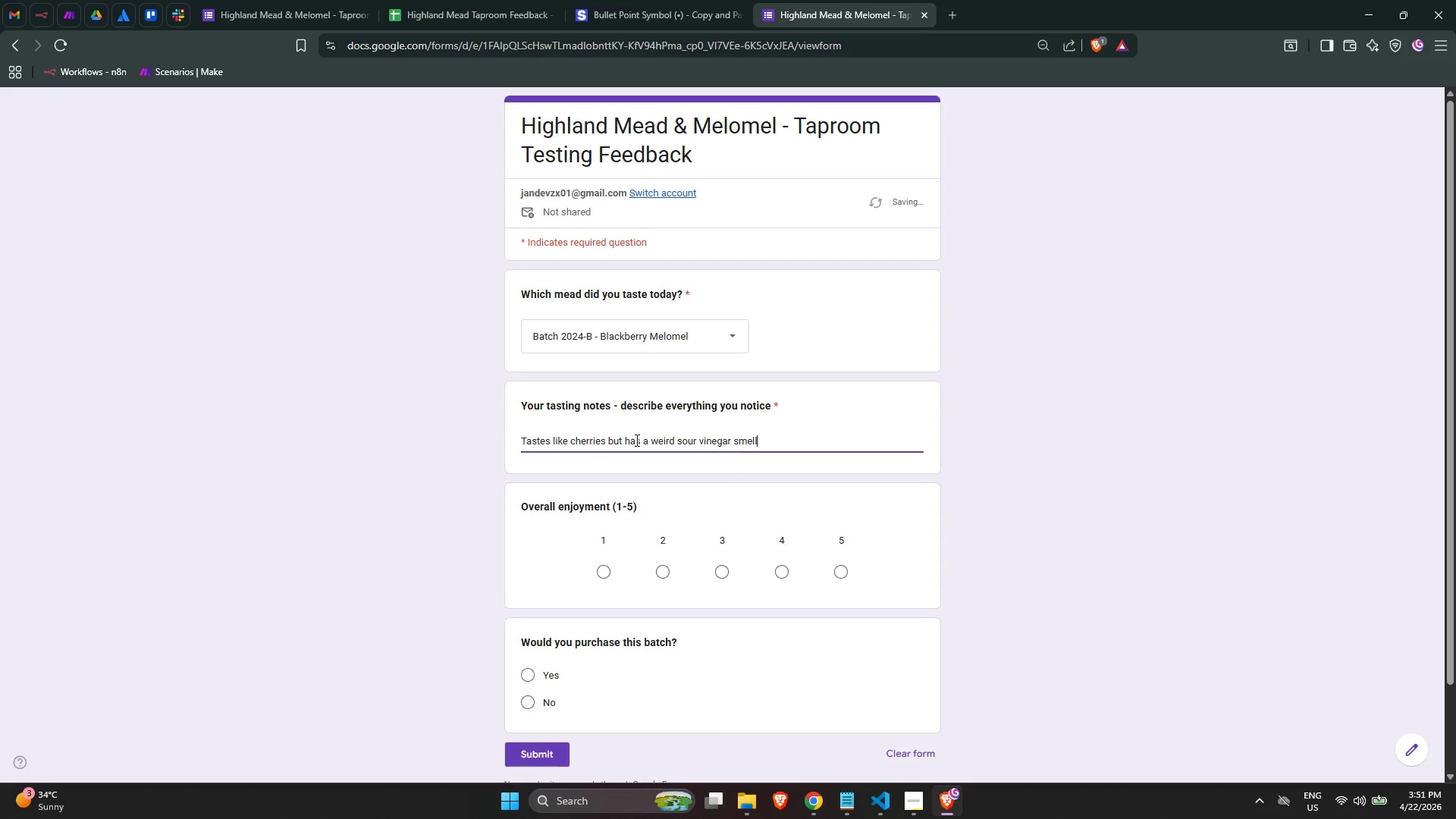 
key(Control+ArrowRight)
 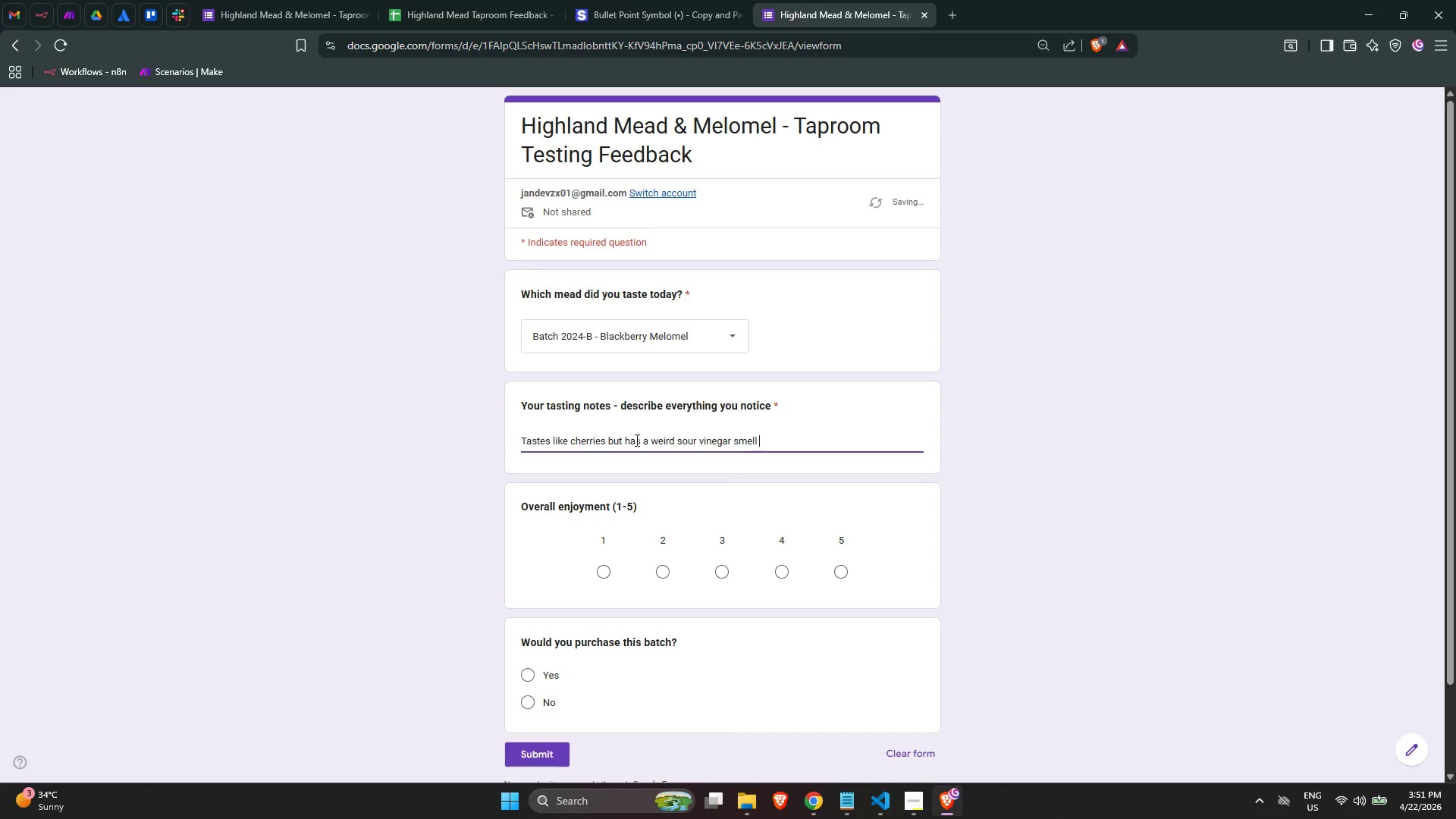 
type( and the color looks a bit hazy, not right. There's definitely somethin off wih)
key(Backspace)
type(th it )
key(Backspace)
type(,)
key(Backspace)
type(,)
key(Backspace)
type(. Would not buy.)
 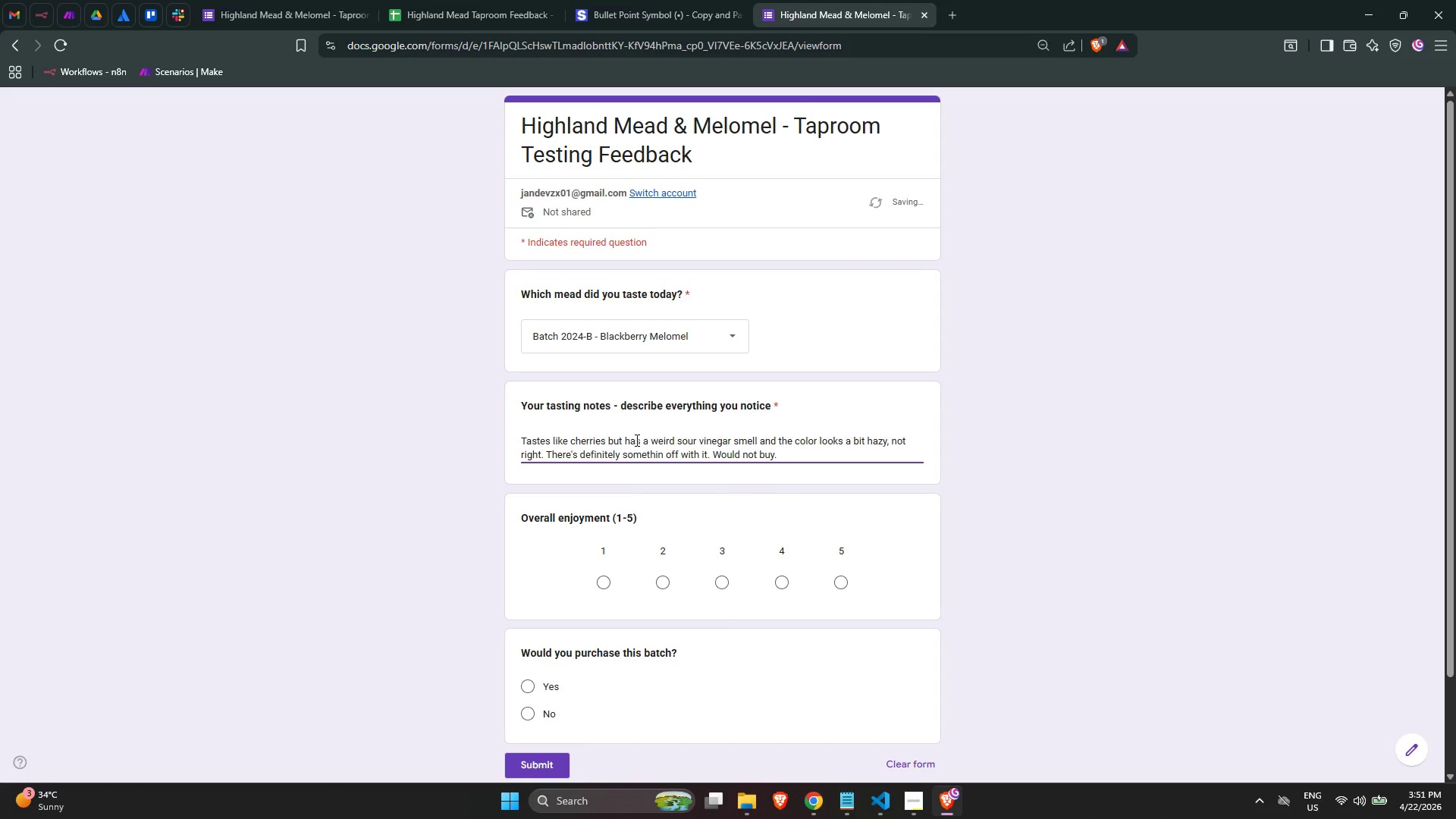 
left_click([661, 582])
 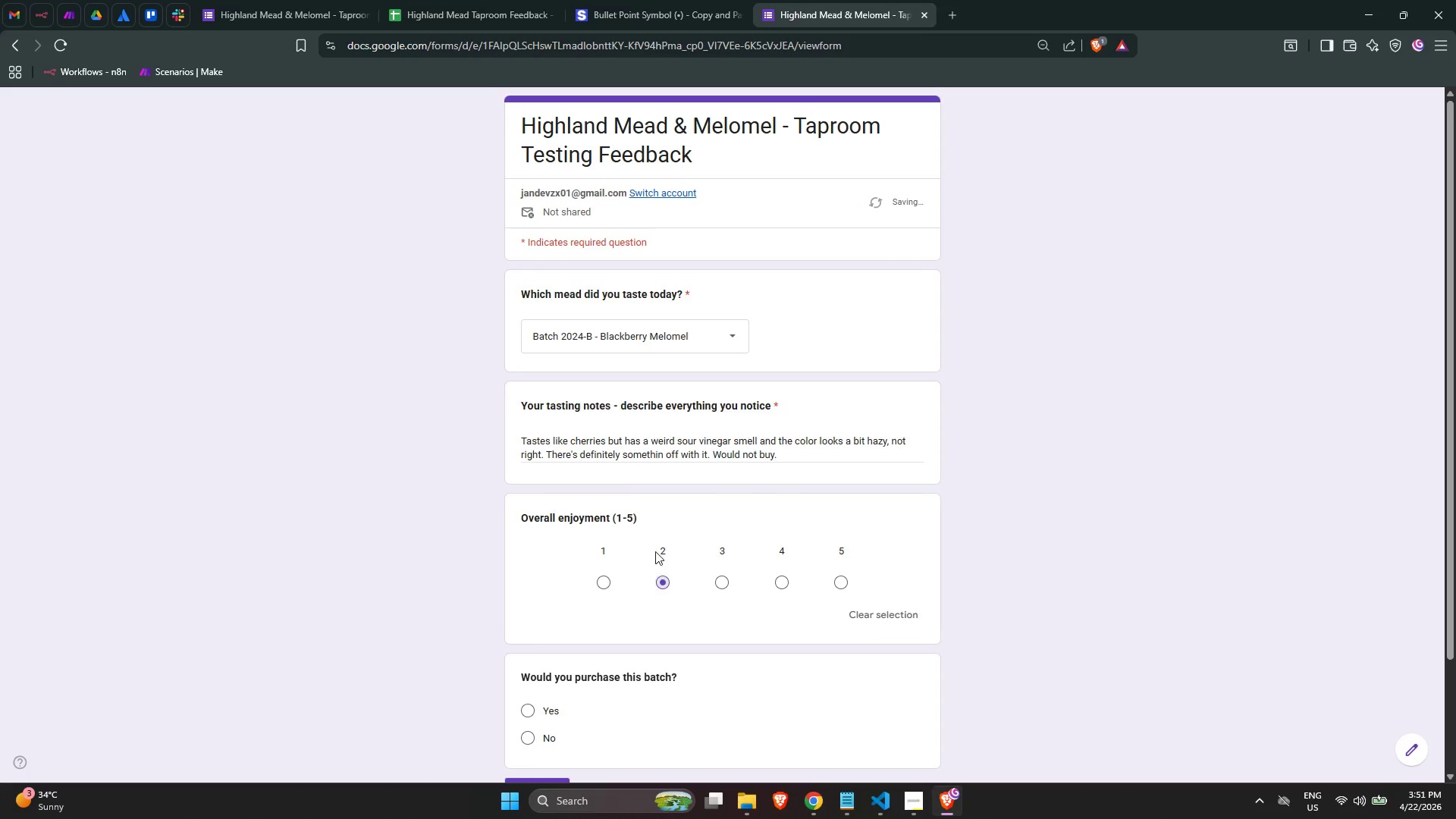 
scroll: coordinate [674, 522], scroll_direction: down, amount: 1.0
 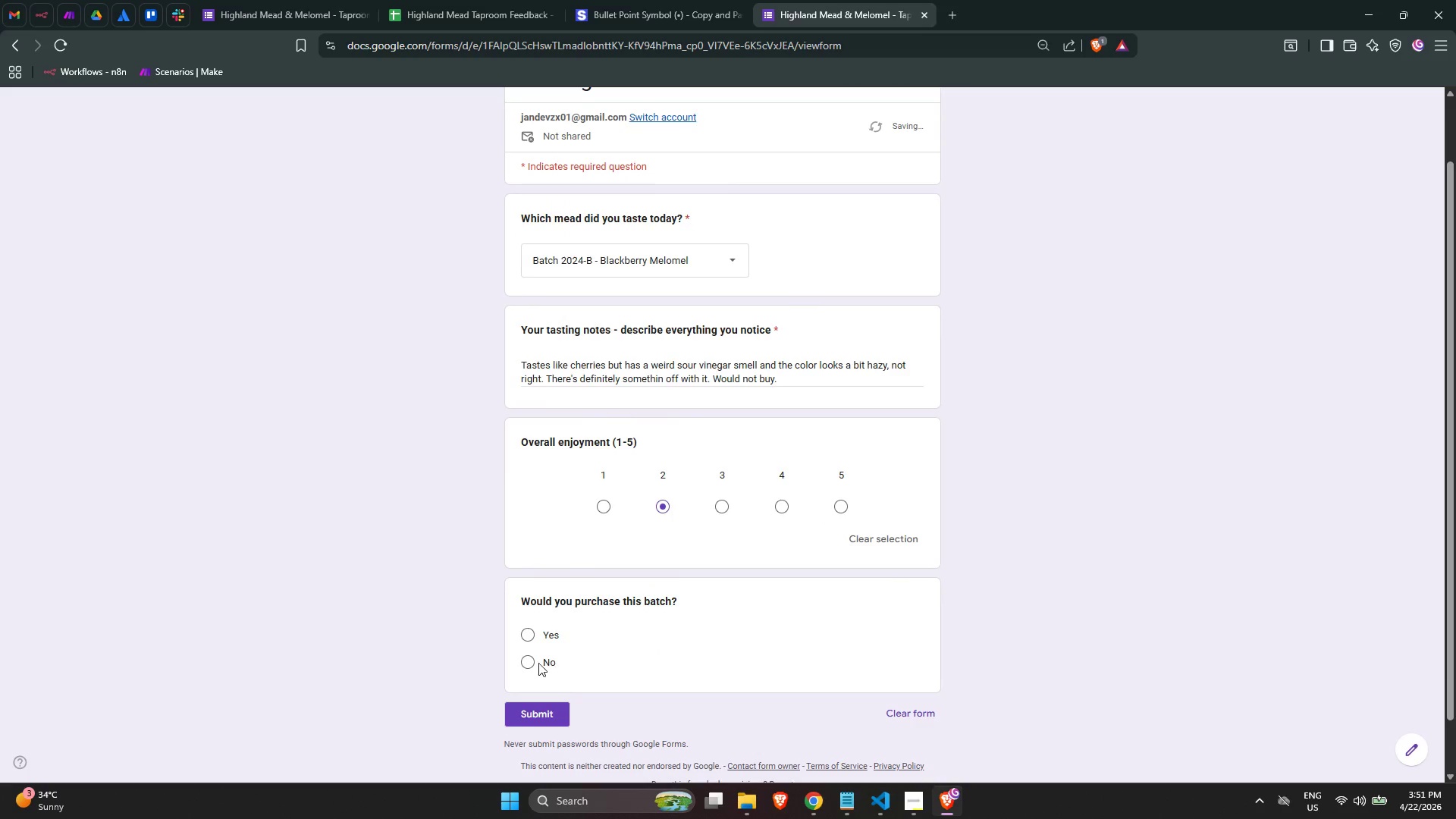 
left_click([533, 663])
 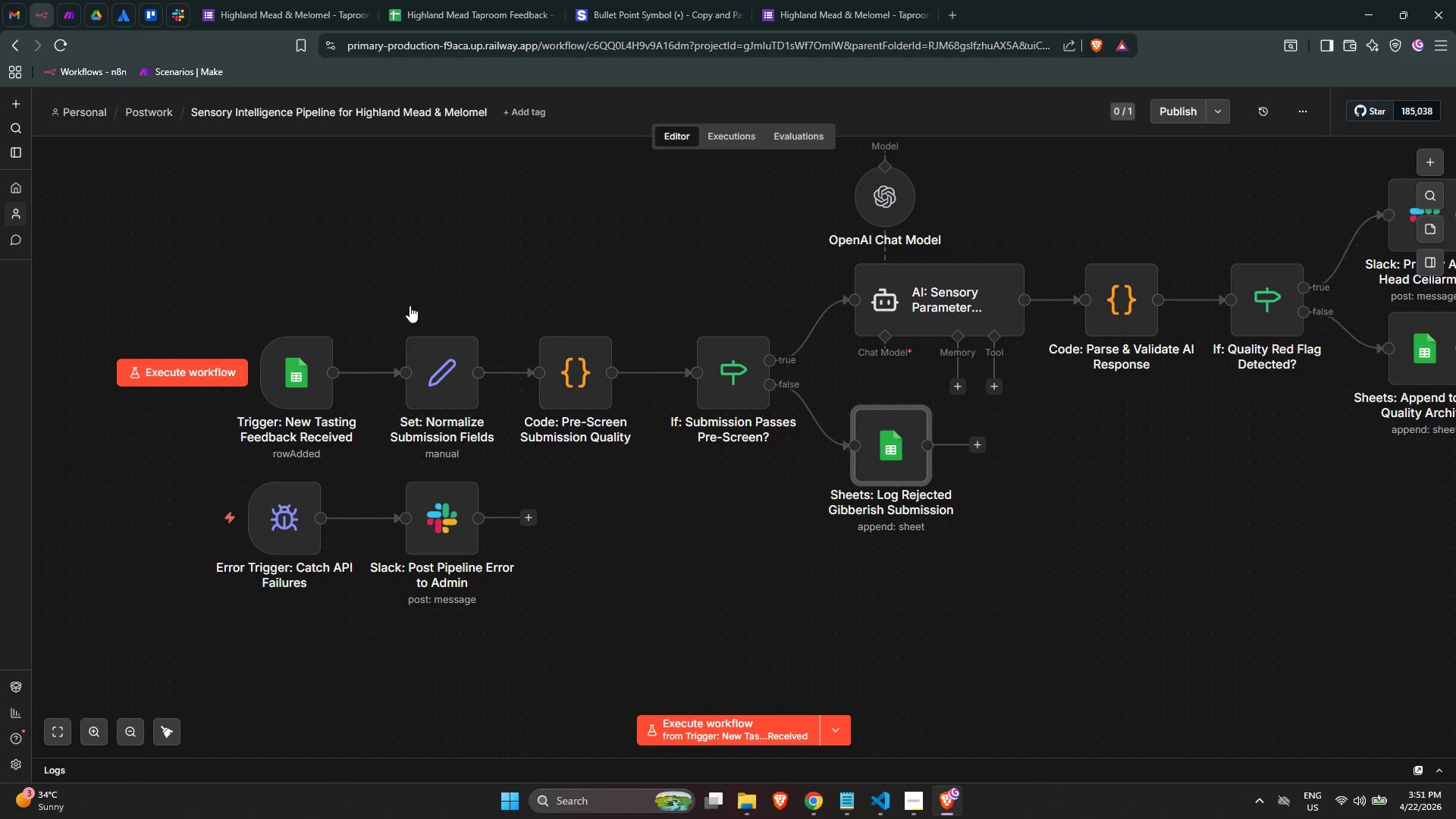 
wait(6.05)
 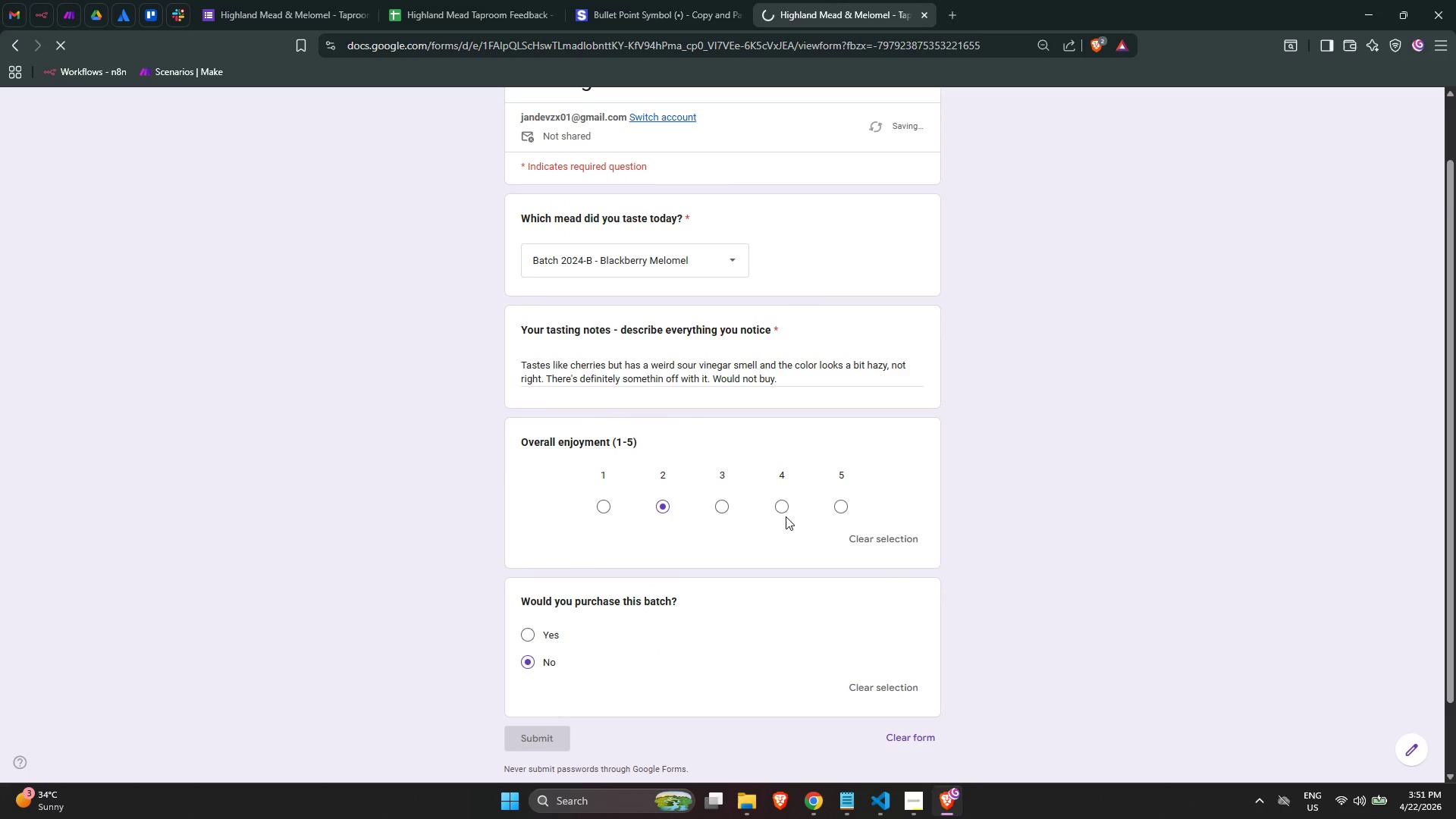 
left_click([216, 372])
 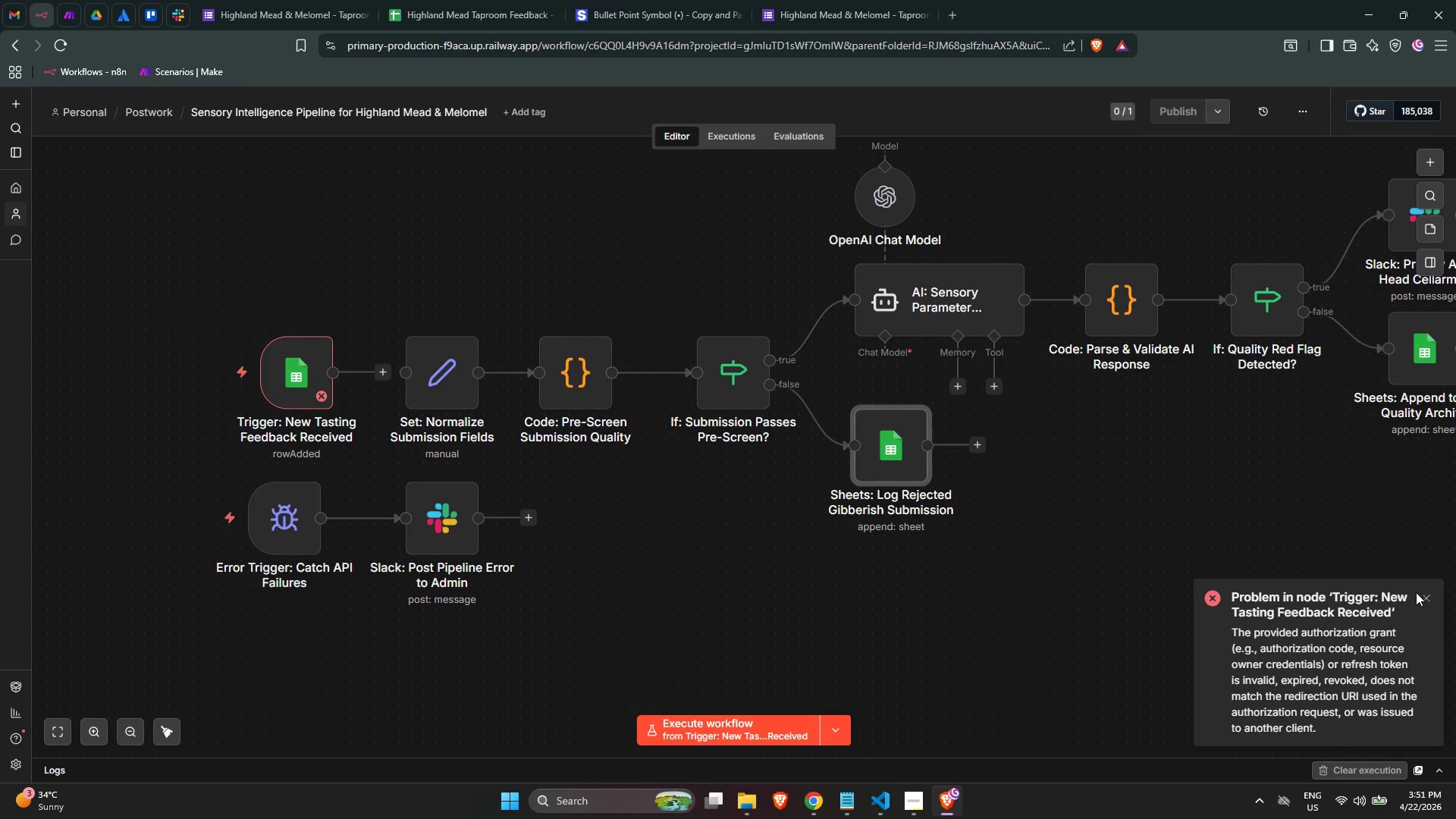 
wait(5.84)
 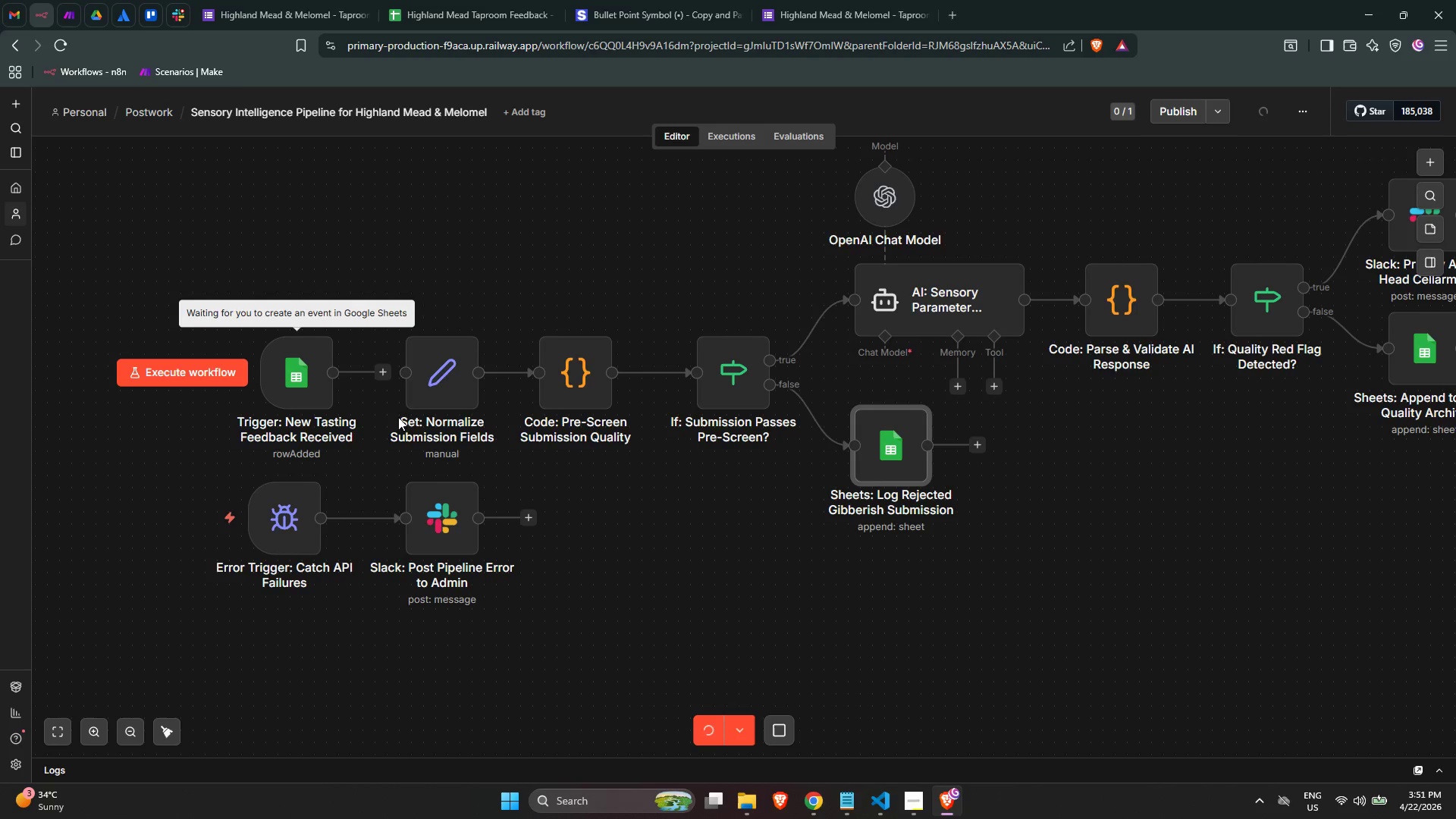 
double_click([313, 383])
 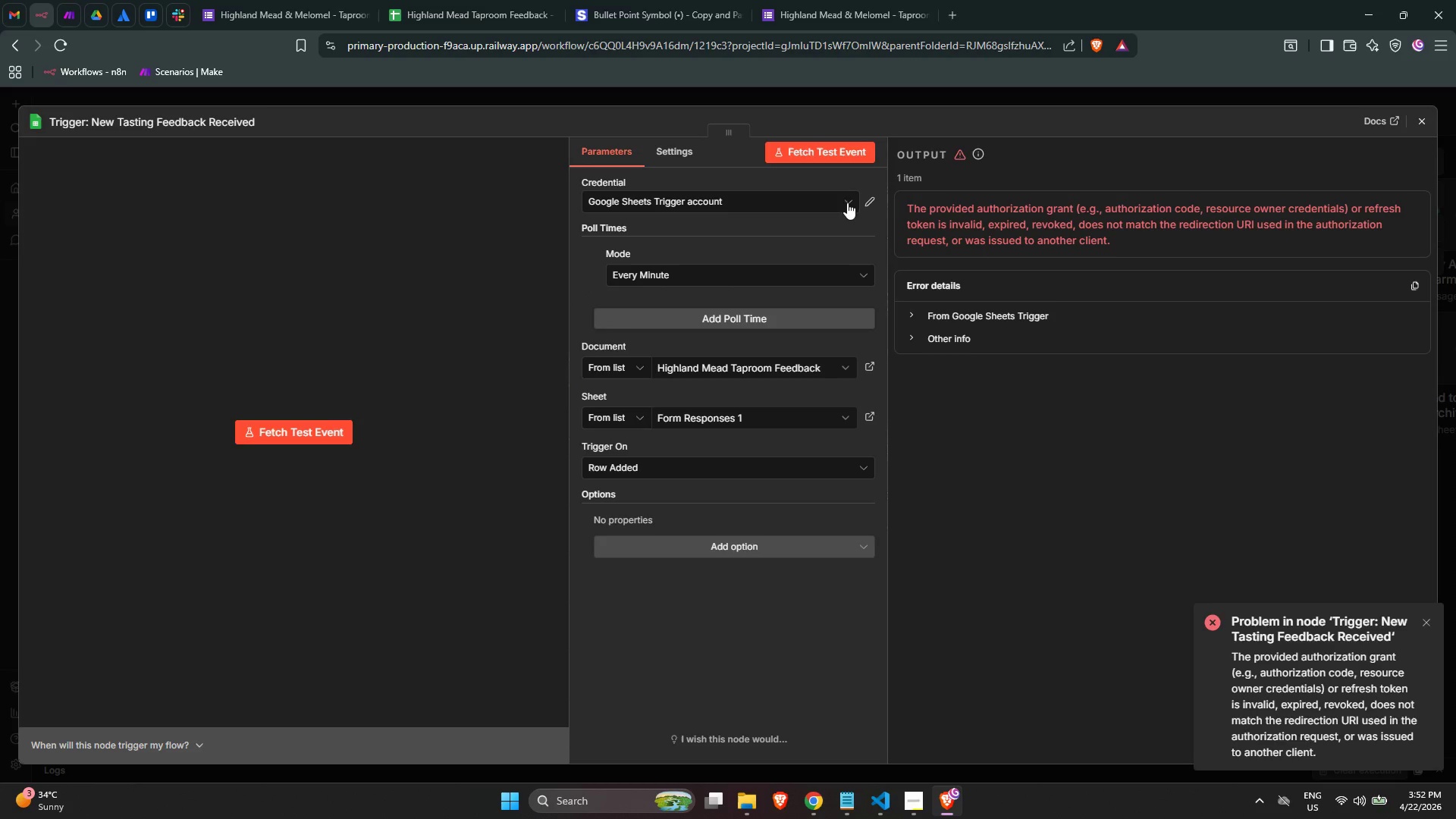 
left_click([864, 199])
 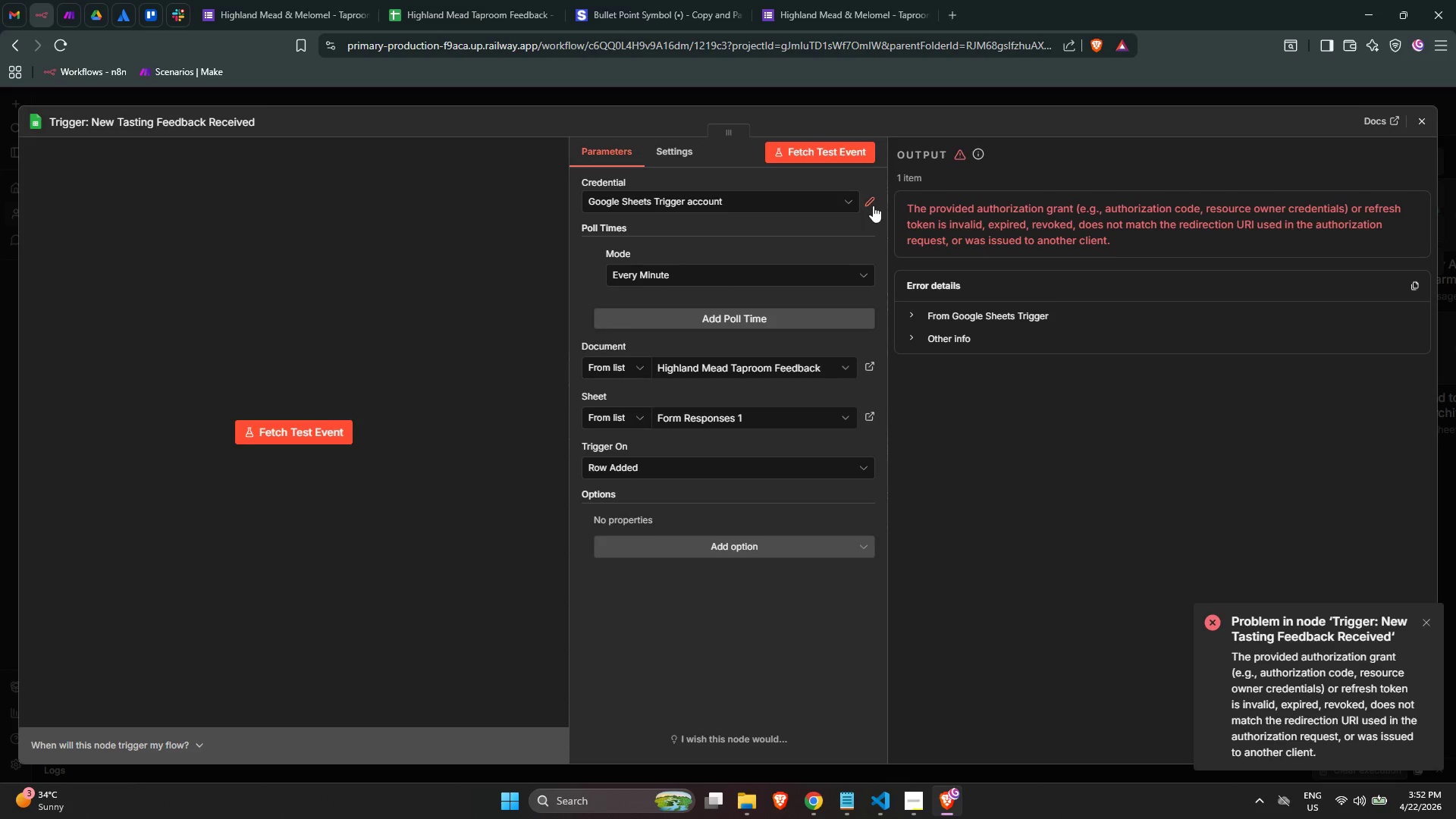 
left_click([873, 202])
 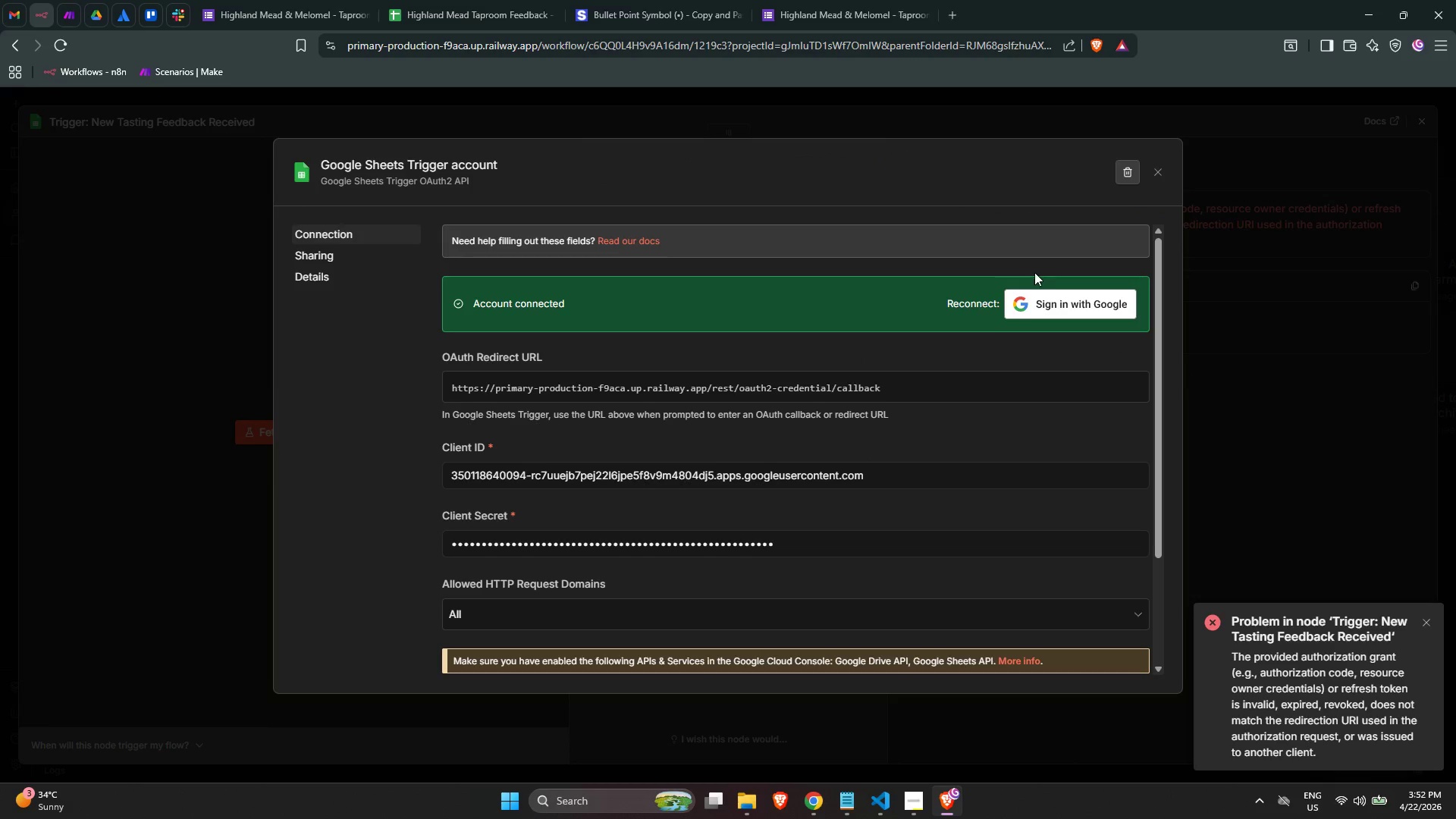 
left_click([1063, 311])
 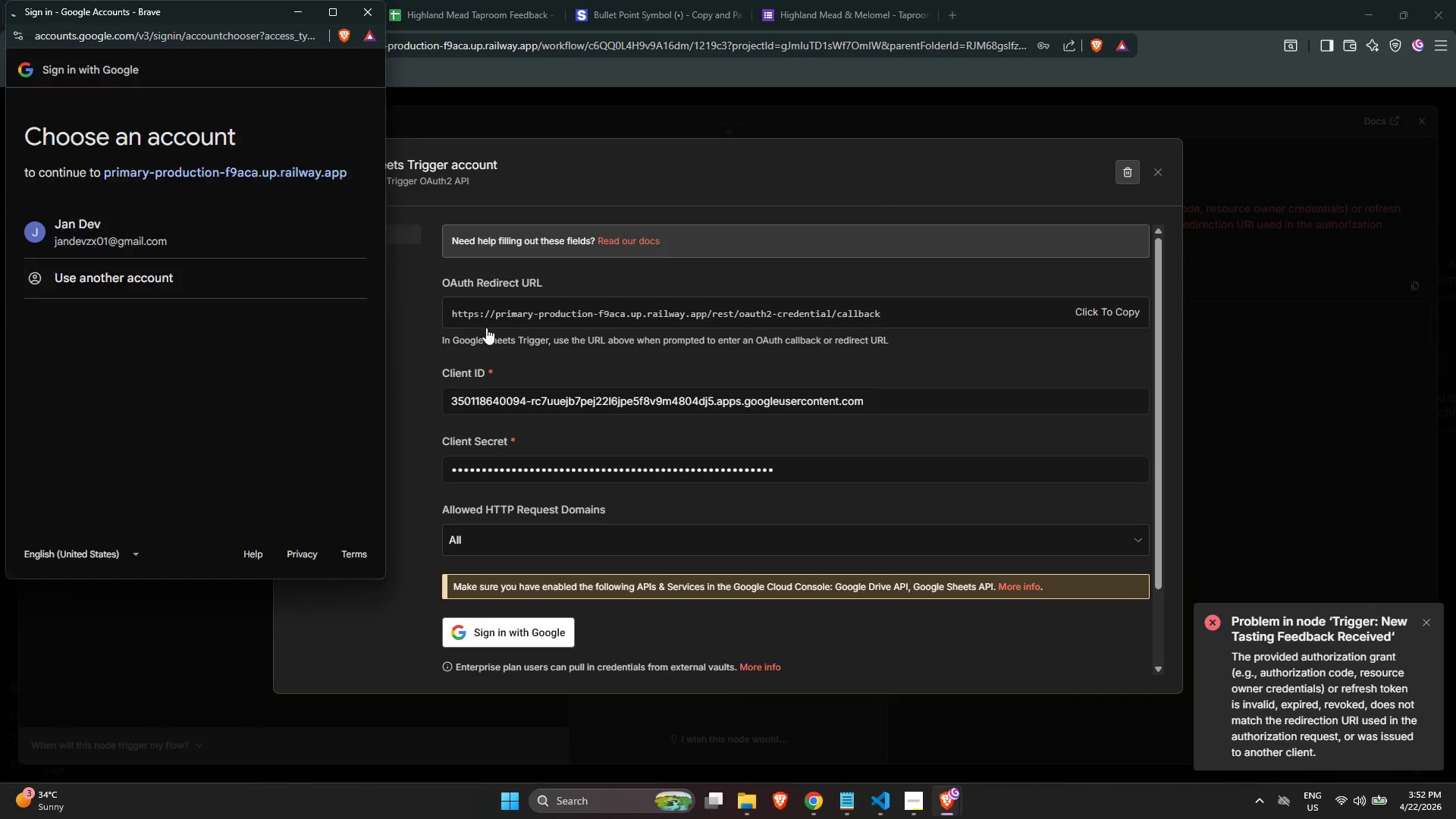 
left_click([209, 236])
 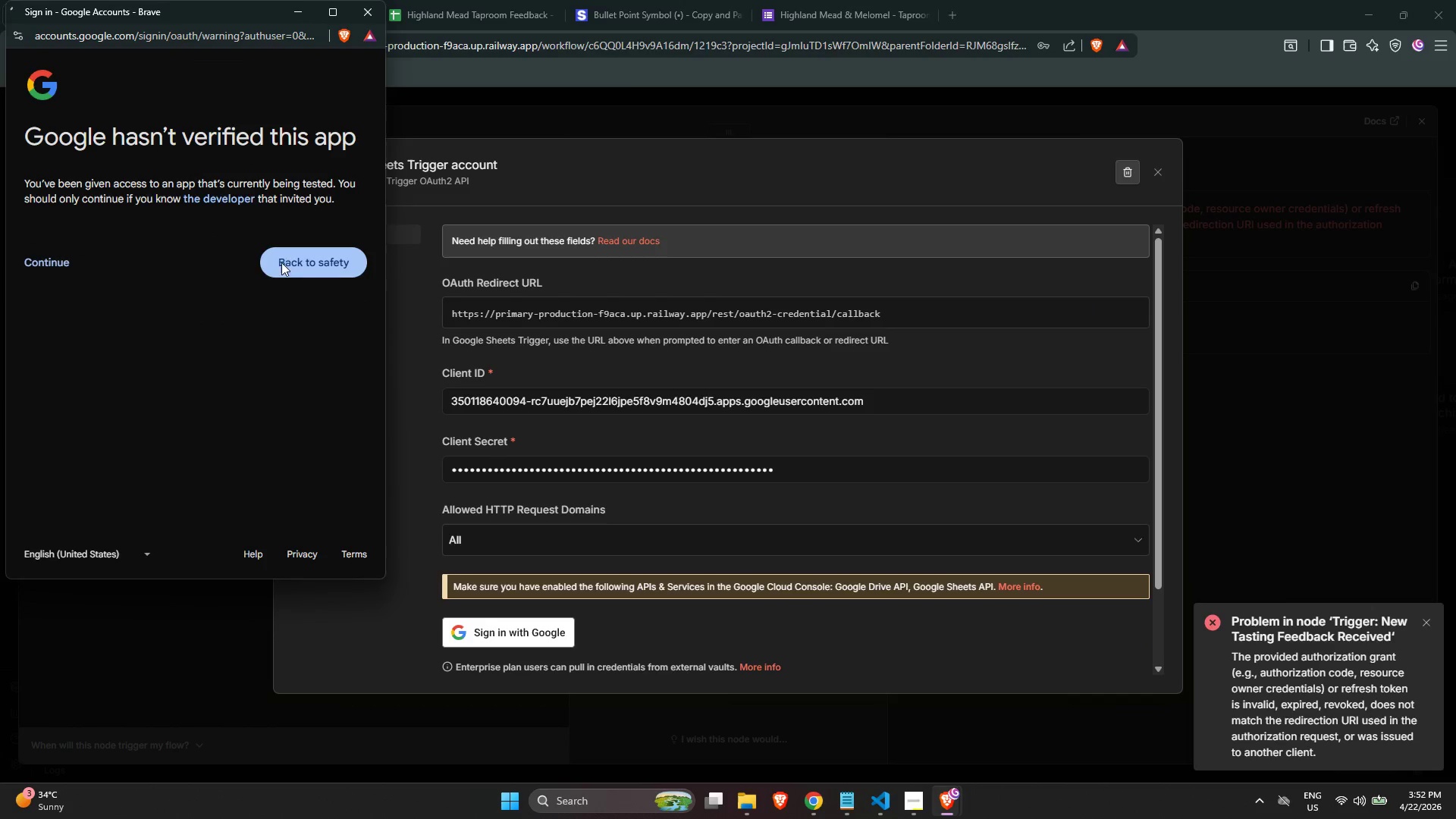 
left_click_drag(start_coordinate=[313, 270], to_coordinate=[311, 275])
 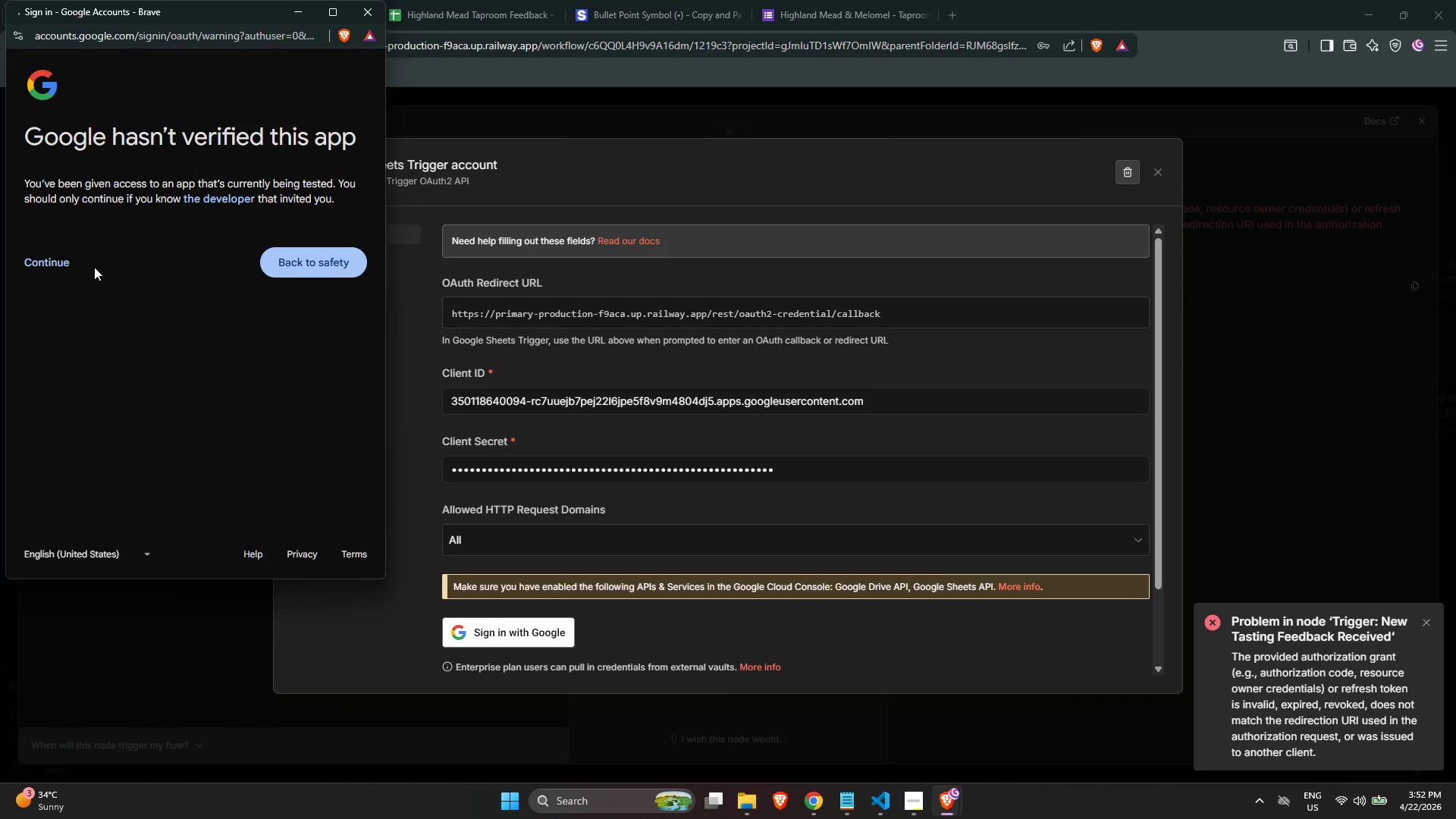 
left_click([54, 266])
 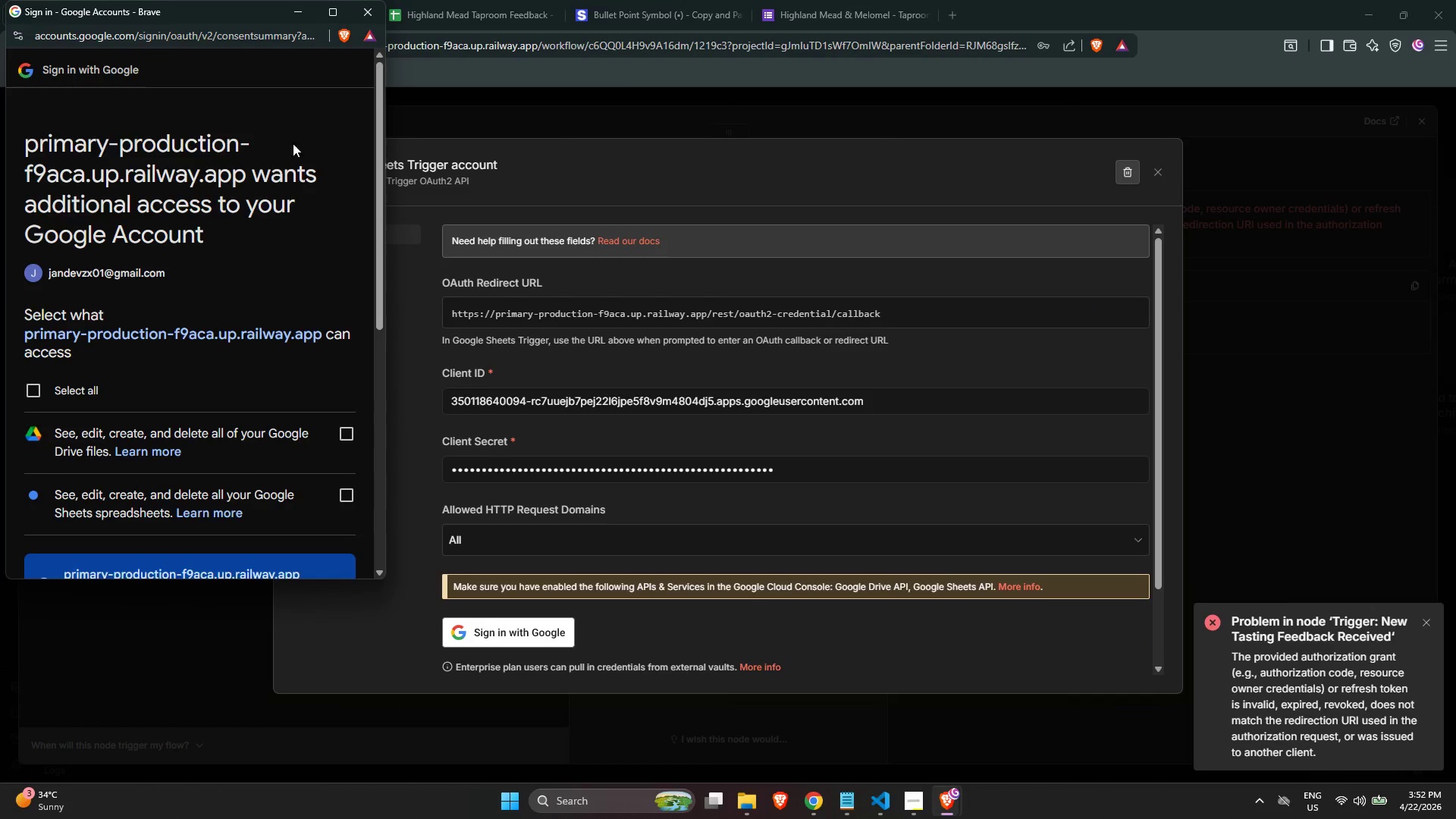 
scroll: coordinate [218, 338], scroll_direction: down, amount: 2.0
 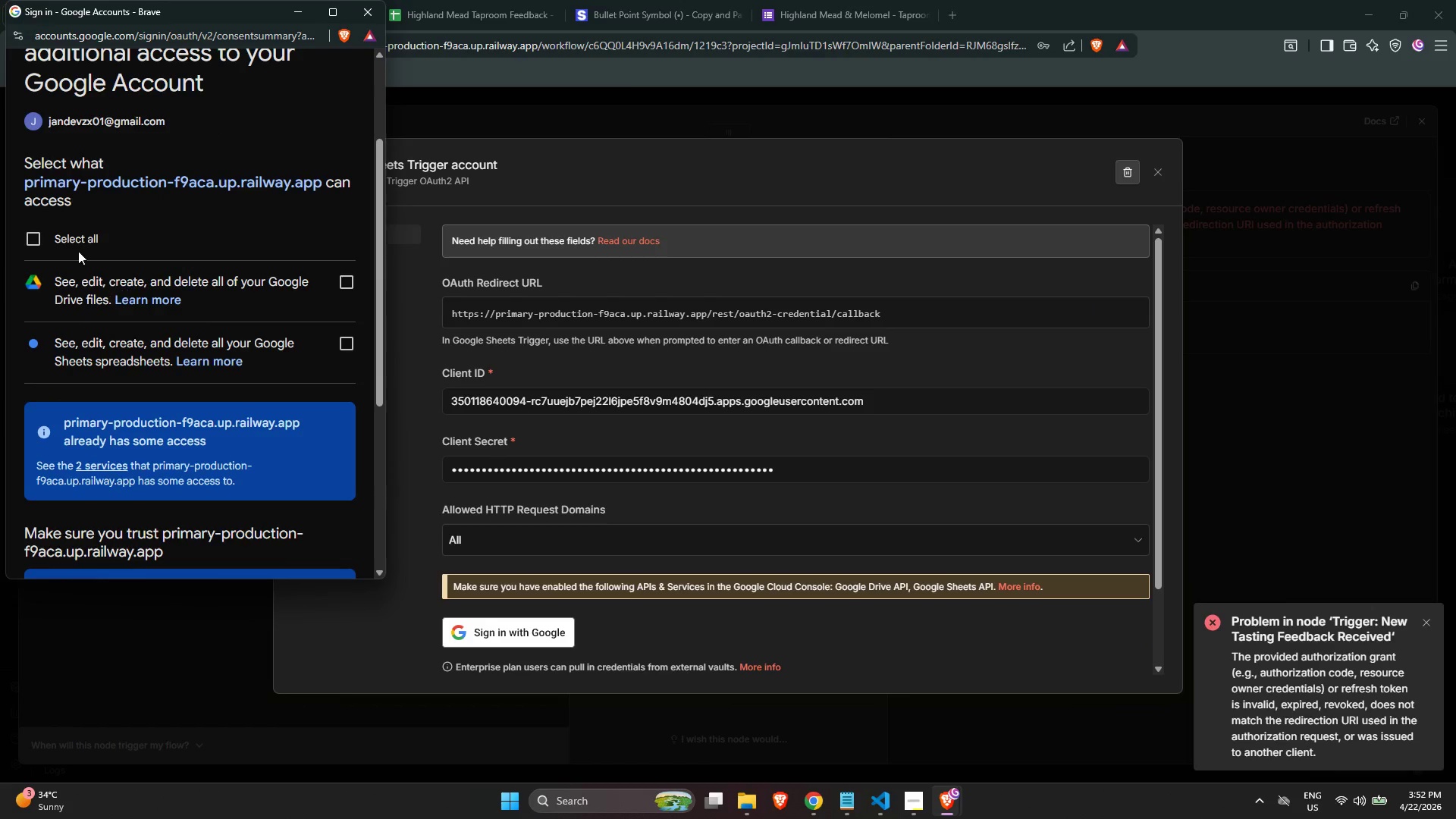 
left_click([68, 236])
 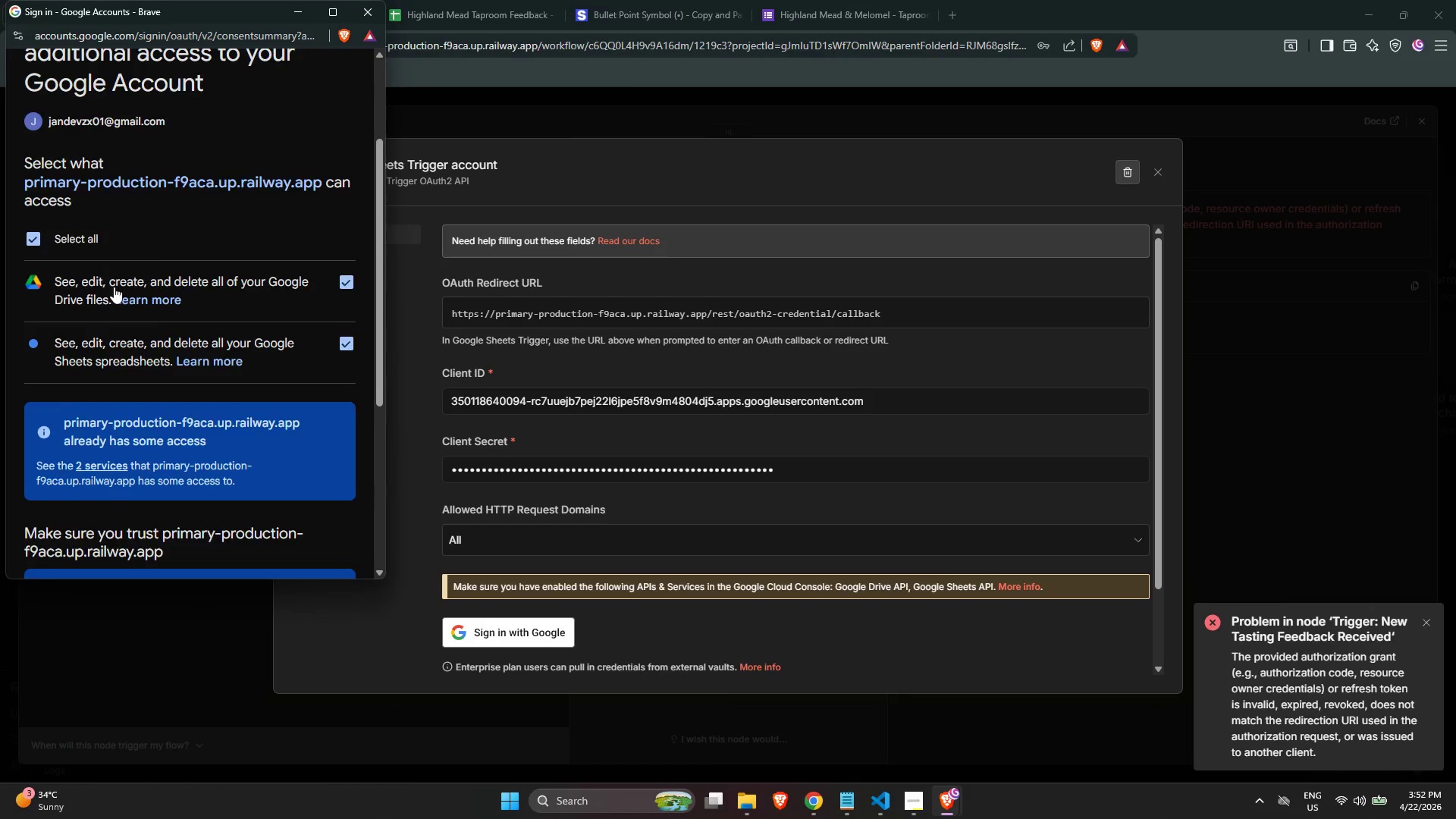 
scroll: coordinate [117, 288], scroll_direction: down, amount: 6.0
 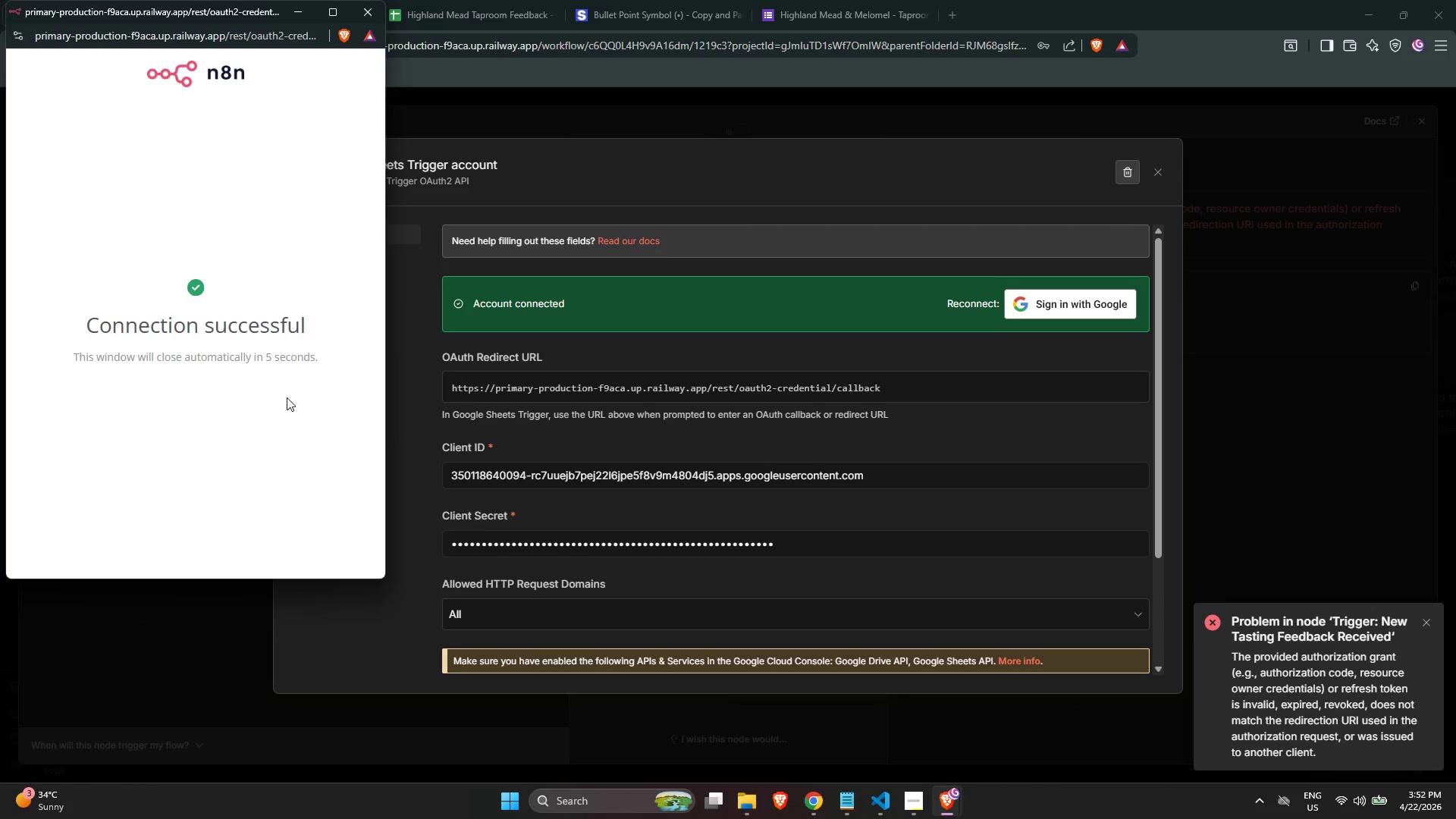 
left_click([364, 4])
 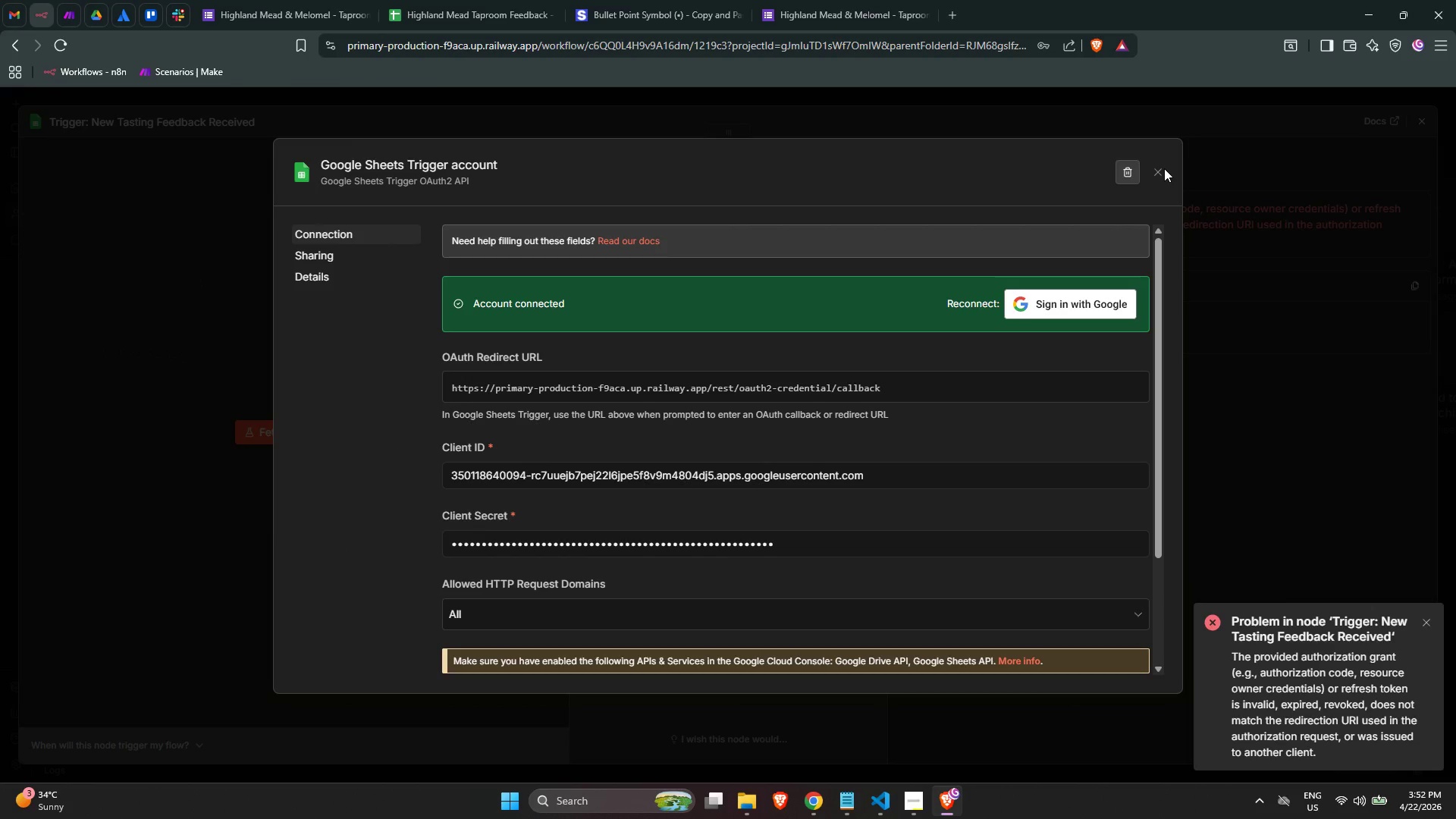 
double_click([1160, 171])
 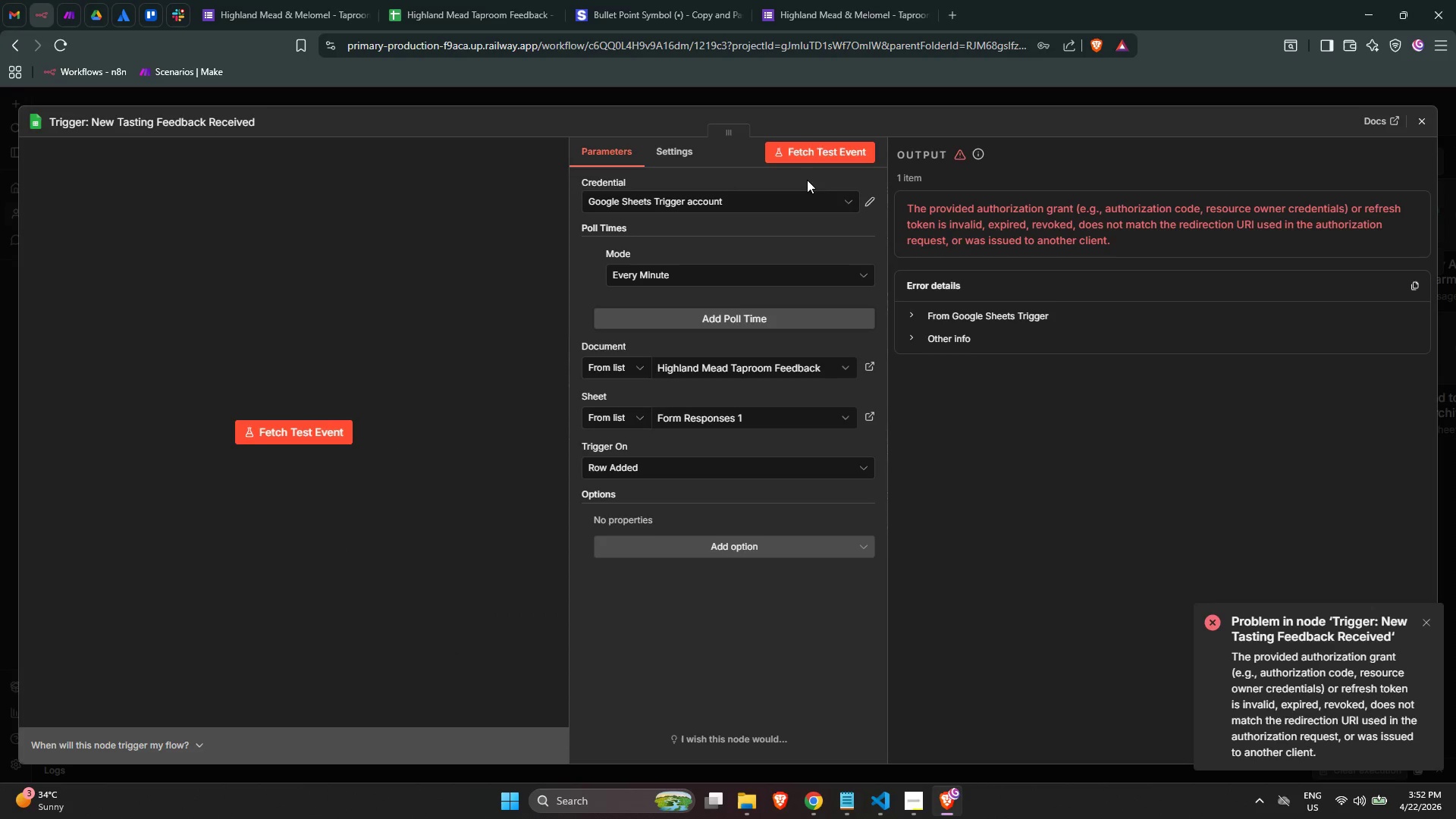 
left_click([810, 152])
 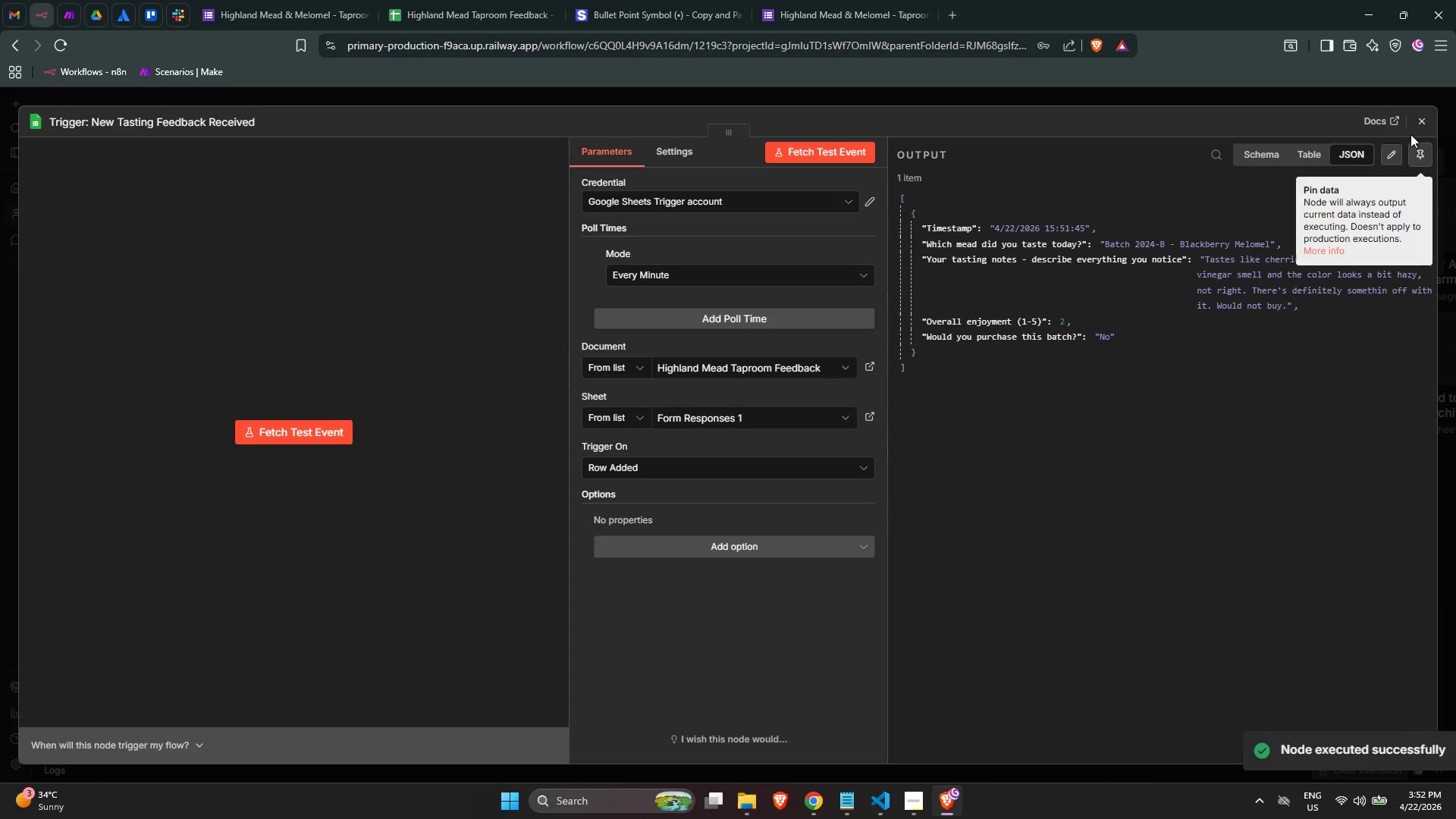 
left_click([1414, 124])
 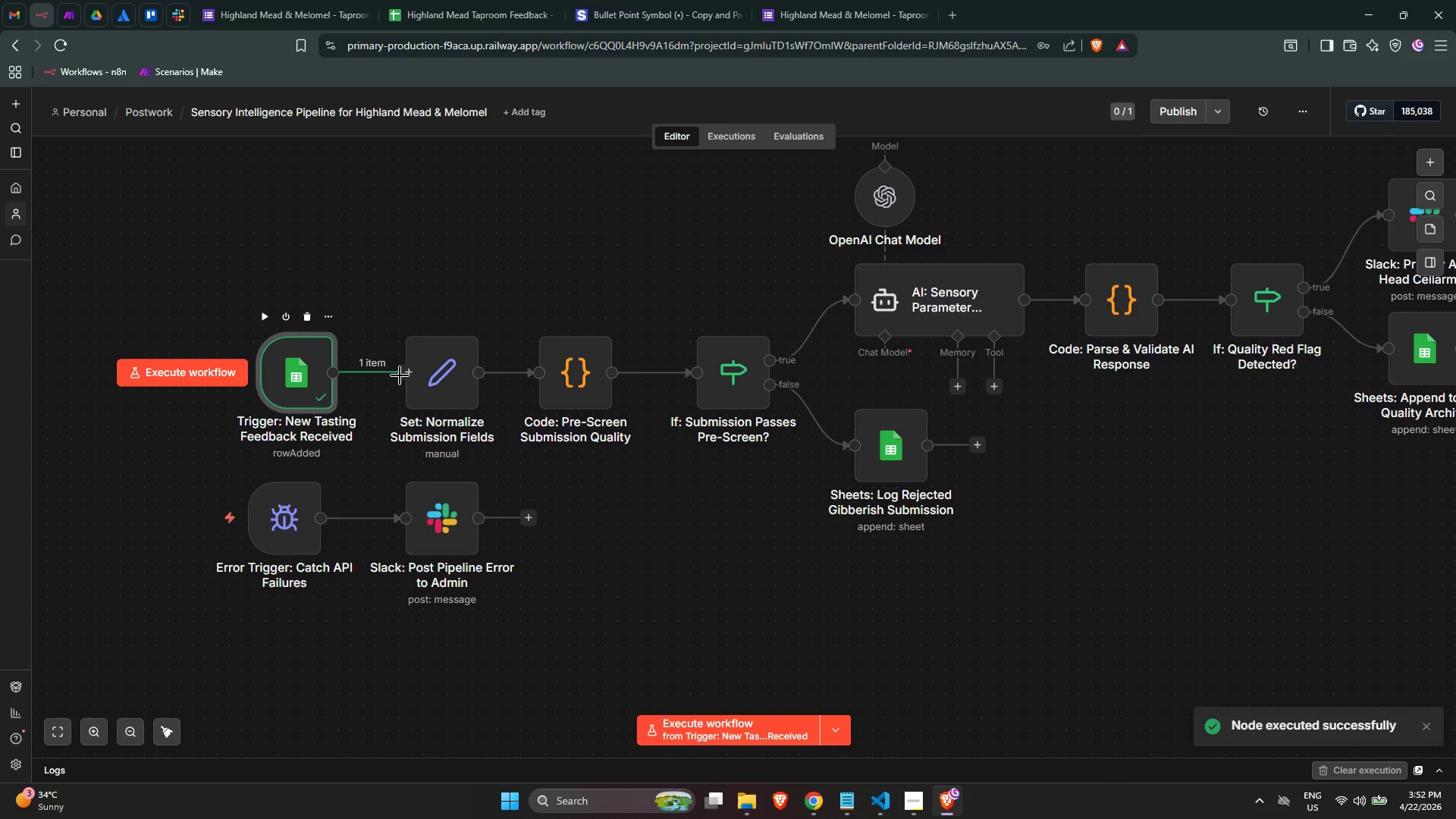 
left_click_drag(start_coordinate=[400, 374], to_coordinate=[421, 377])
 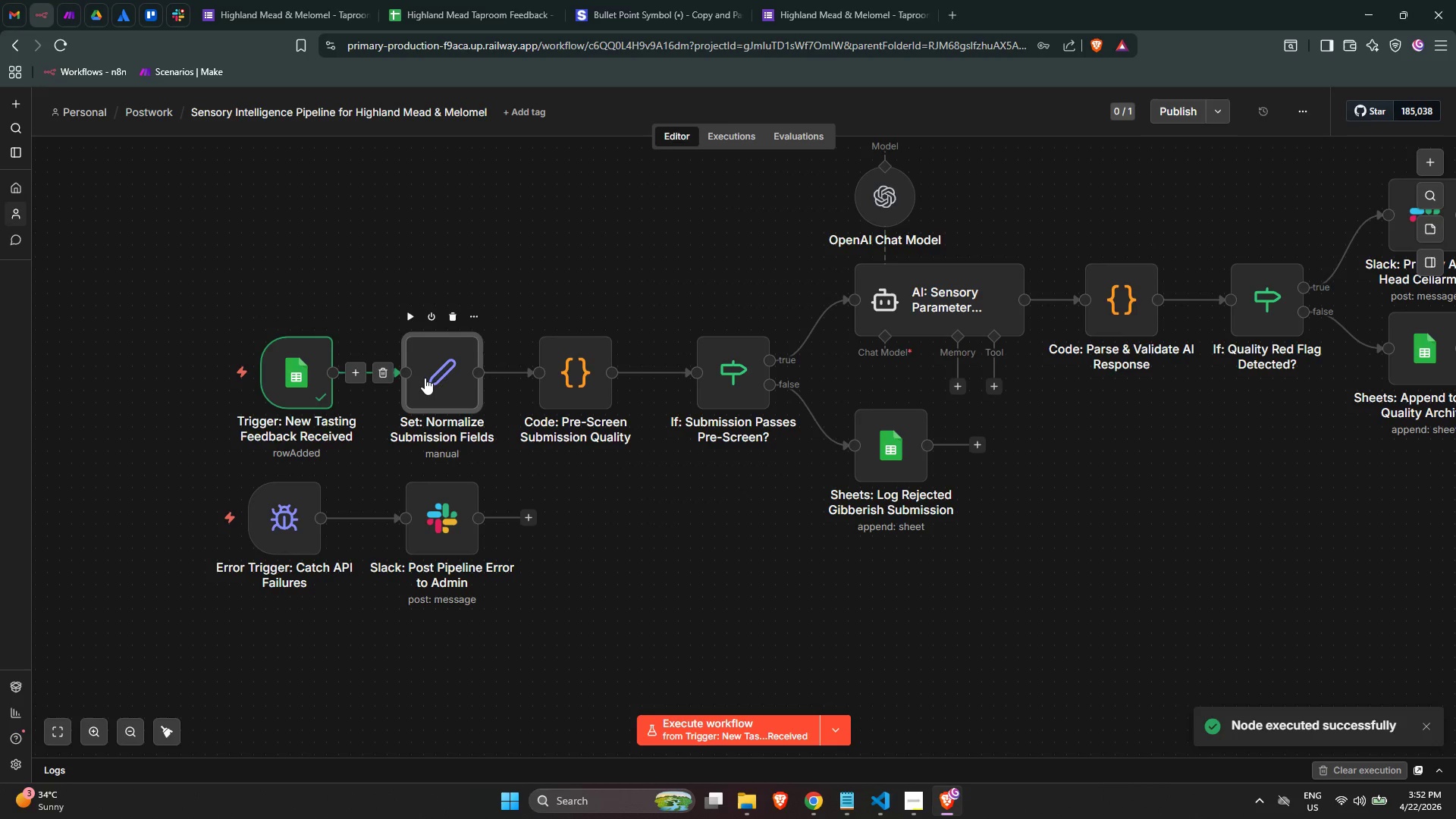 
double_click([425, 378])
 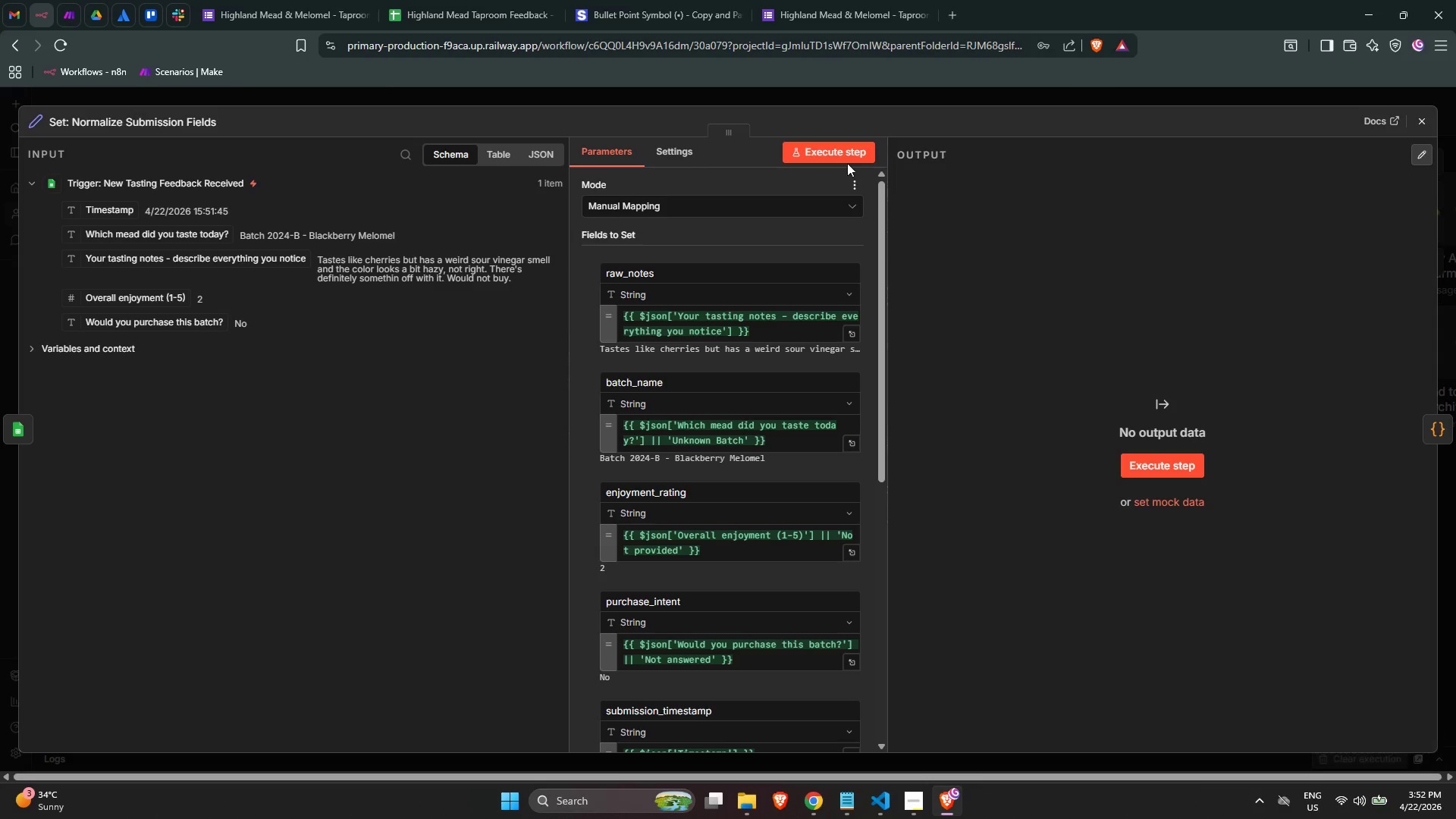 
left_click([841, 158])
 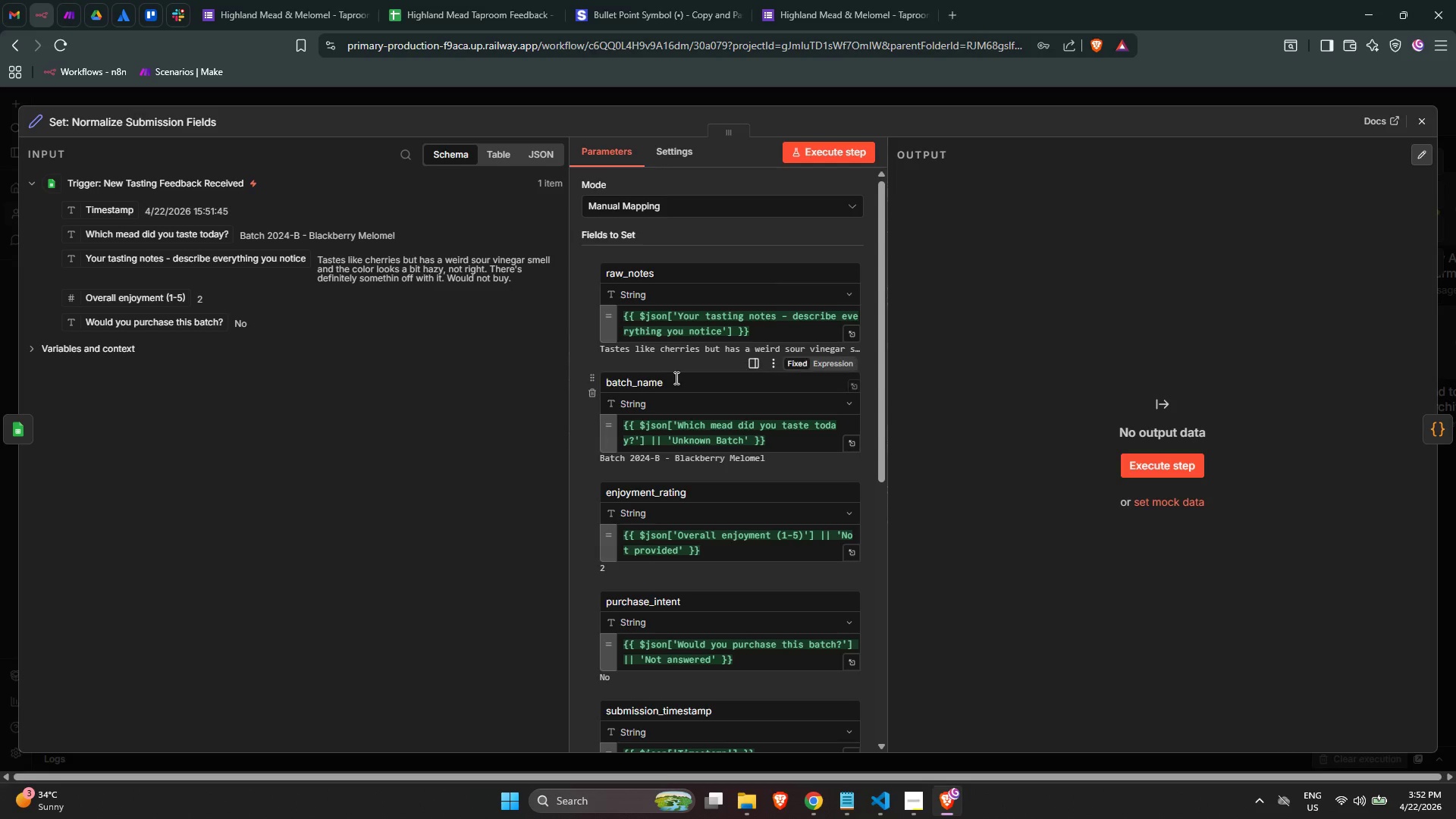 
scroll: coordinate [733, 435], scroll_direction: down, amount: 5.0
 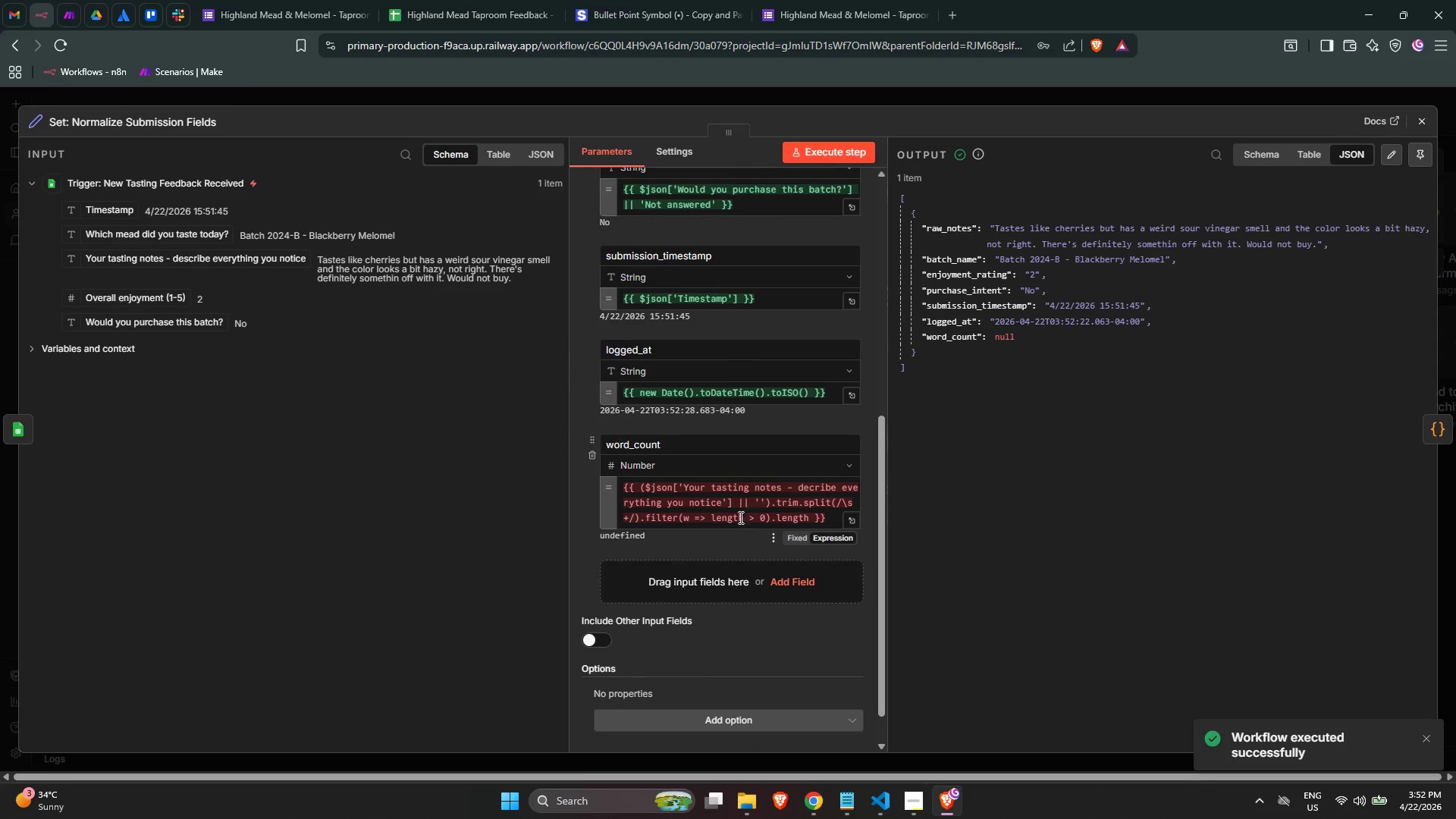 
left_click([737, 504])
 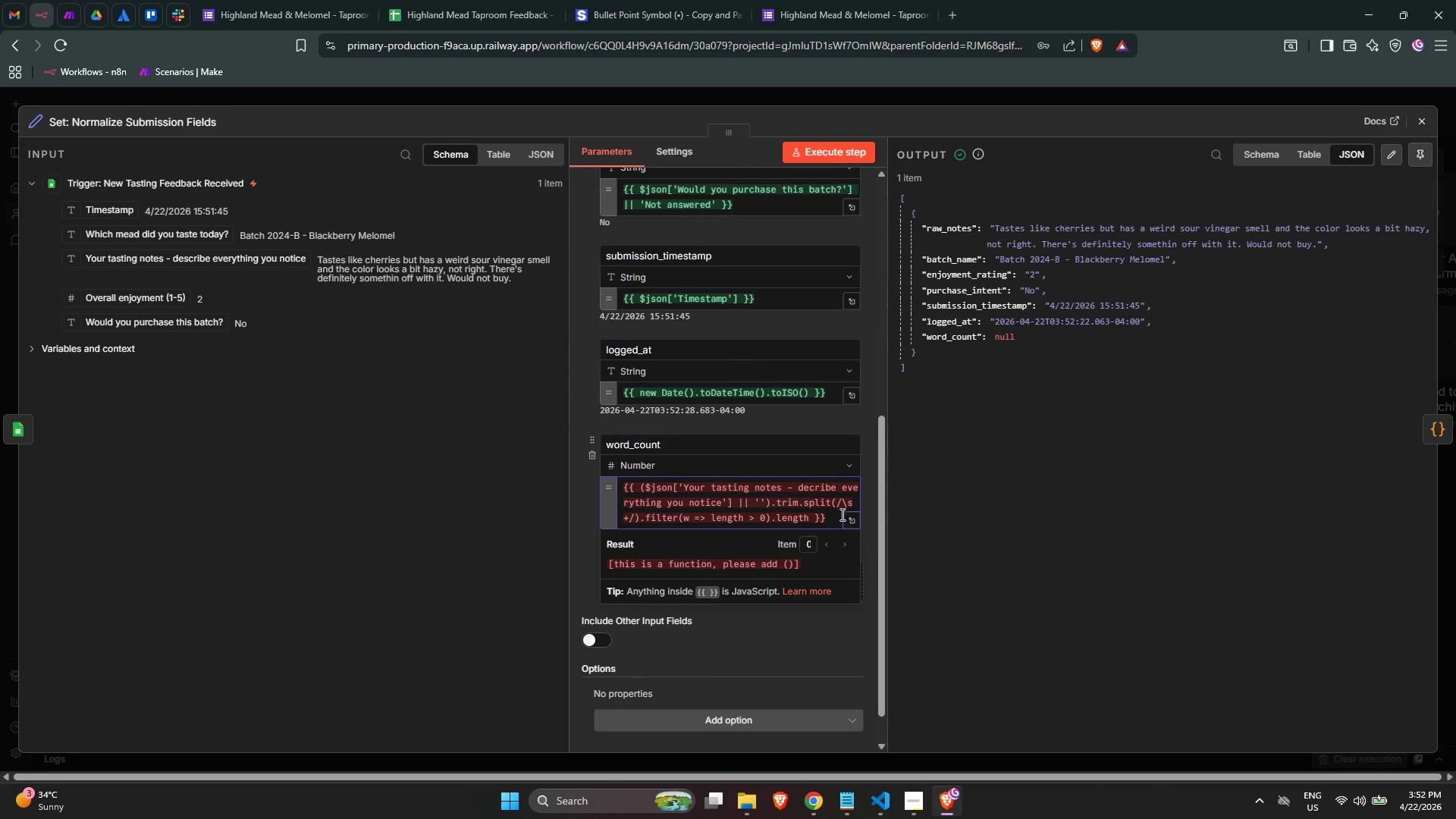 
wait(5.36)
 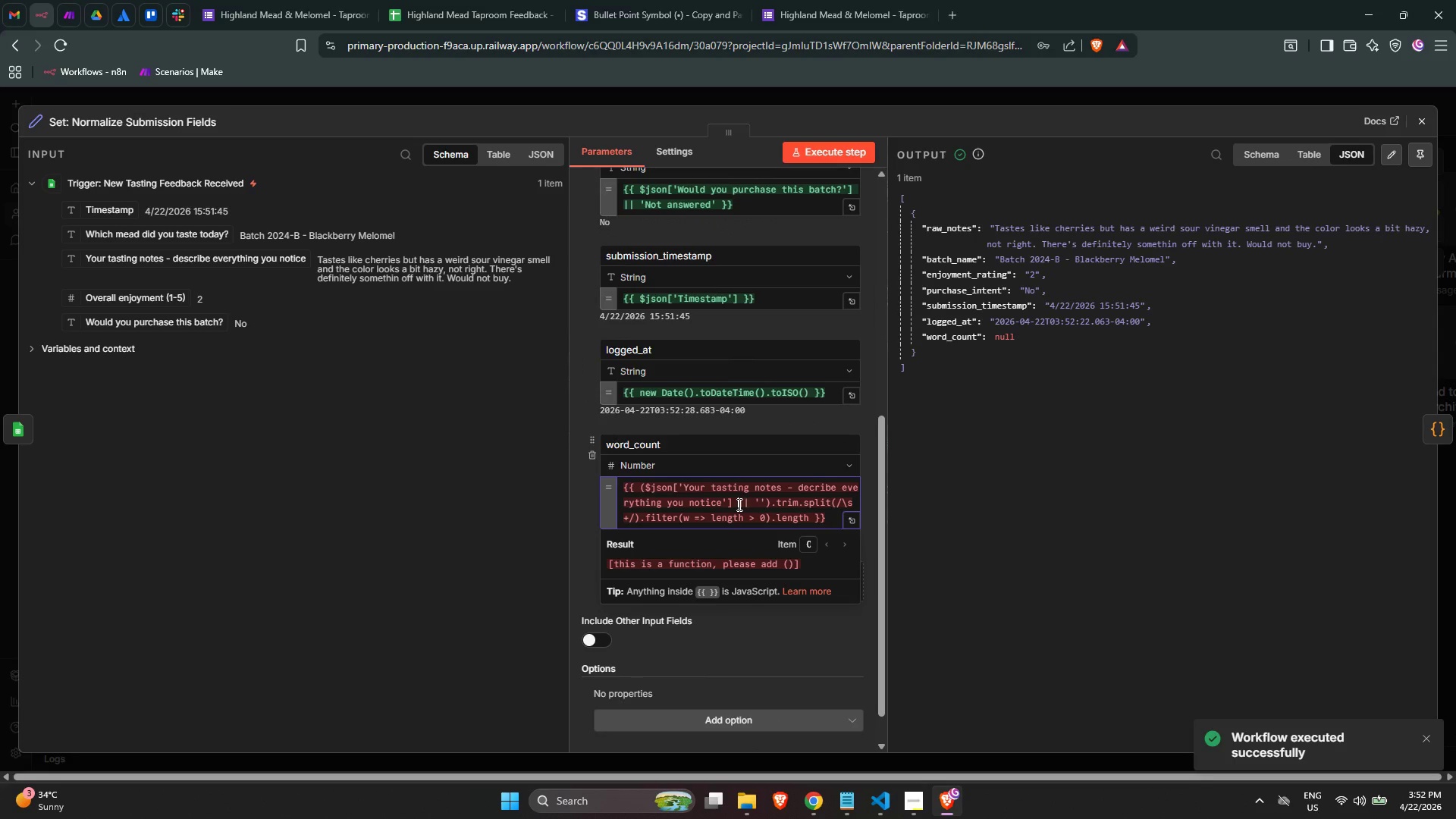 
left_click([843, 515])
 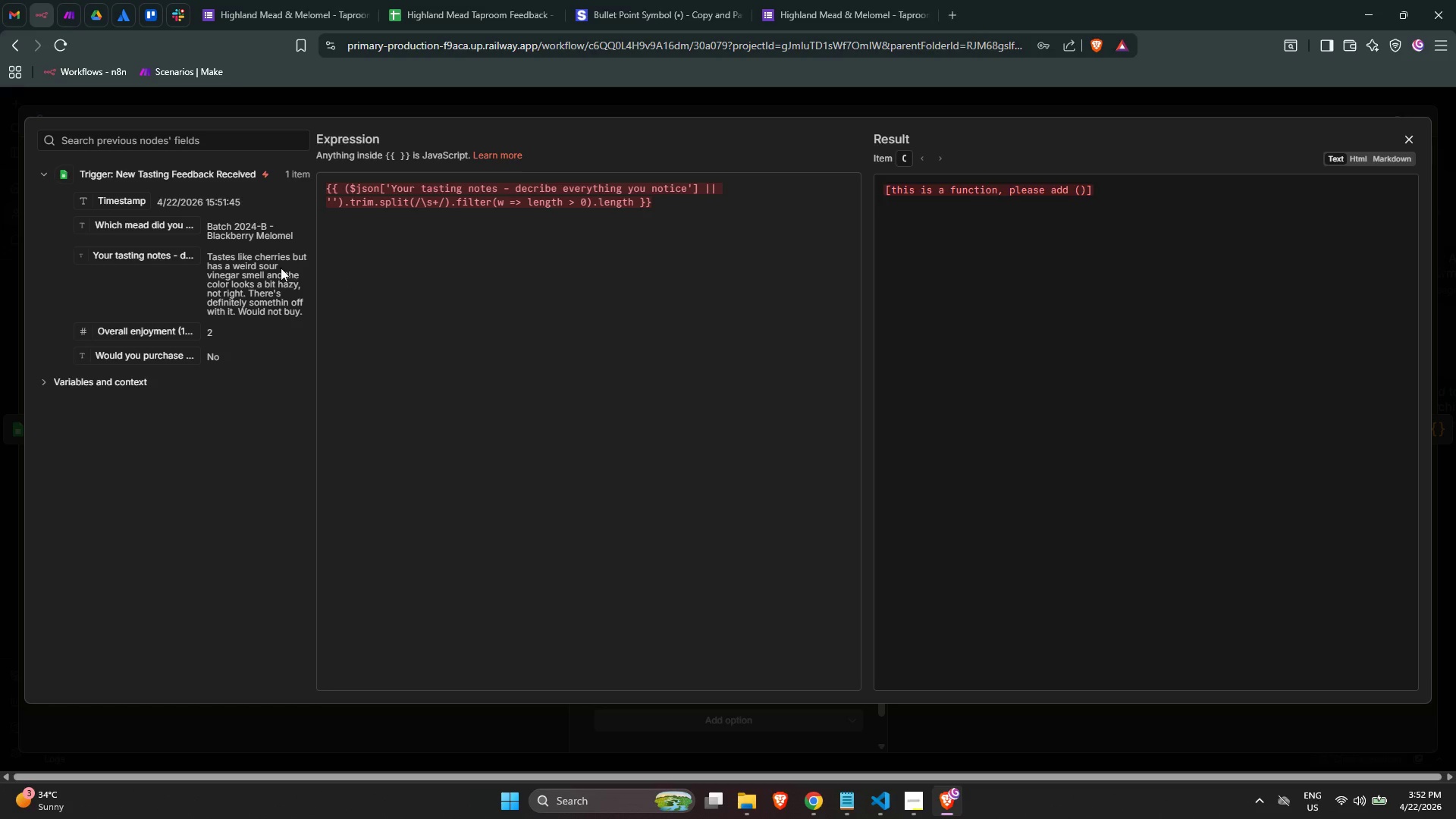 
left_click_drag(start_coordinate=[130, 256], to_coordinate=[695, 293])
 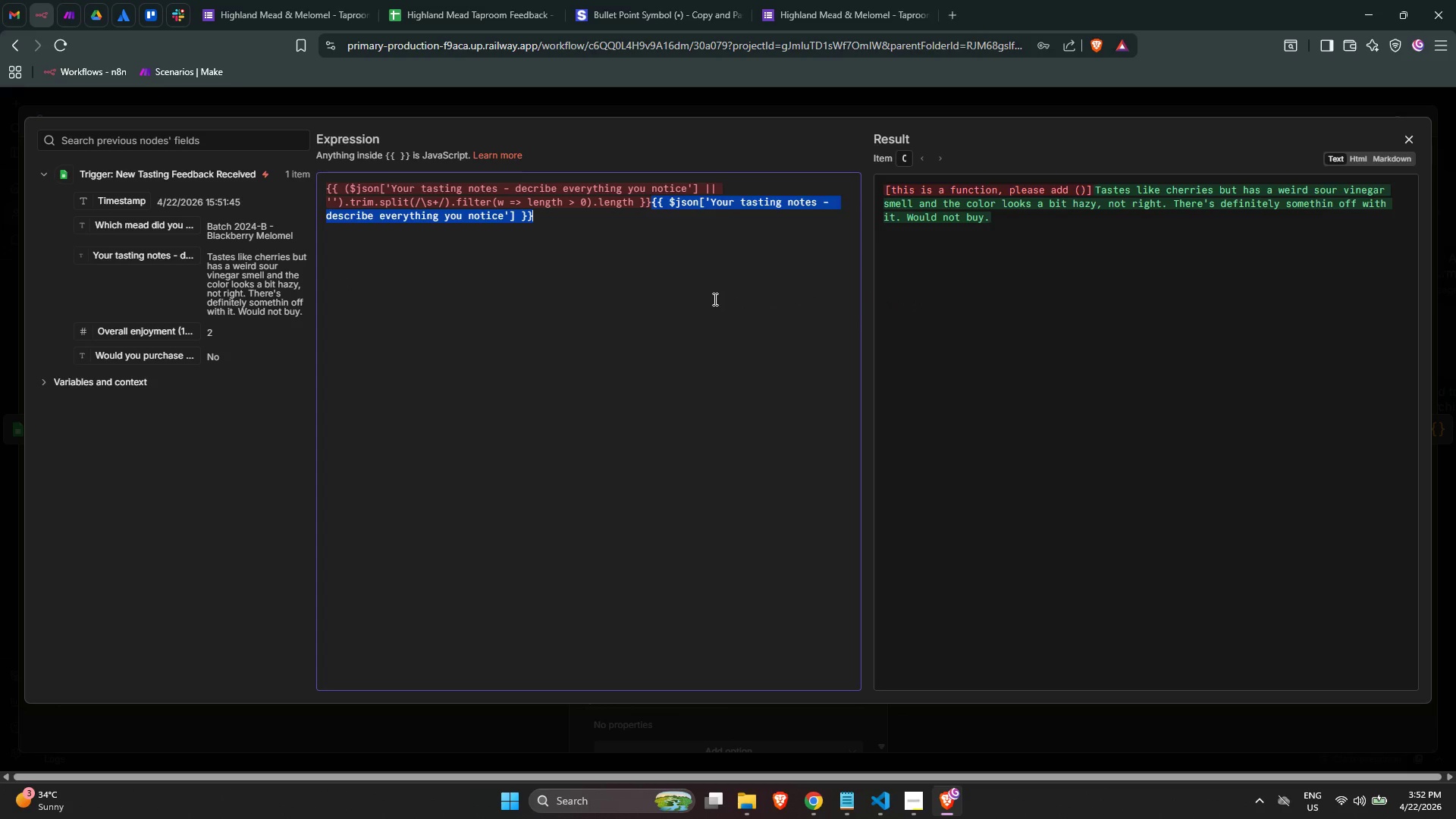 
left_click([632, 253])
 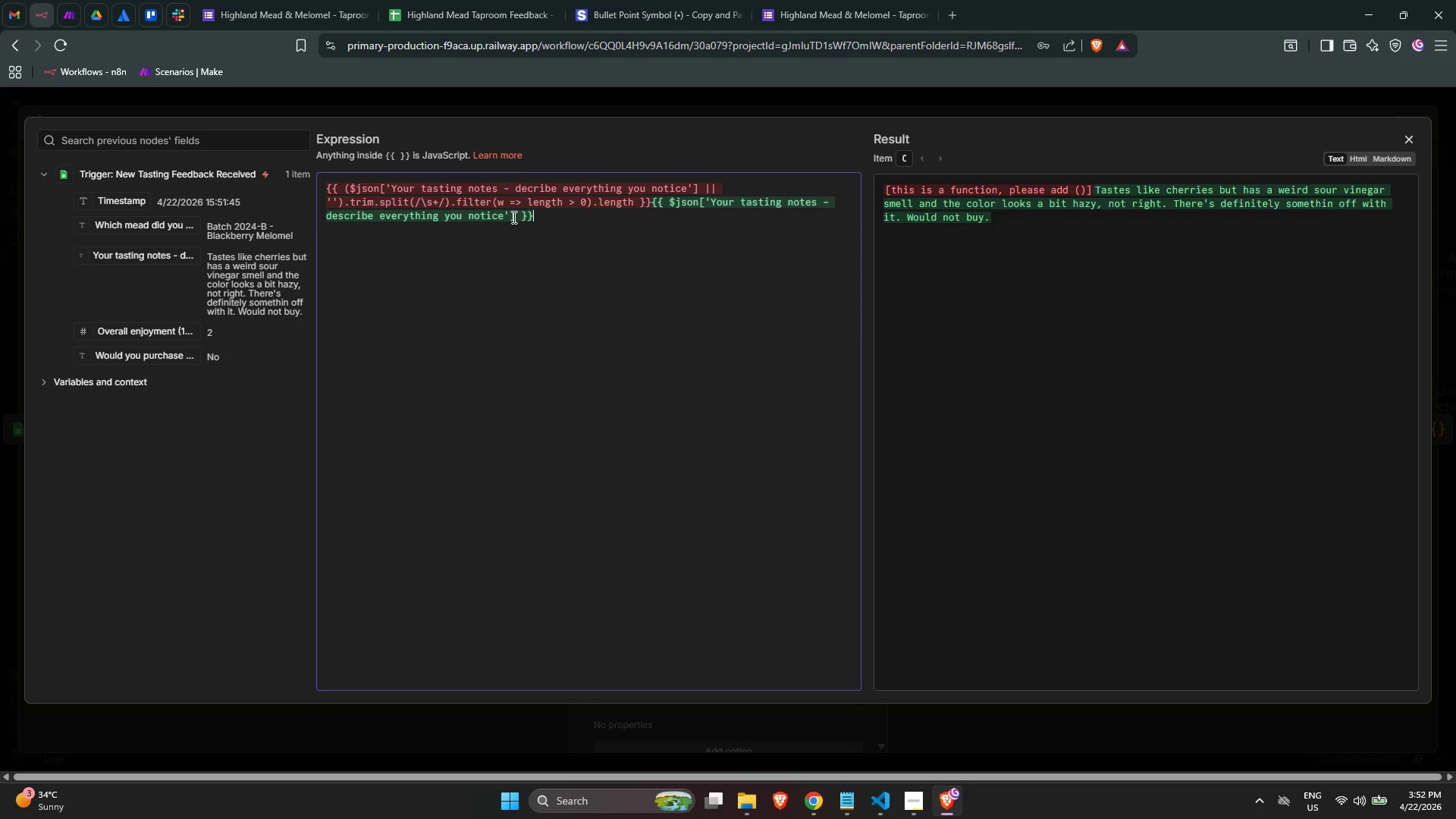 
left_click_drag(start_coordinate=[514, 217], to_coordinate=[669, 198])
 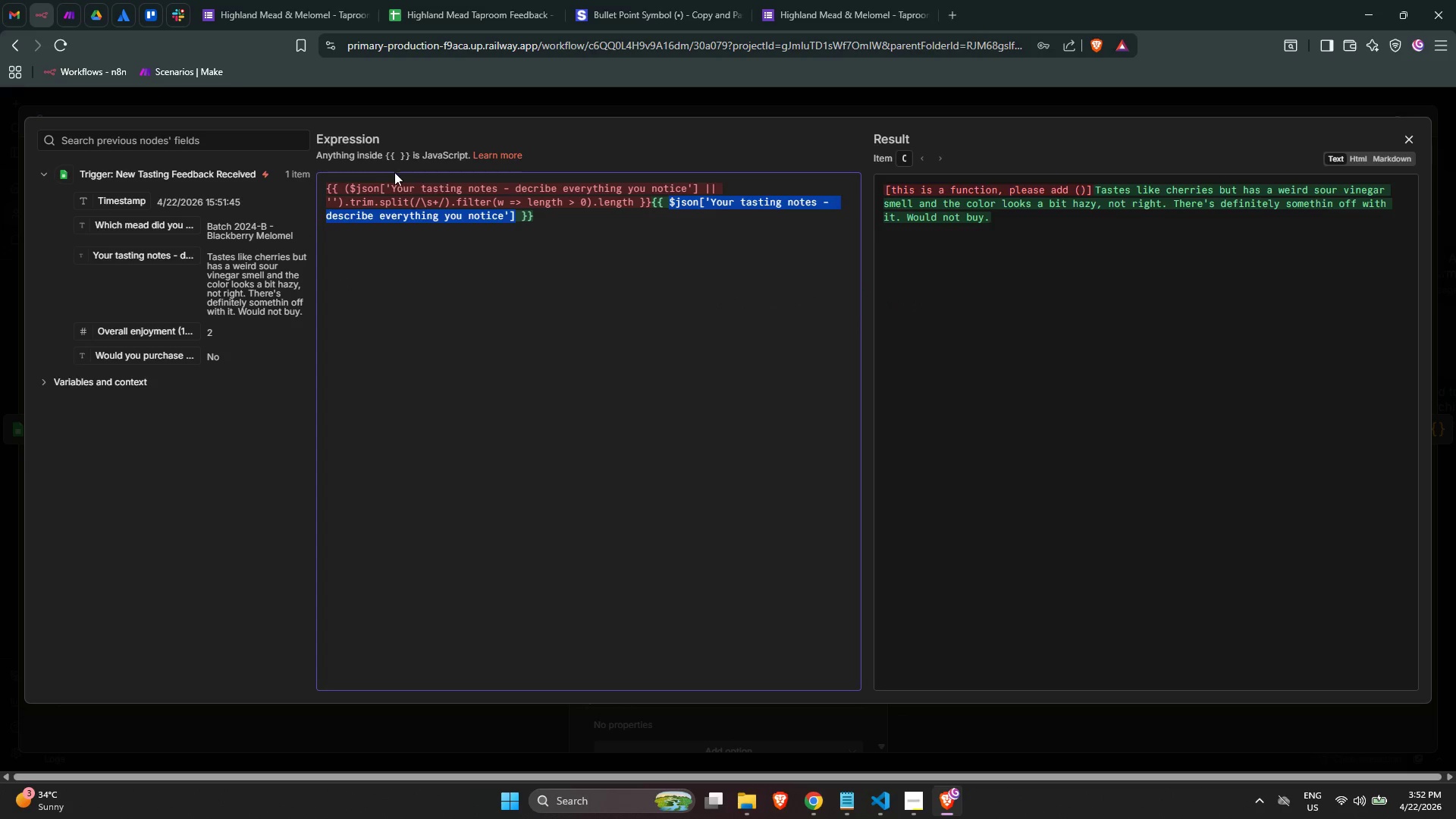 
key(Control+C)
 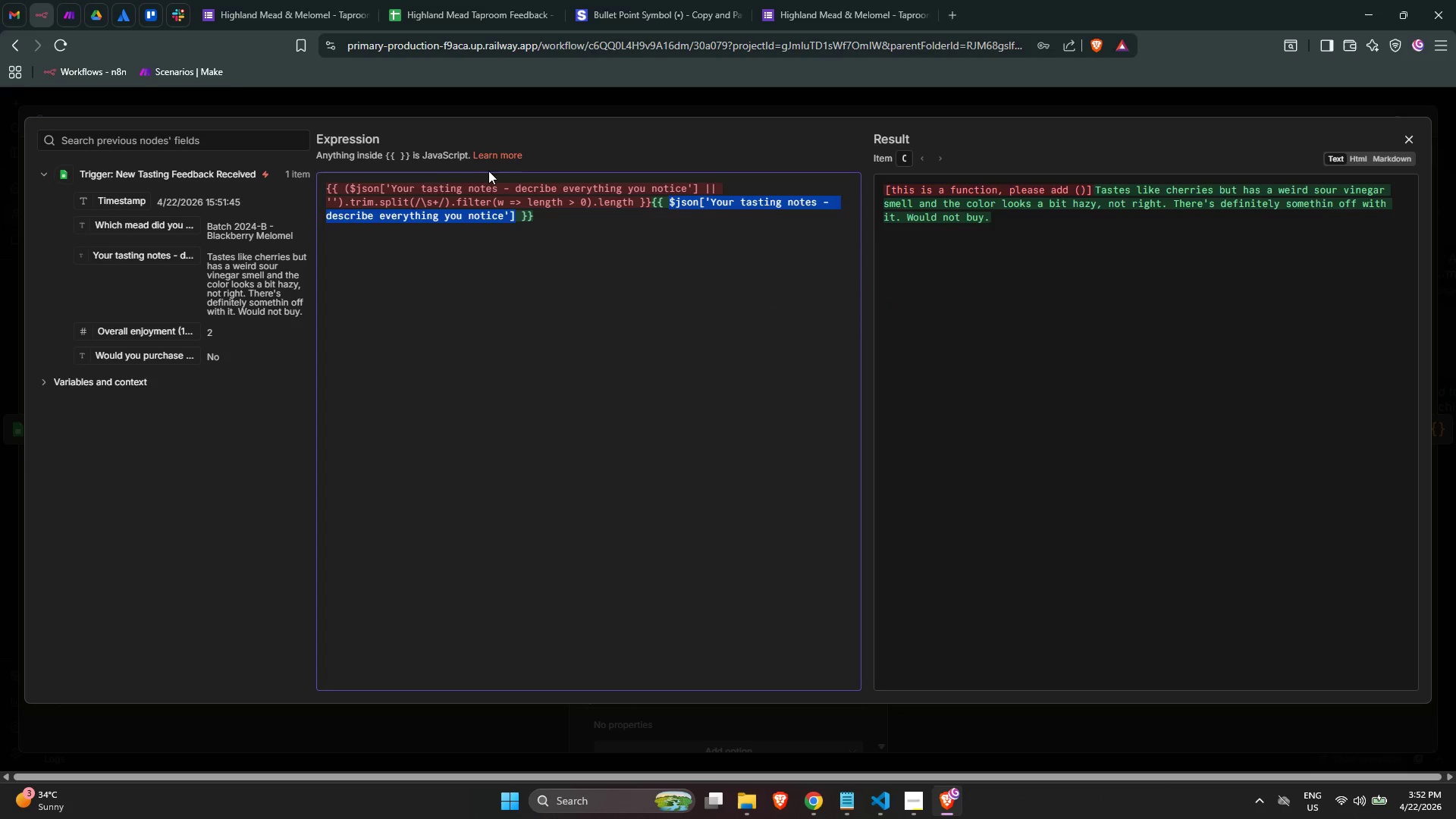 
key(Control+C)
 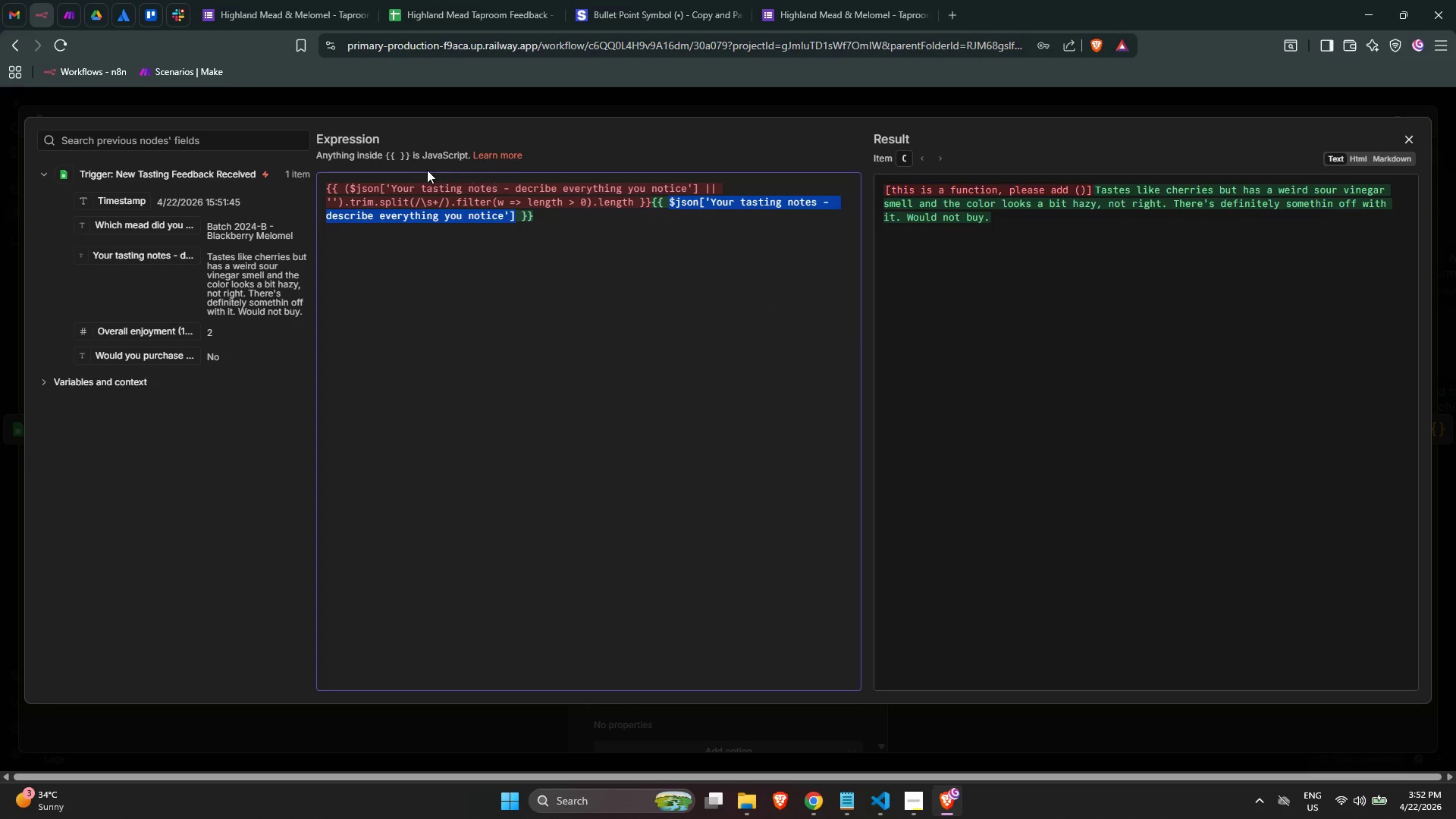 
key(Control+C)
 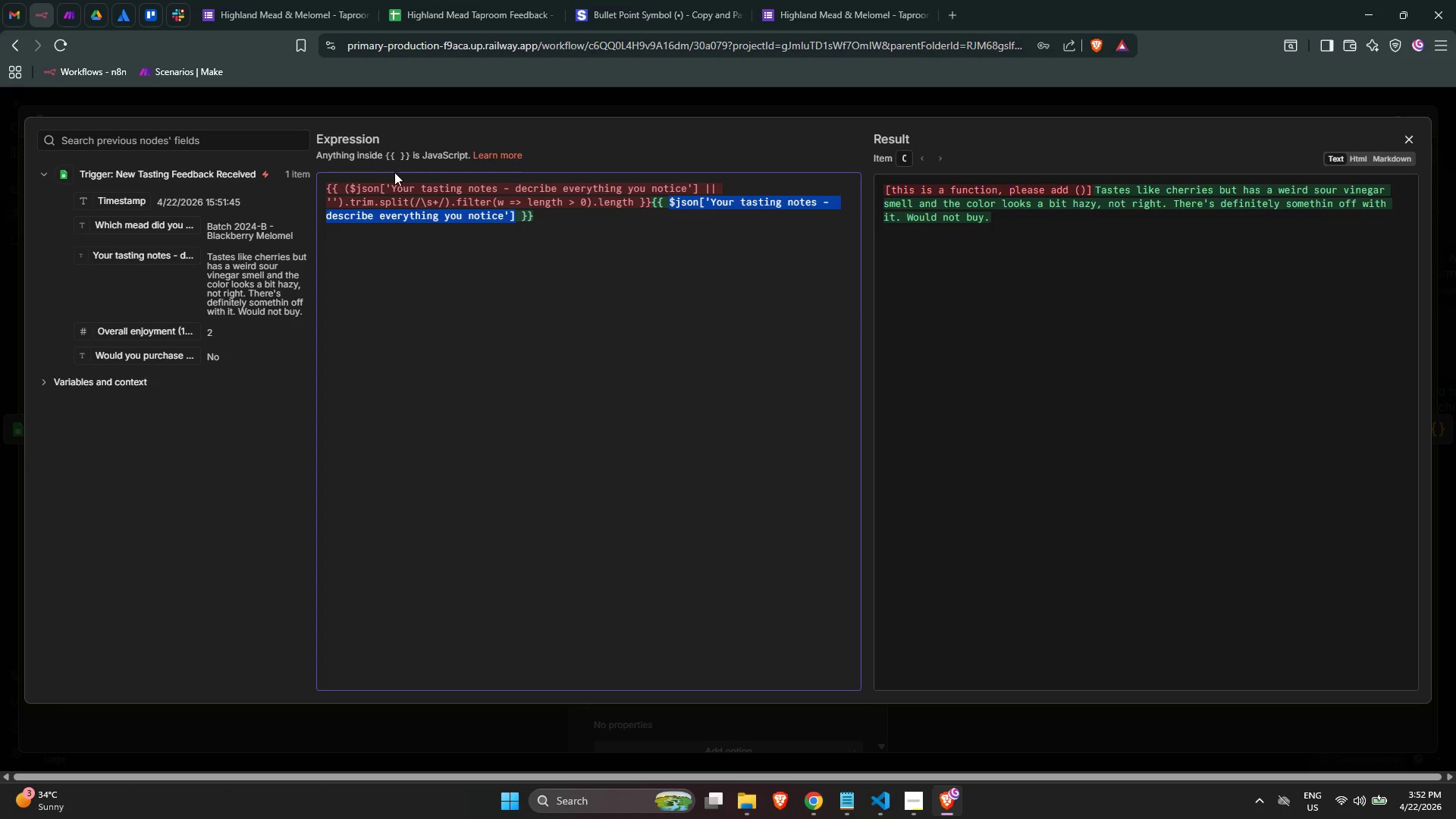 
key(Control+C)
 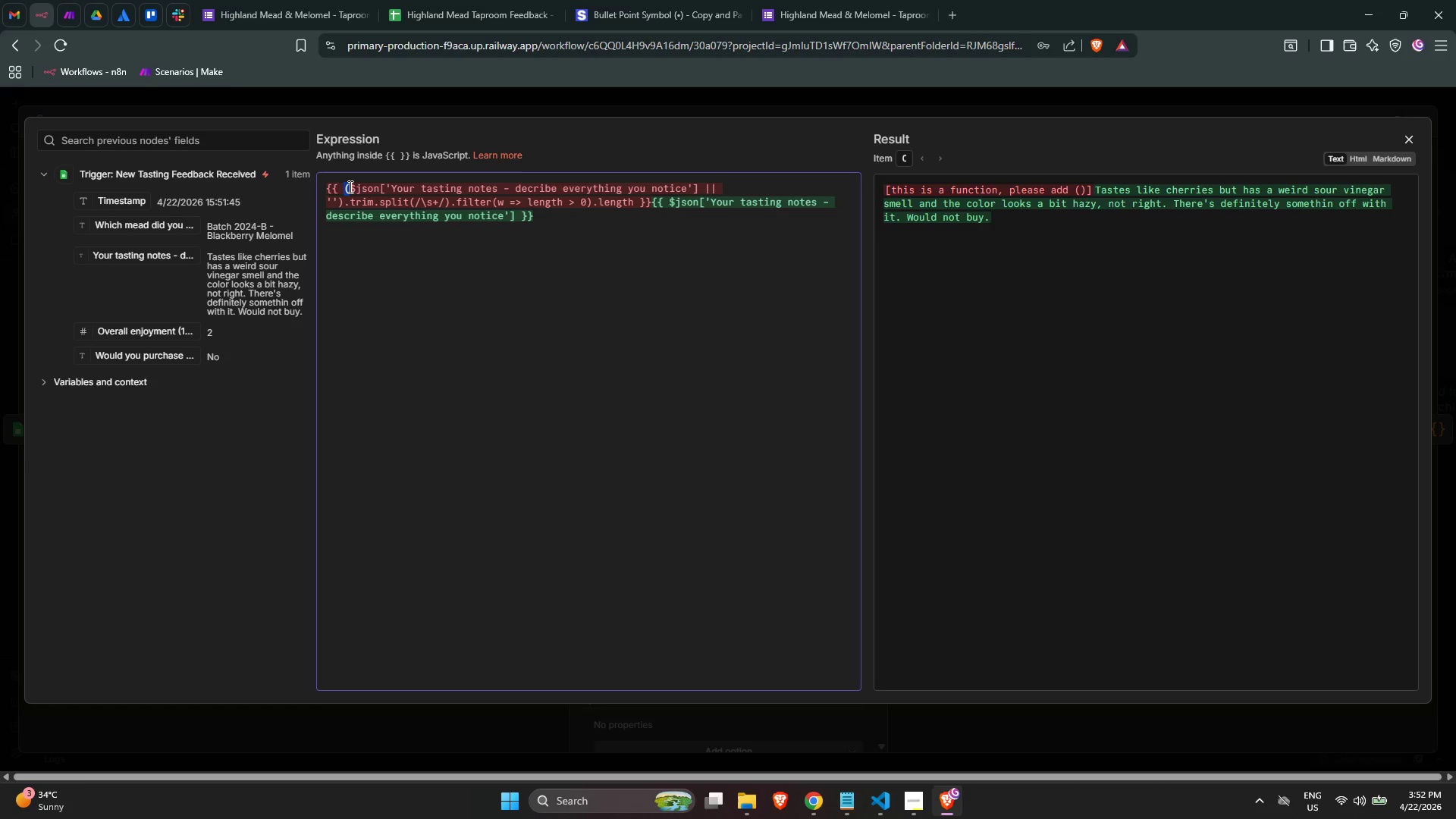 
left_click([360, 192])
 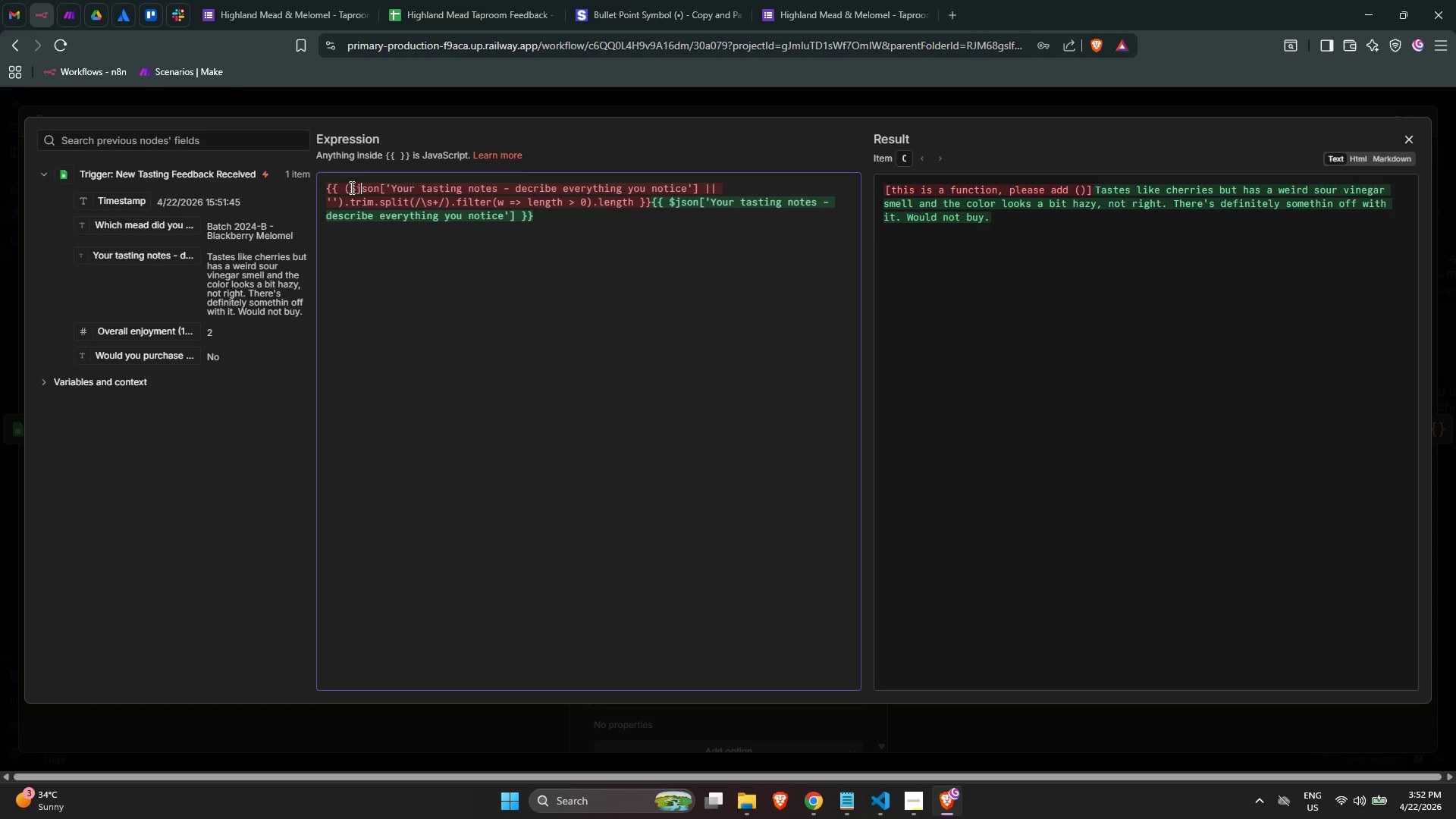 
left_click_drag(start_coordinate=[349, 187], to_coordinate=[697, 190])
 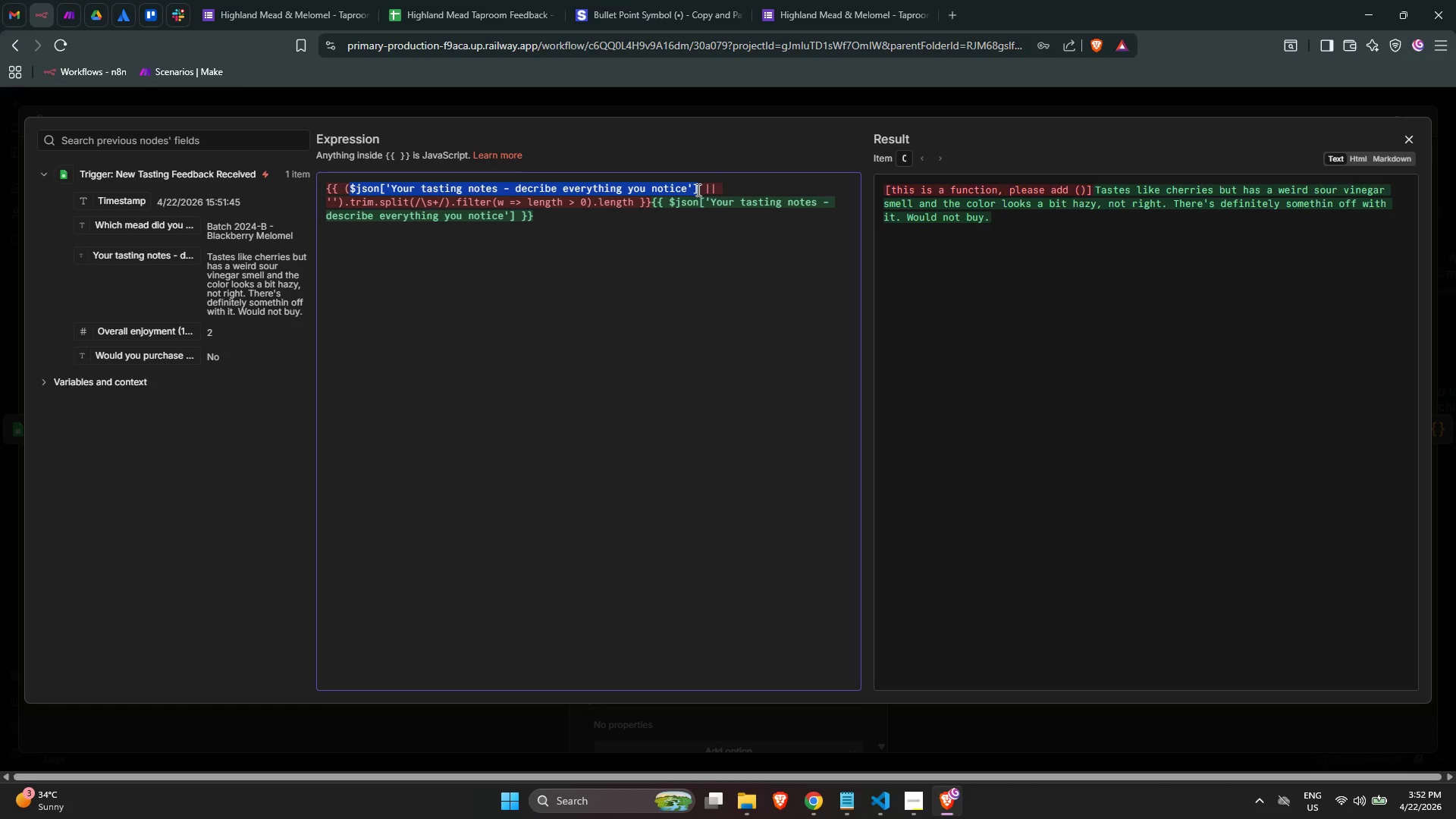 
key(Control+V)
 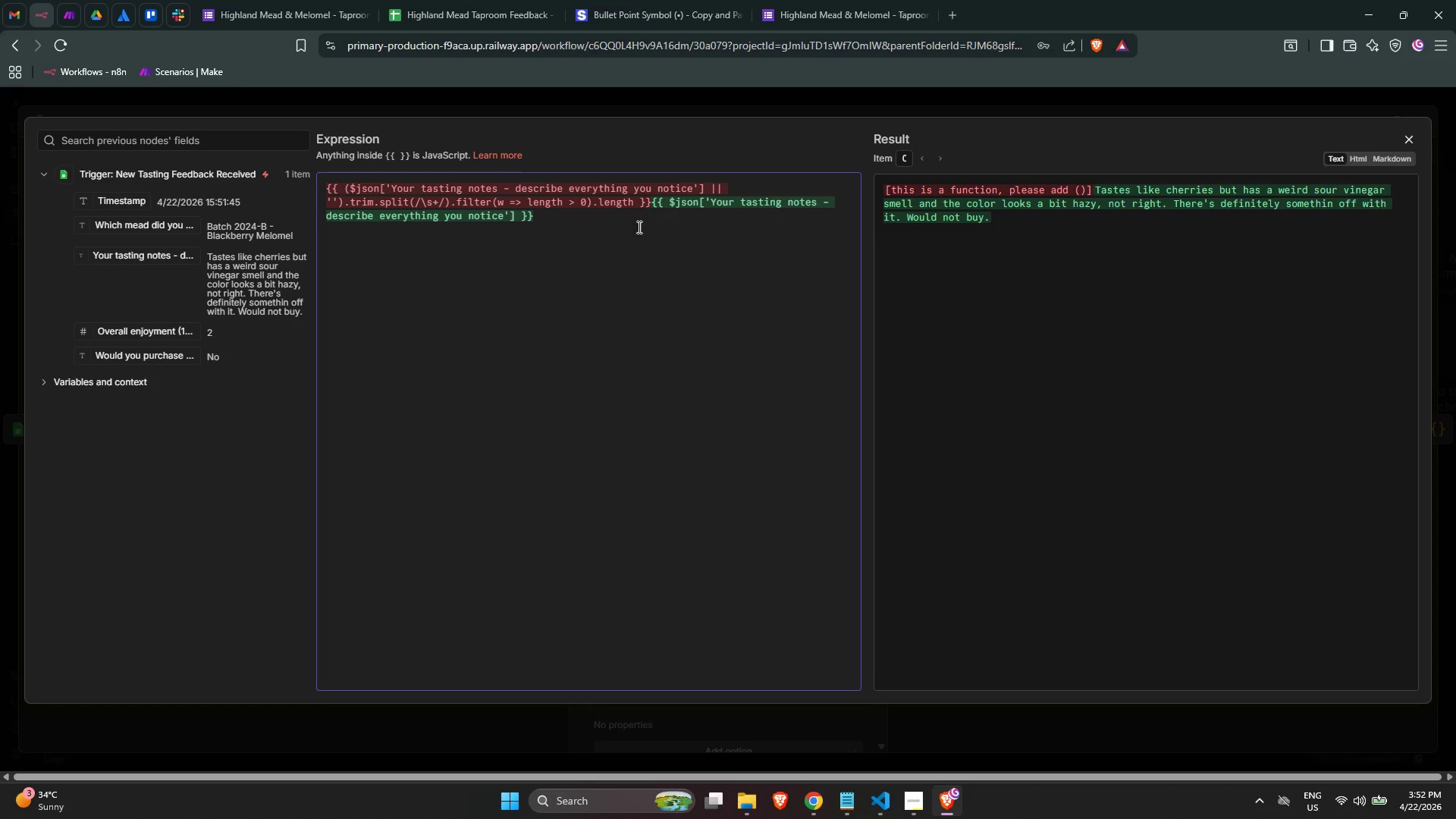 
left_click_drag(start_coordinate=[596, 220], to_coordinate=[653, 201])
 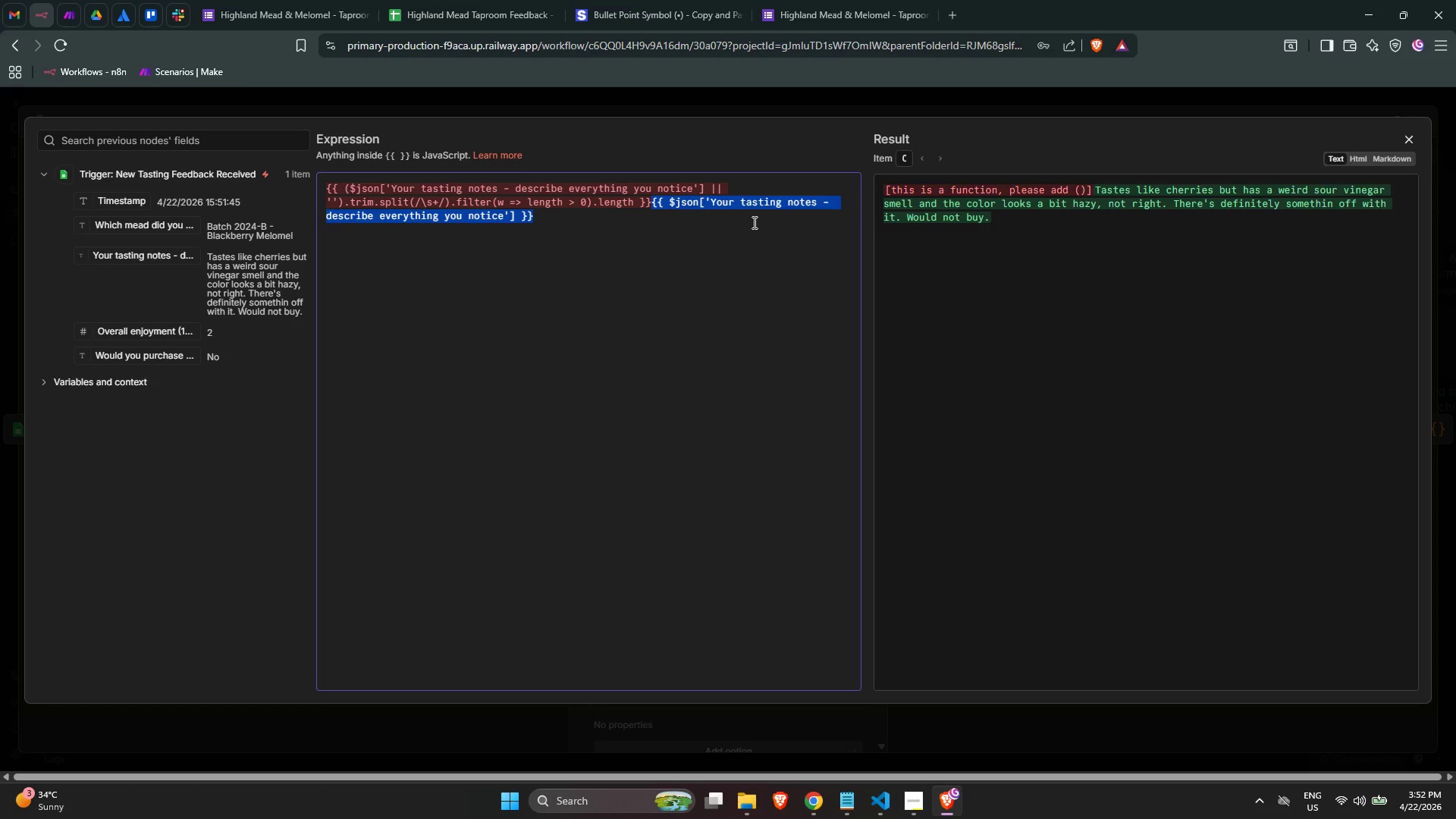 
key(Backspace)
 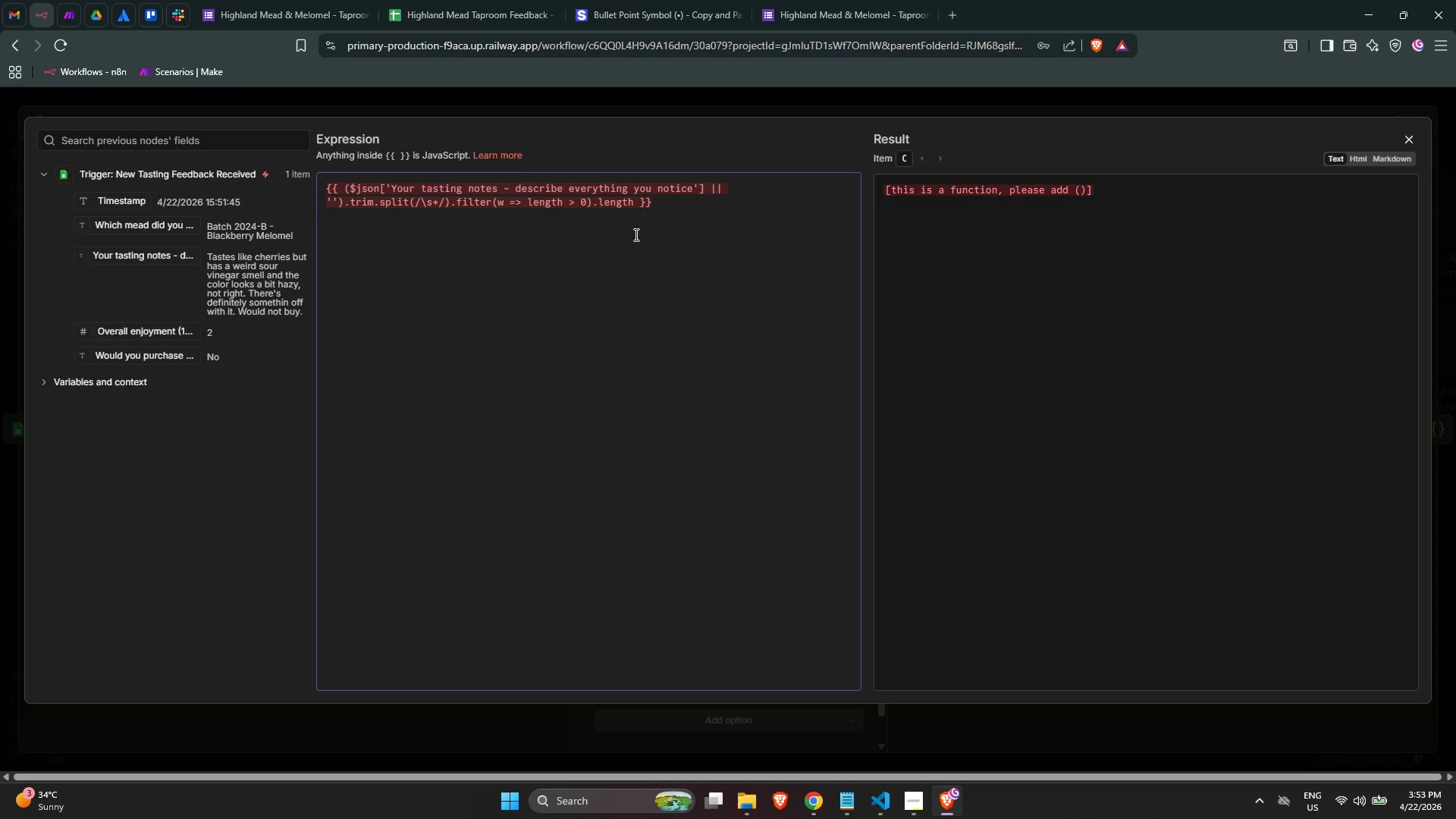 
wait(19.77)
 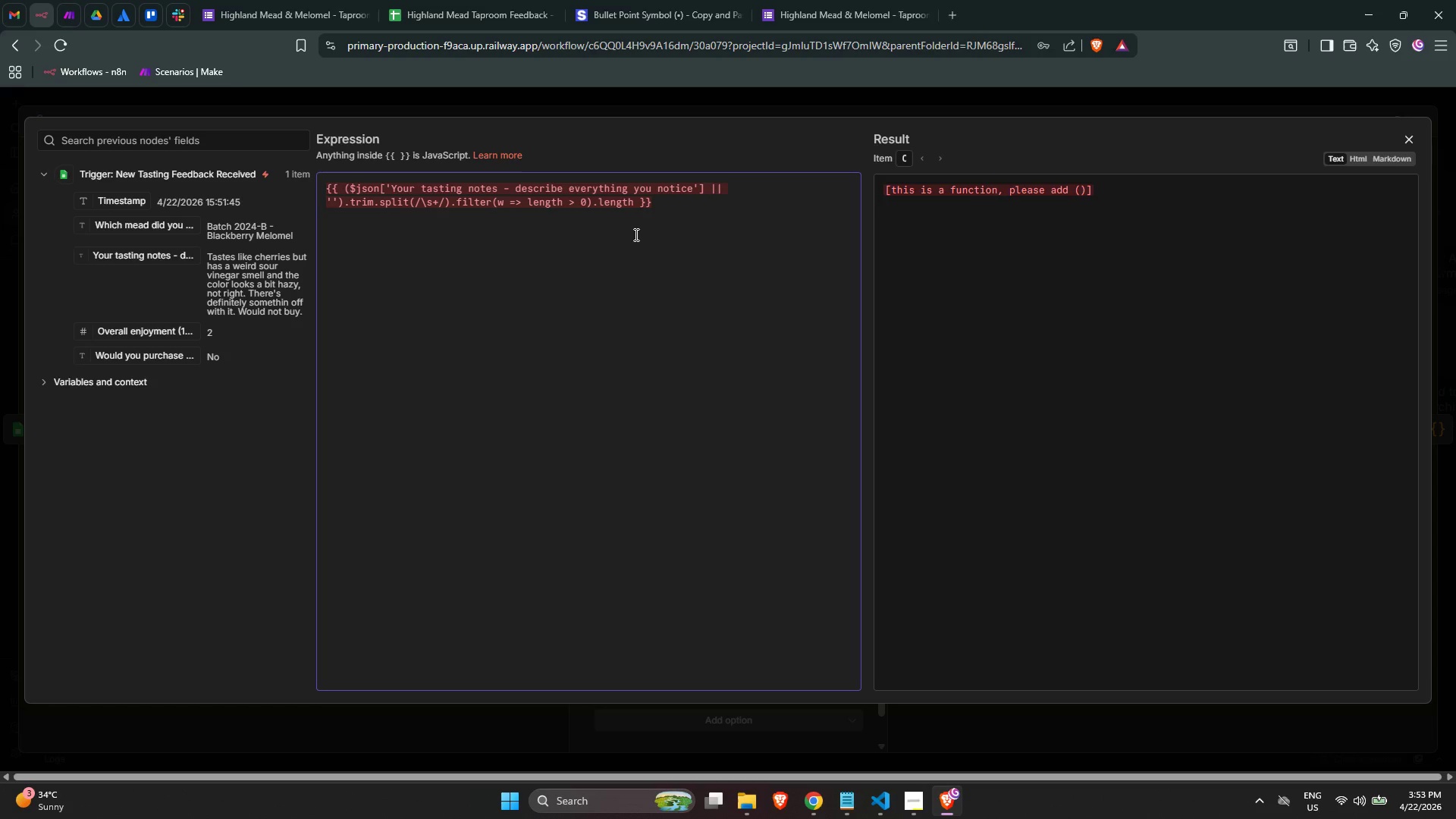 
left_click([1403, 143])
 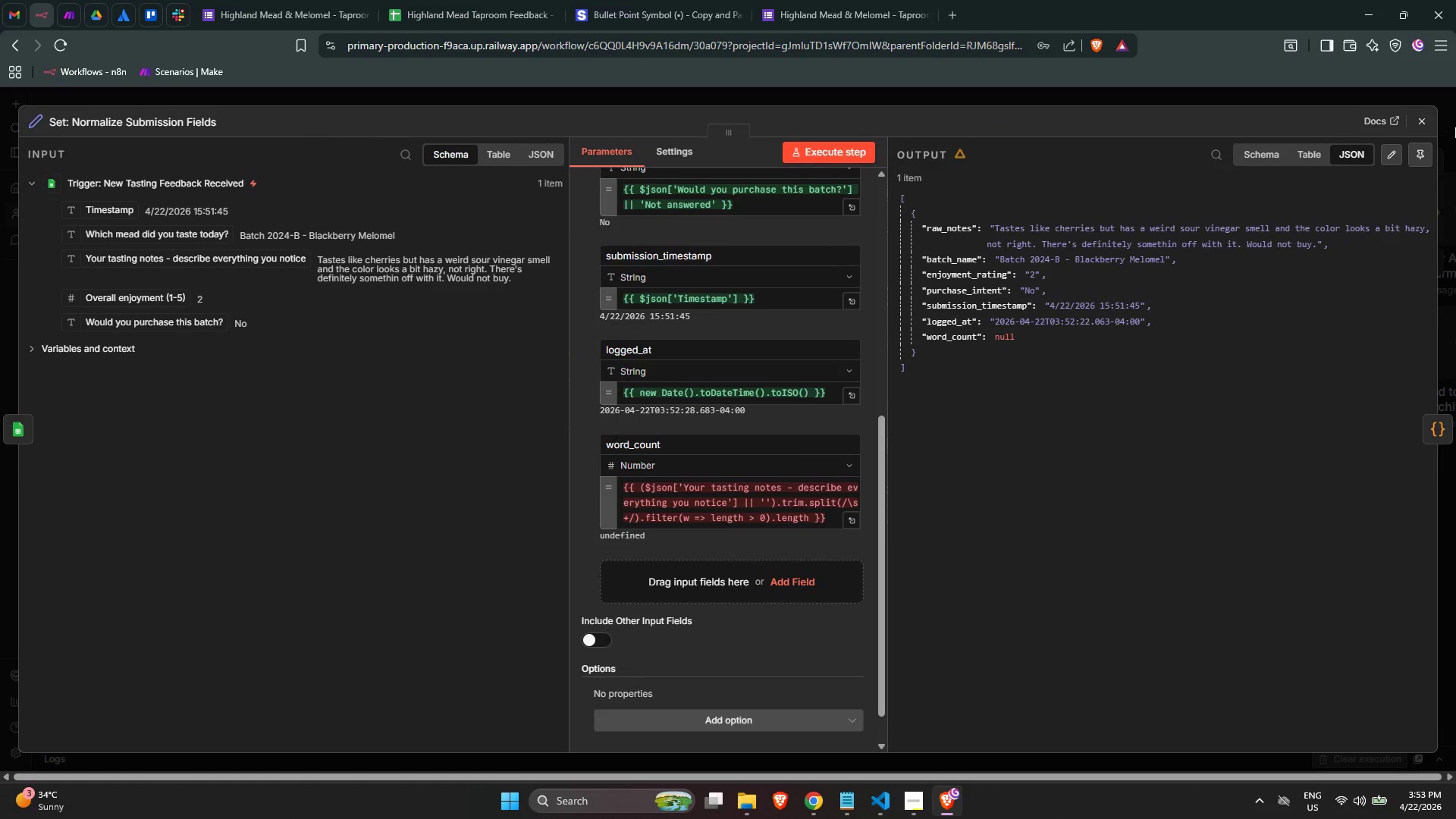 
left_click([1429, 121])
 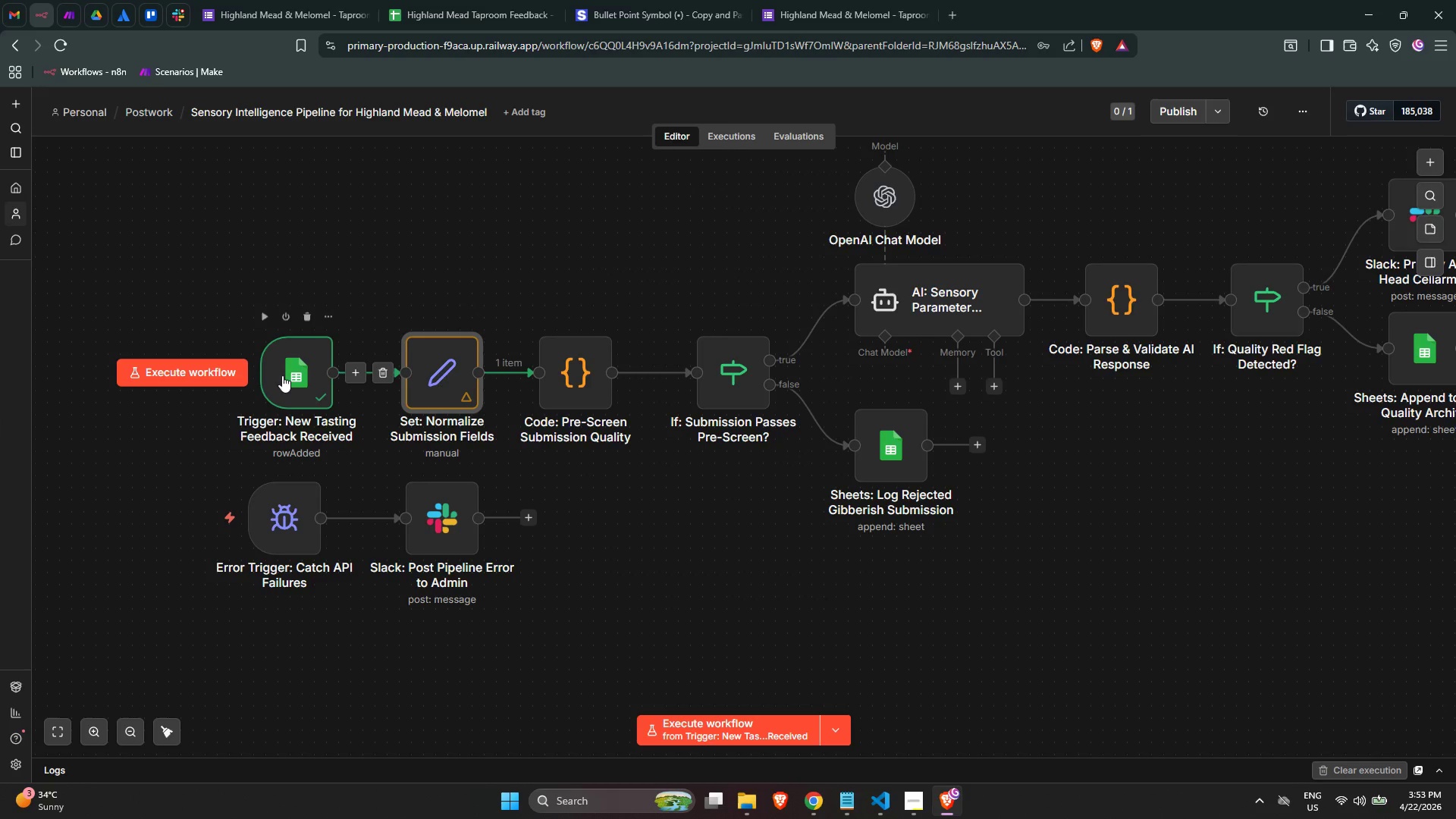 
double_click([287, 375])
 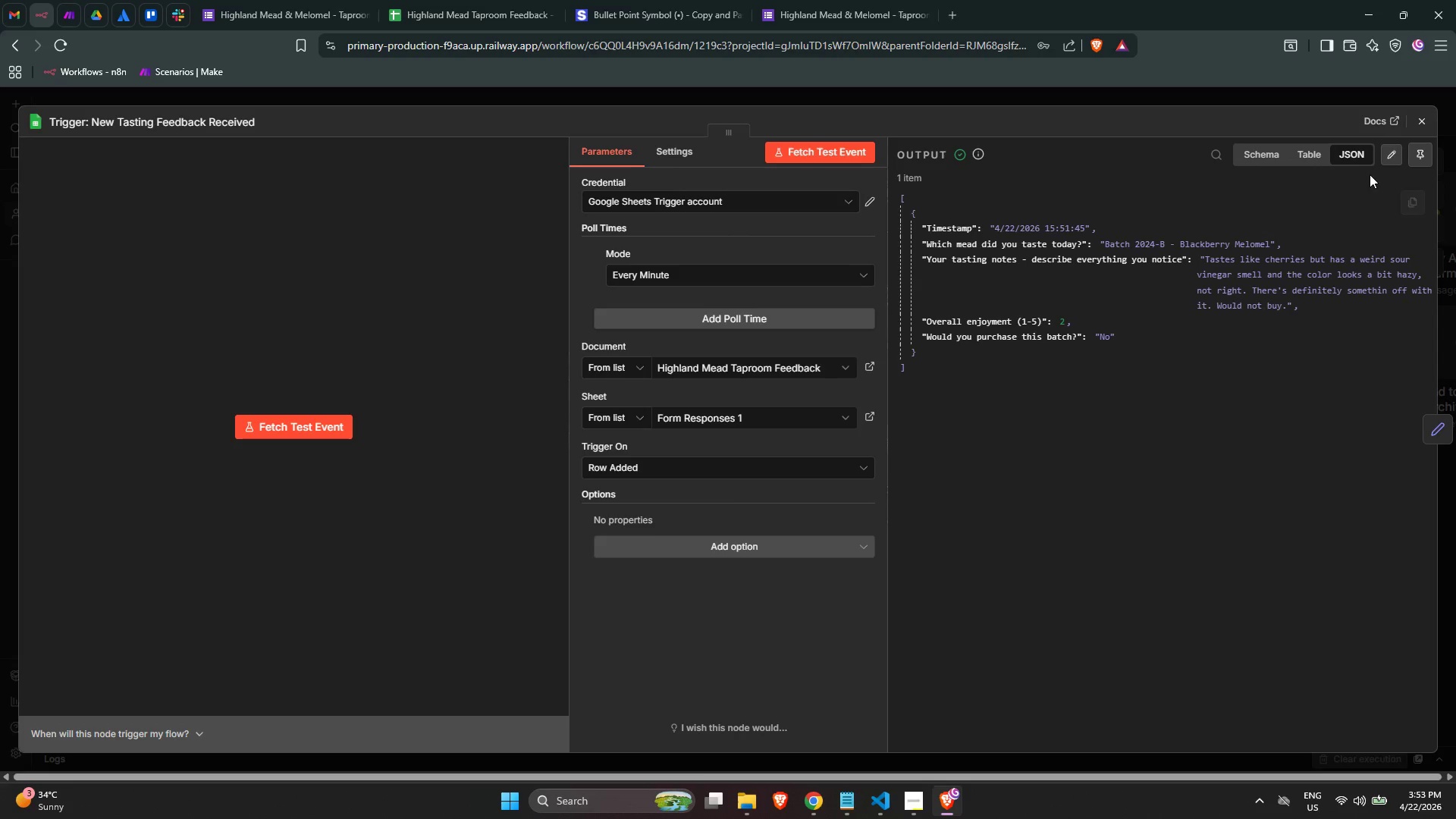 
left_click([1417, 151])
 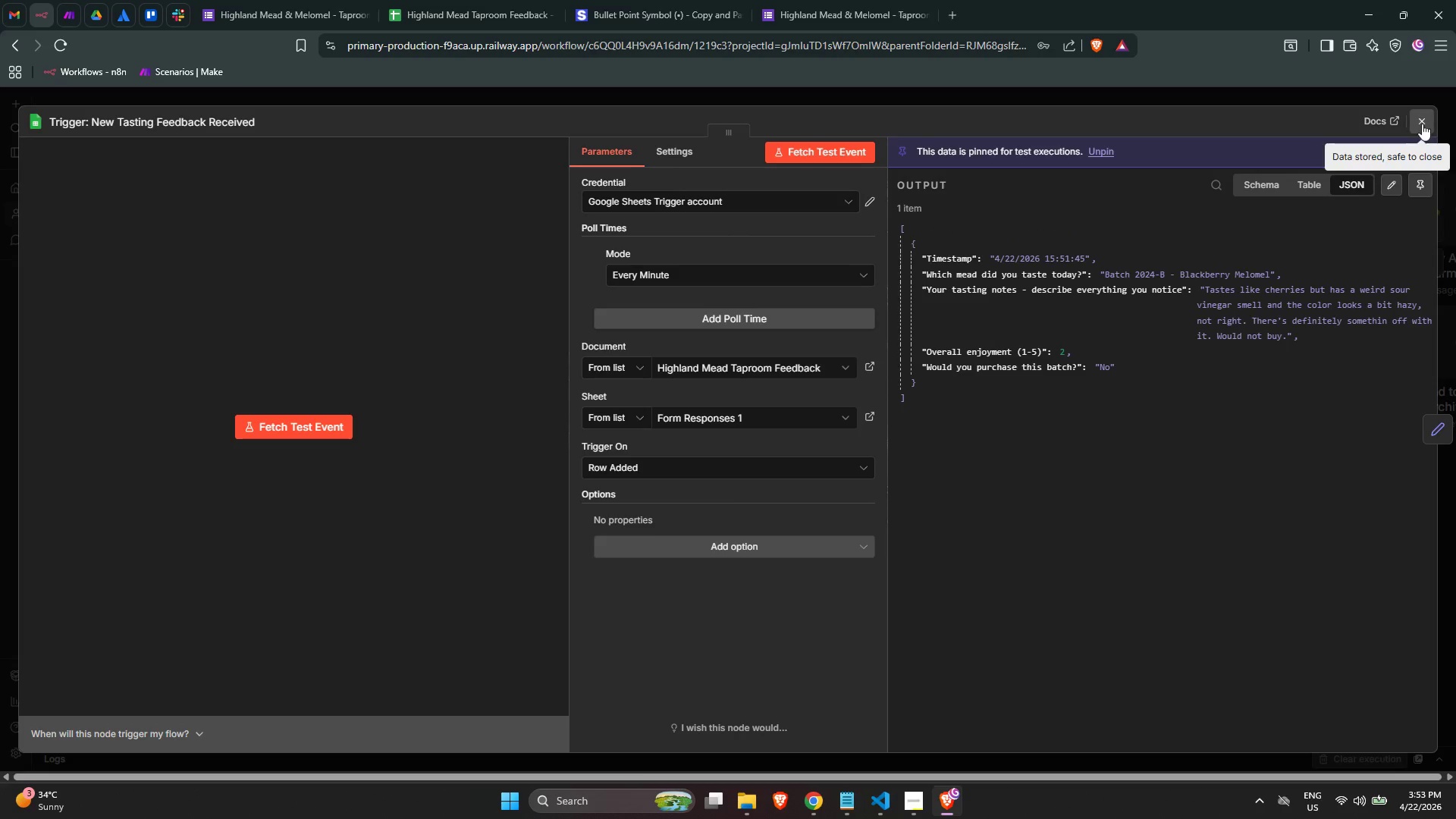 
left_click([1423, 124])
 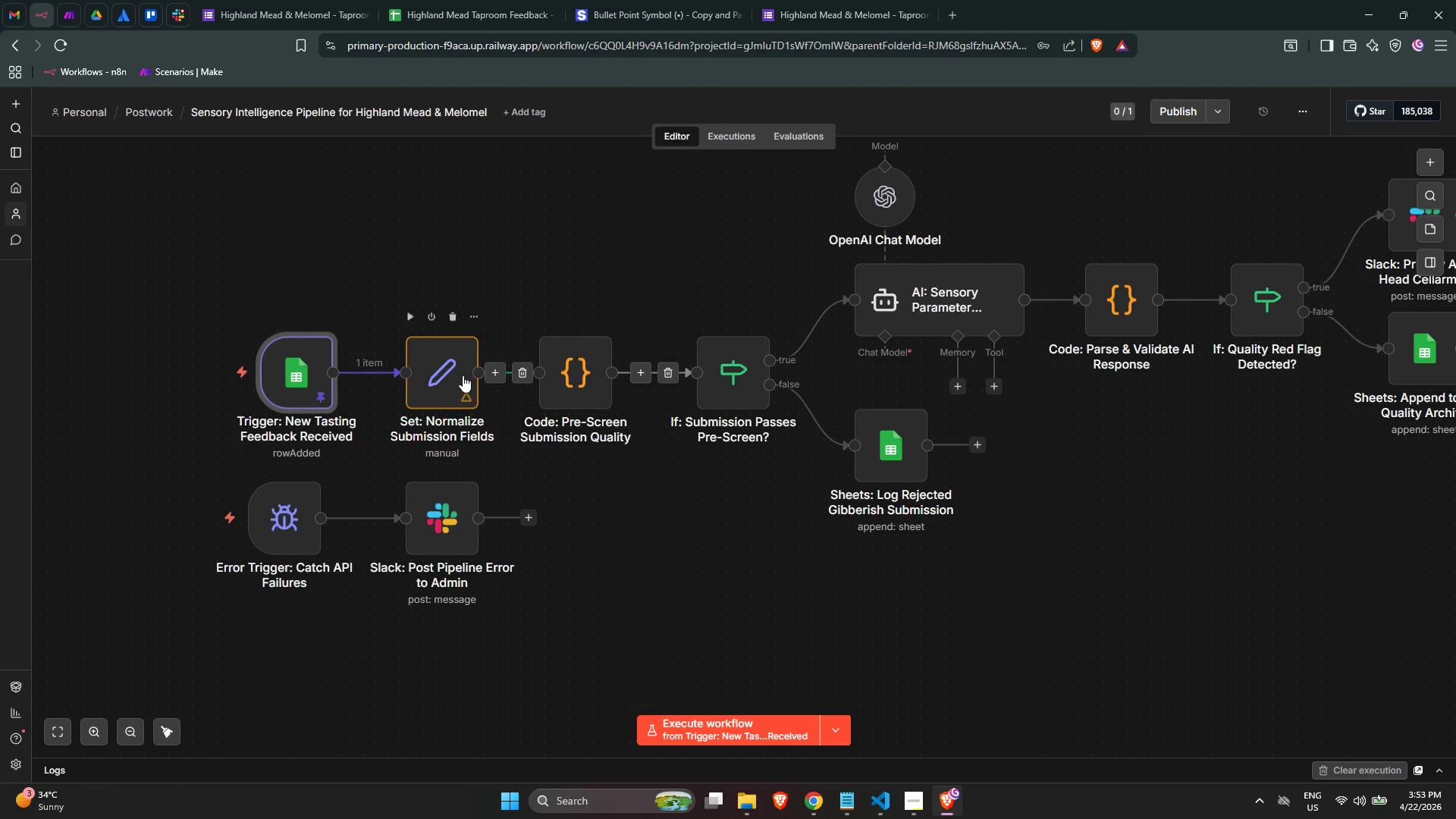 
double_click([448, 372])
 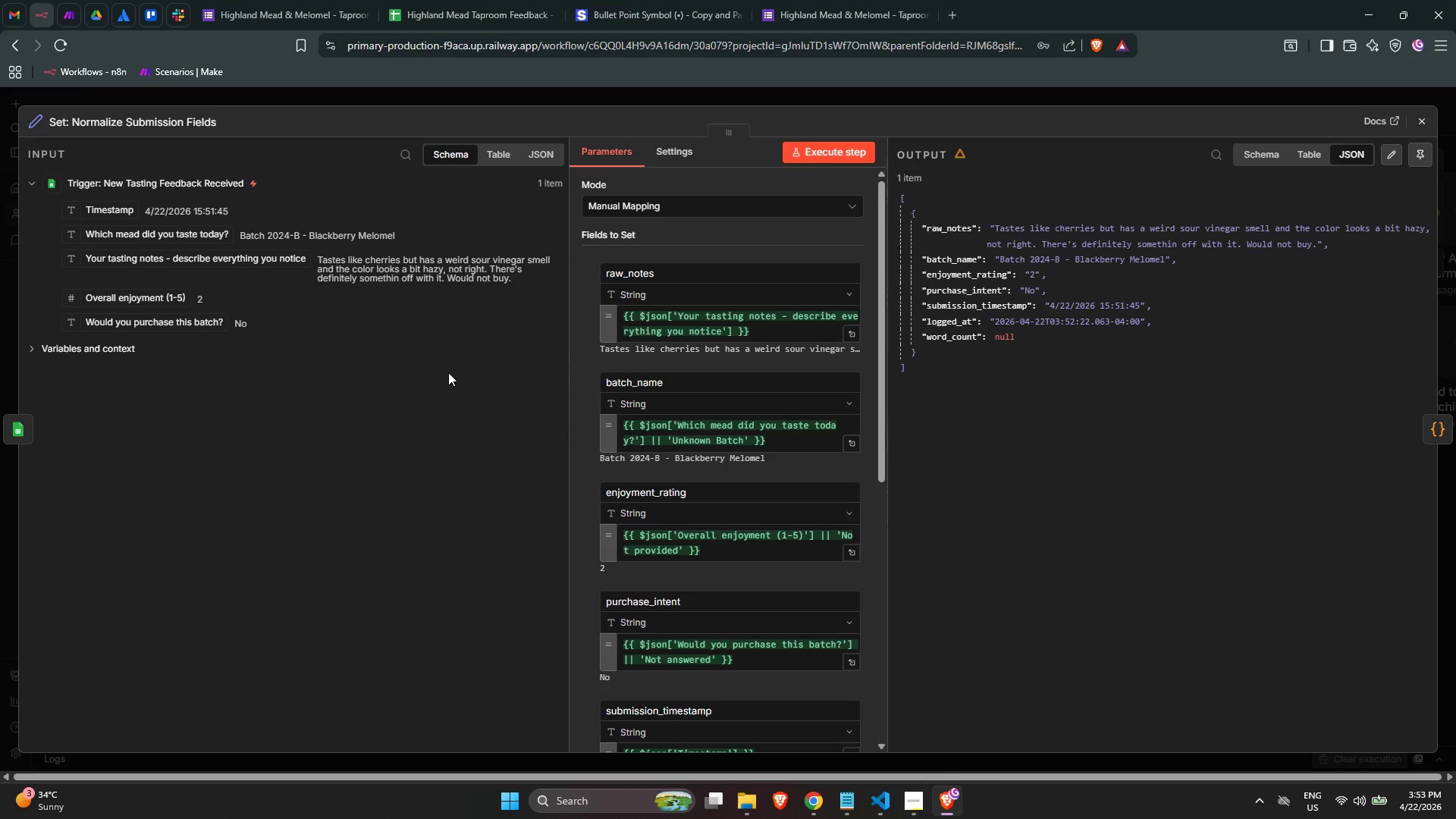 
wait(6.47)
 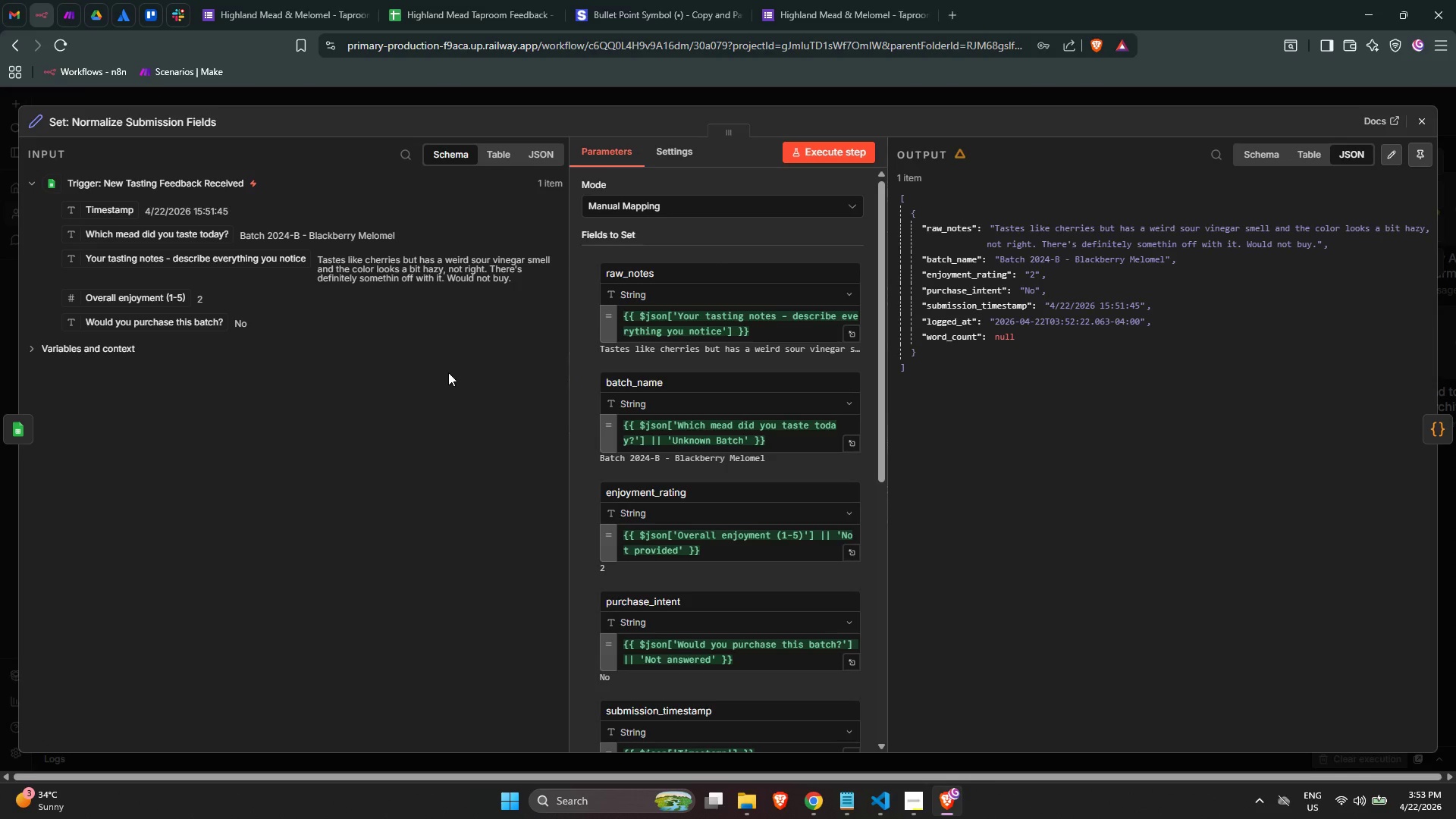 
scroll: coordinate [660, 433], scroll_direction: down, amount: 5.0
 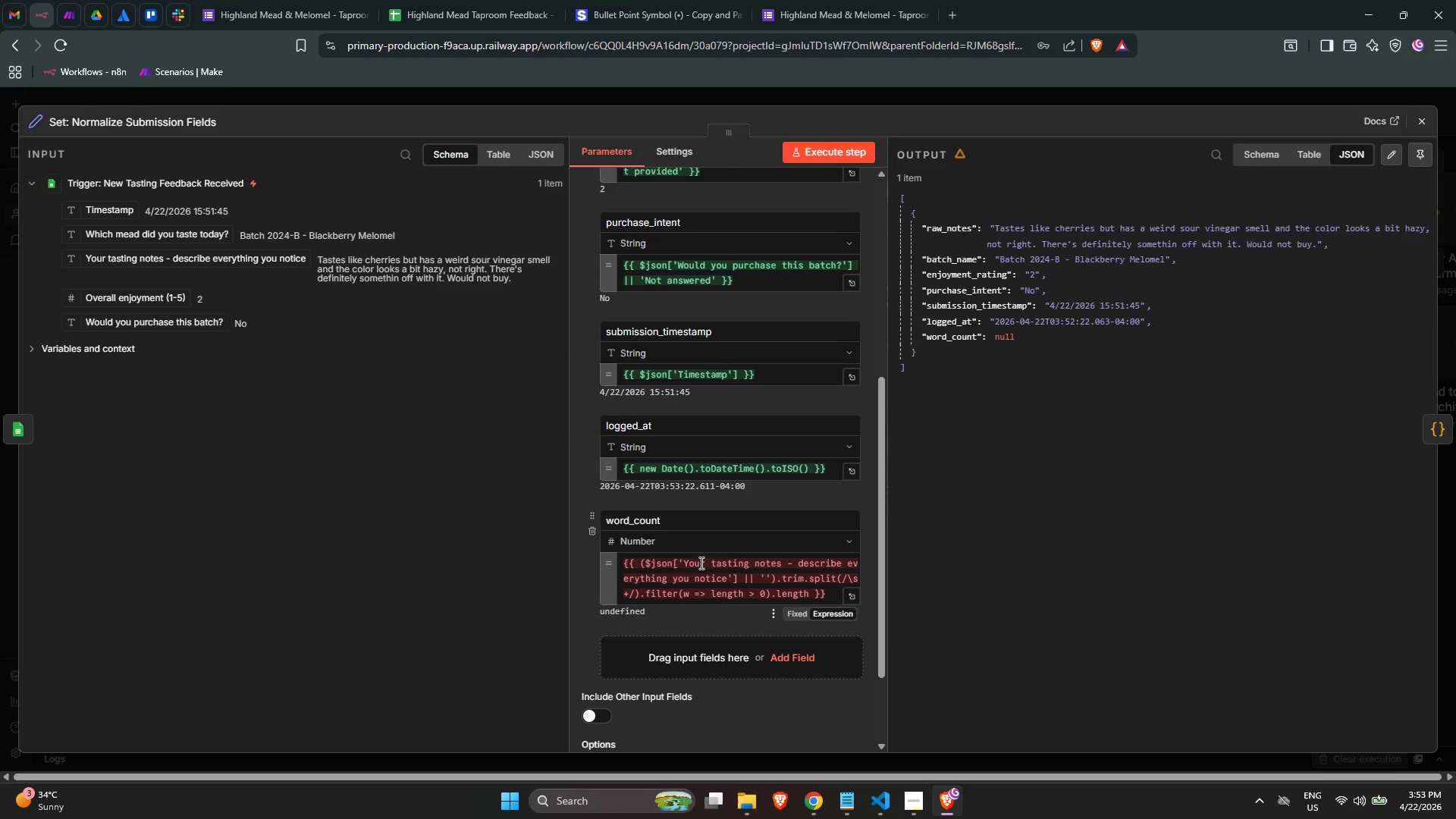 
left_click([846, 597])
 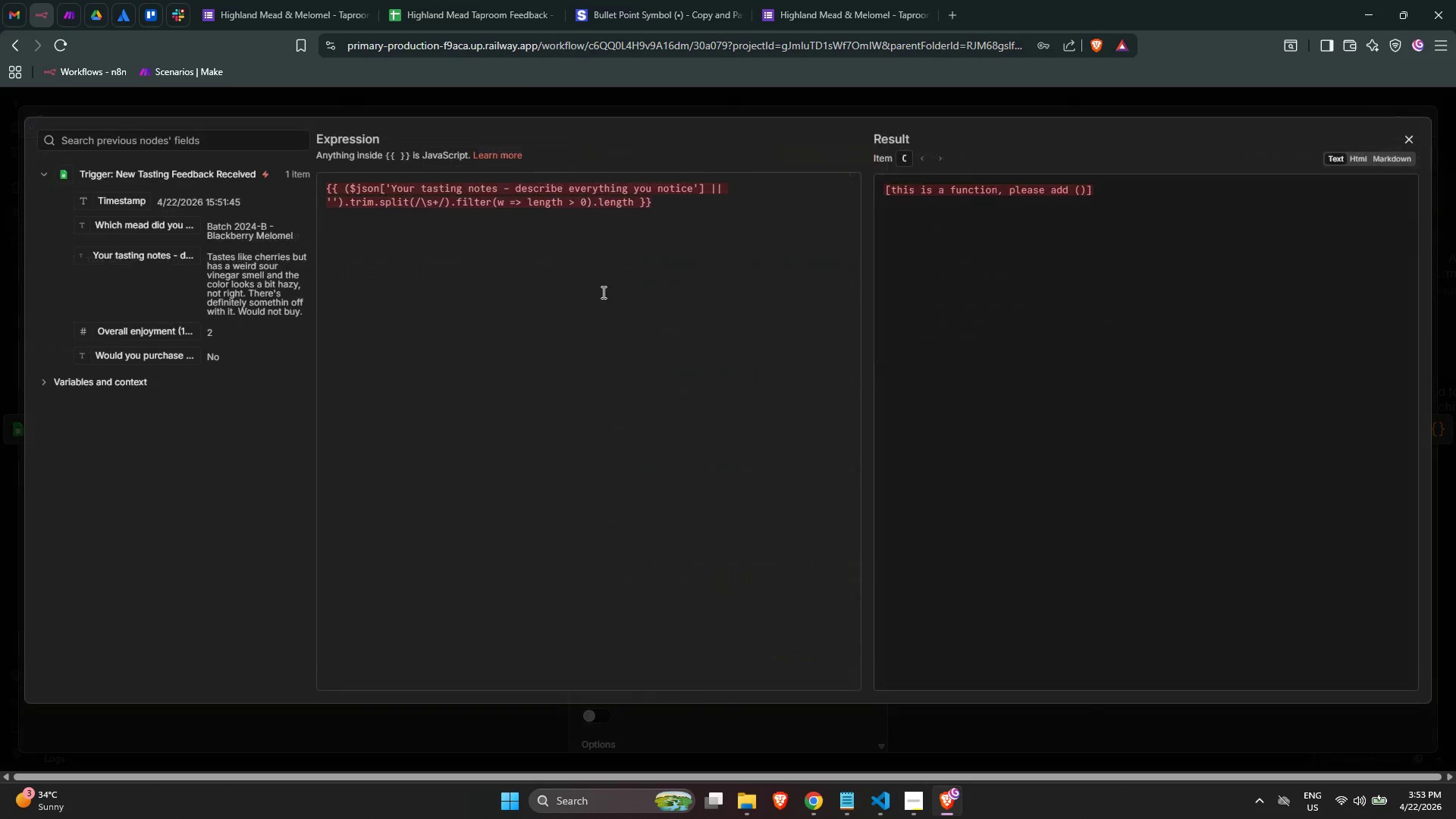 
left_click([578, 262])
 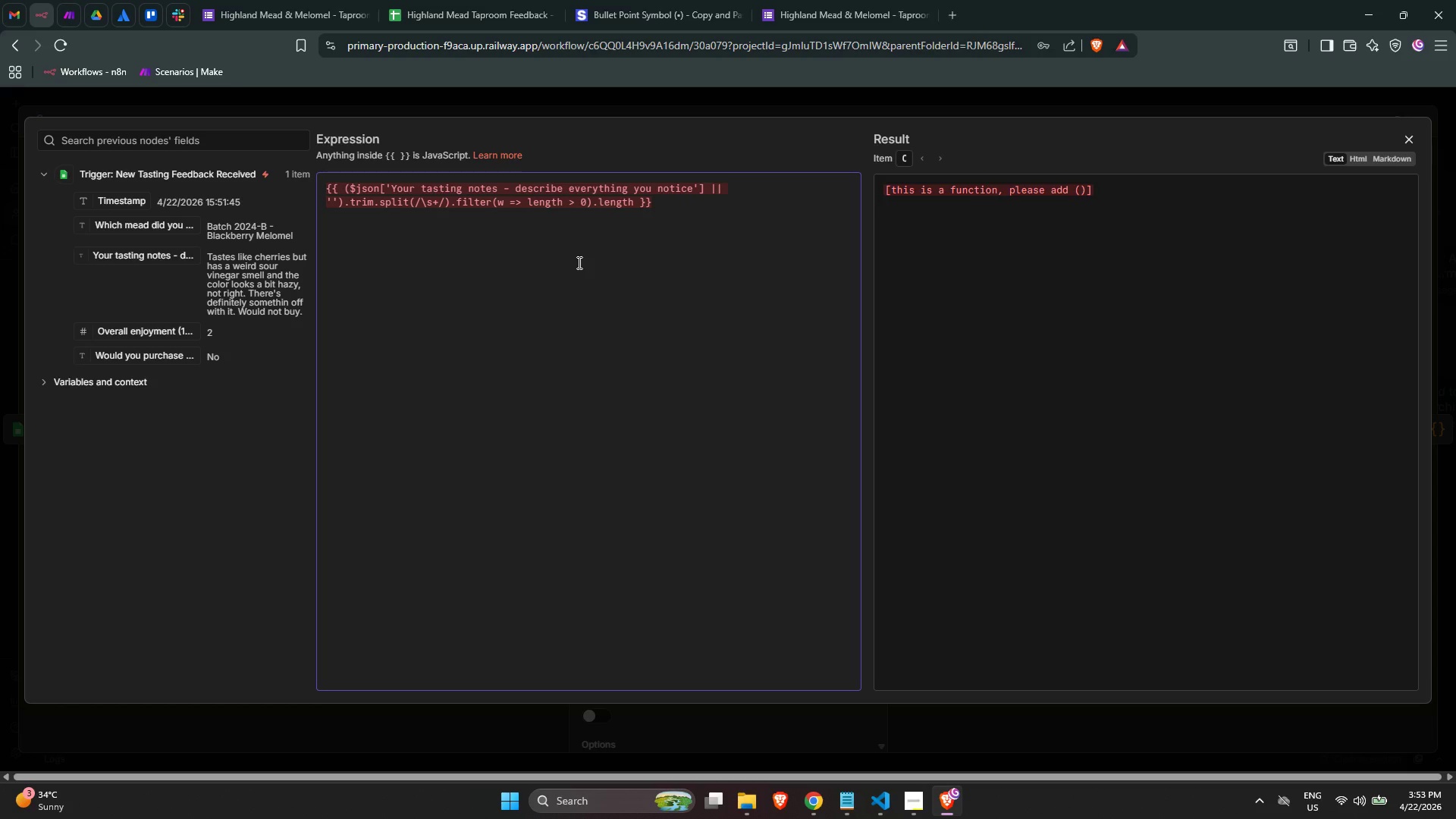 
wait(15.42)
 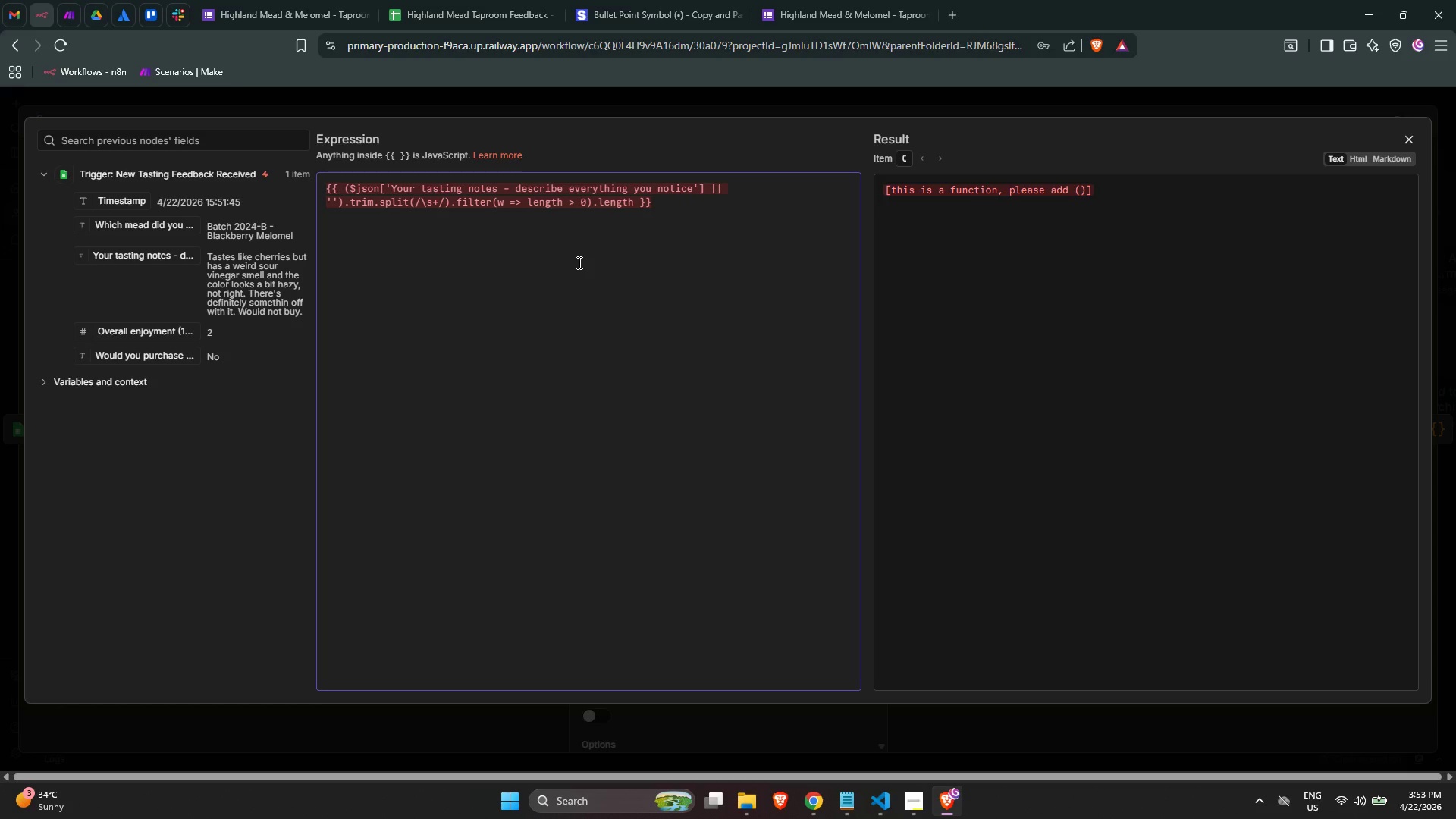 
left_click([528, 200])
 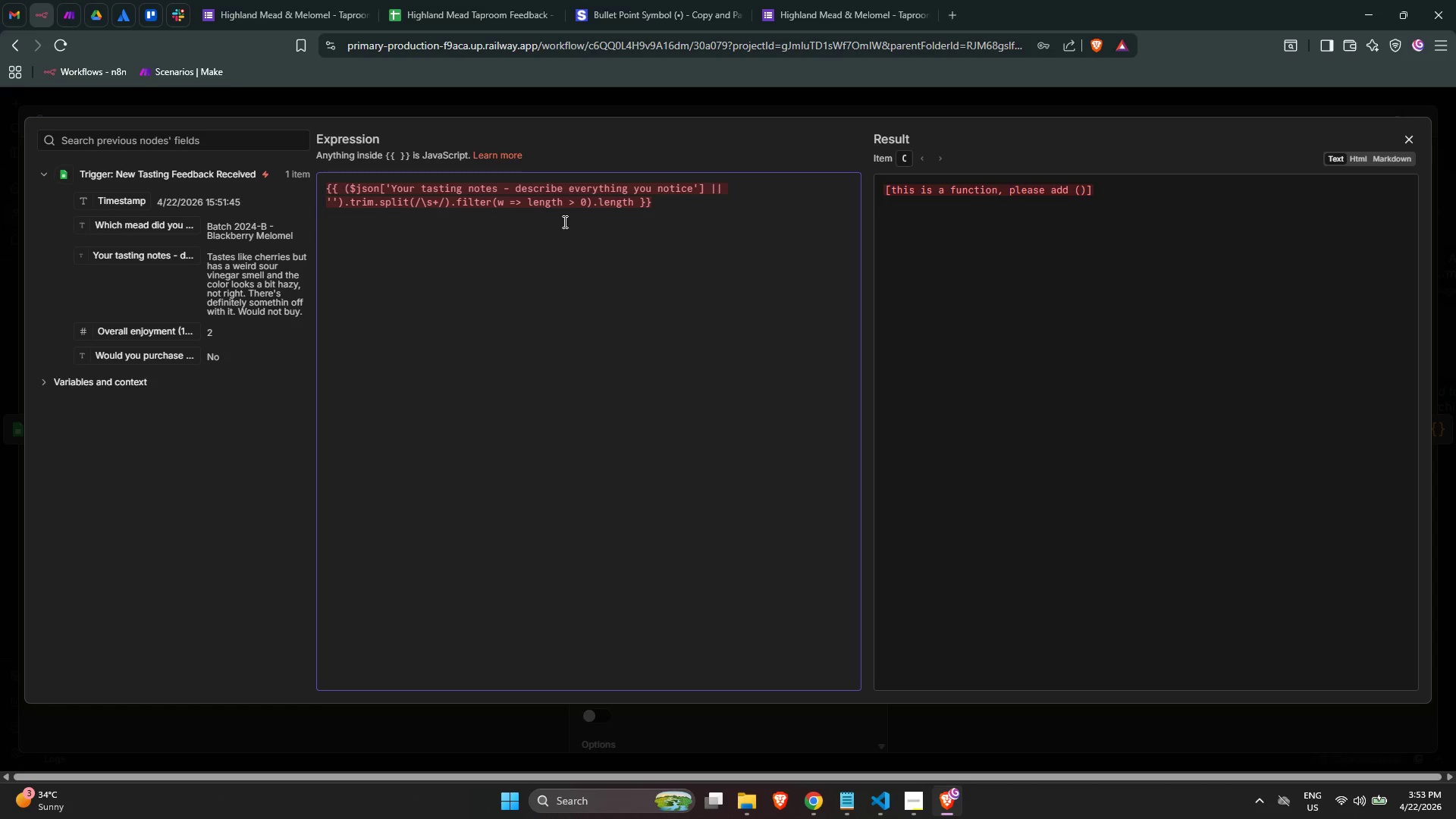 
key(W)
 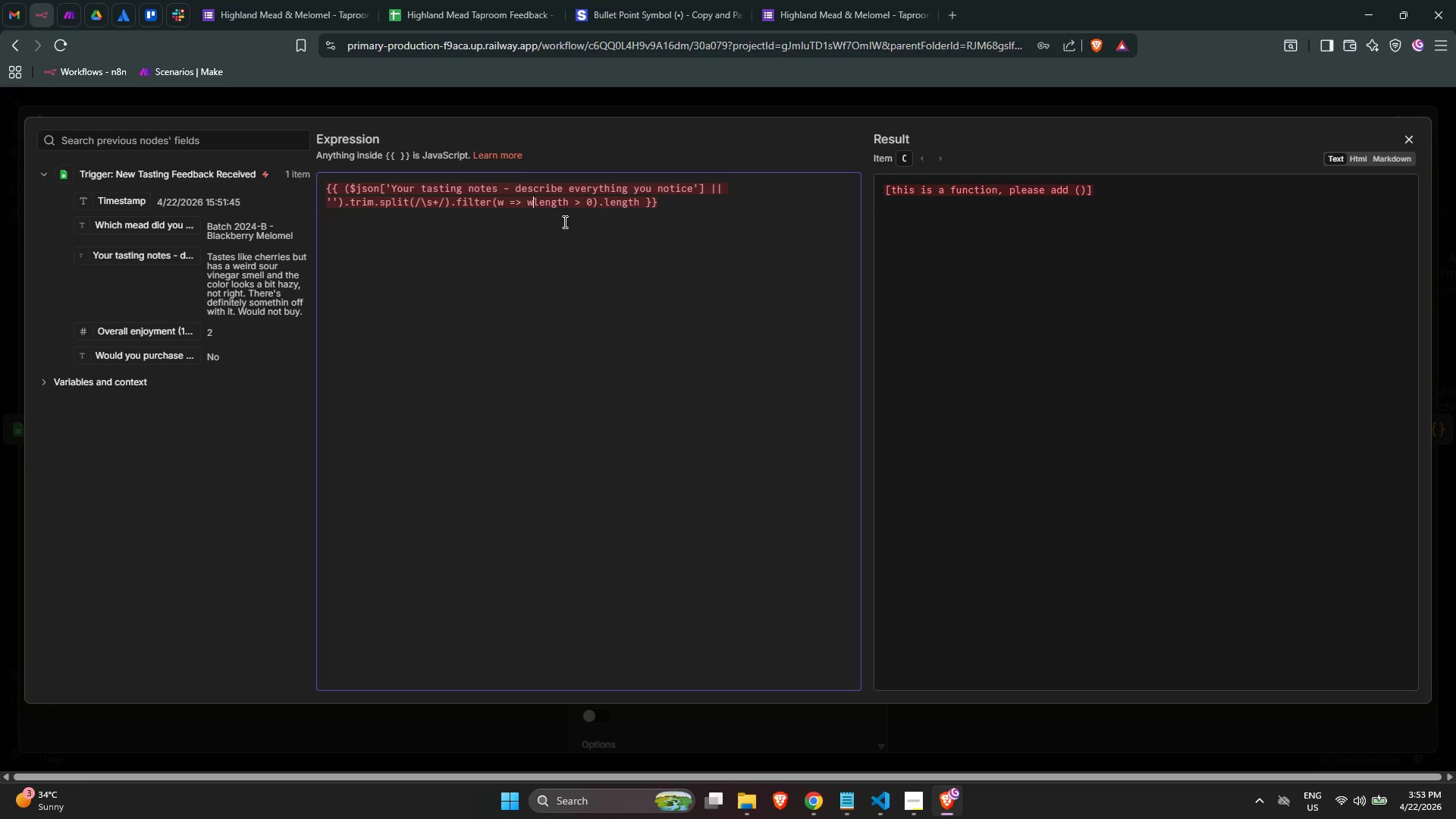 
key(Period)
 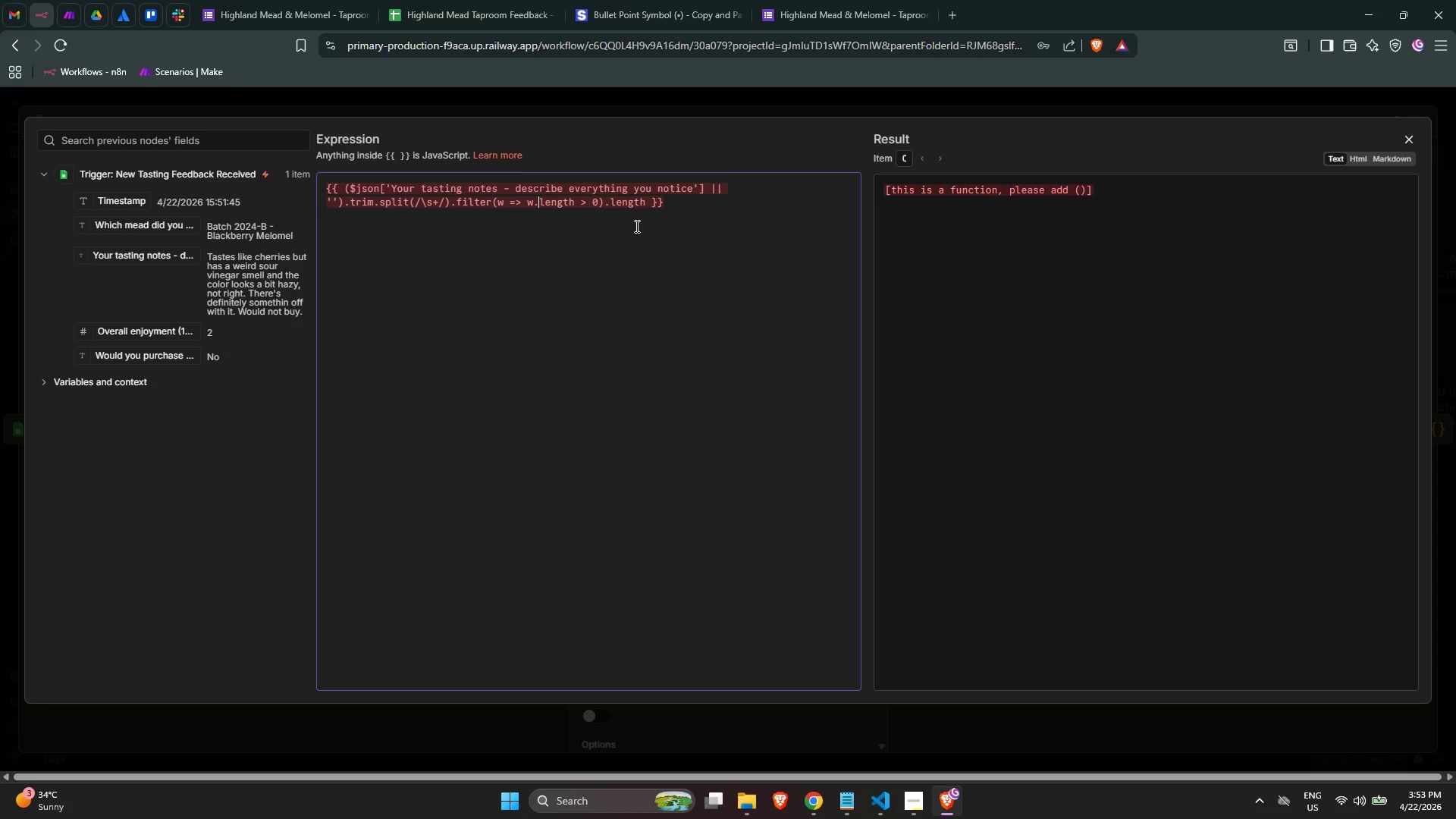 
wait(7.39)
 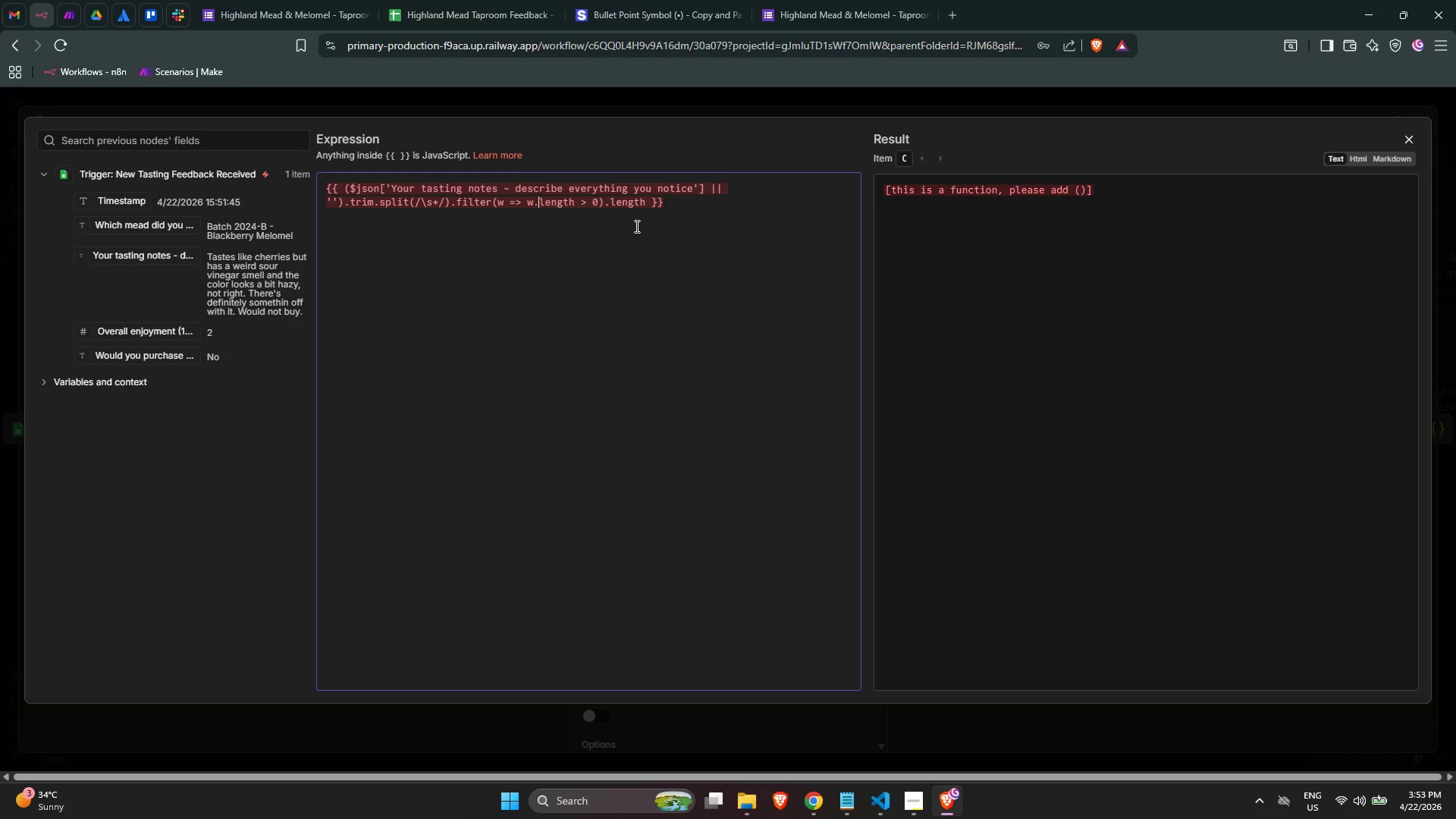 
left_click([702, 266])
 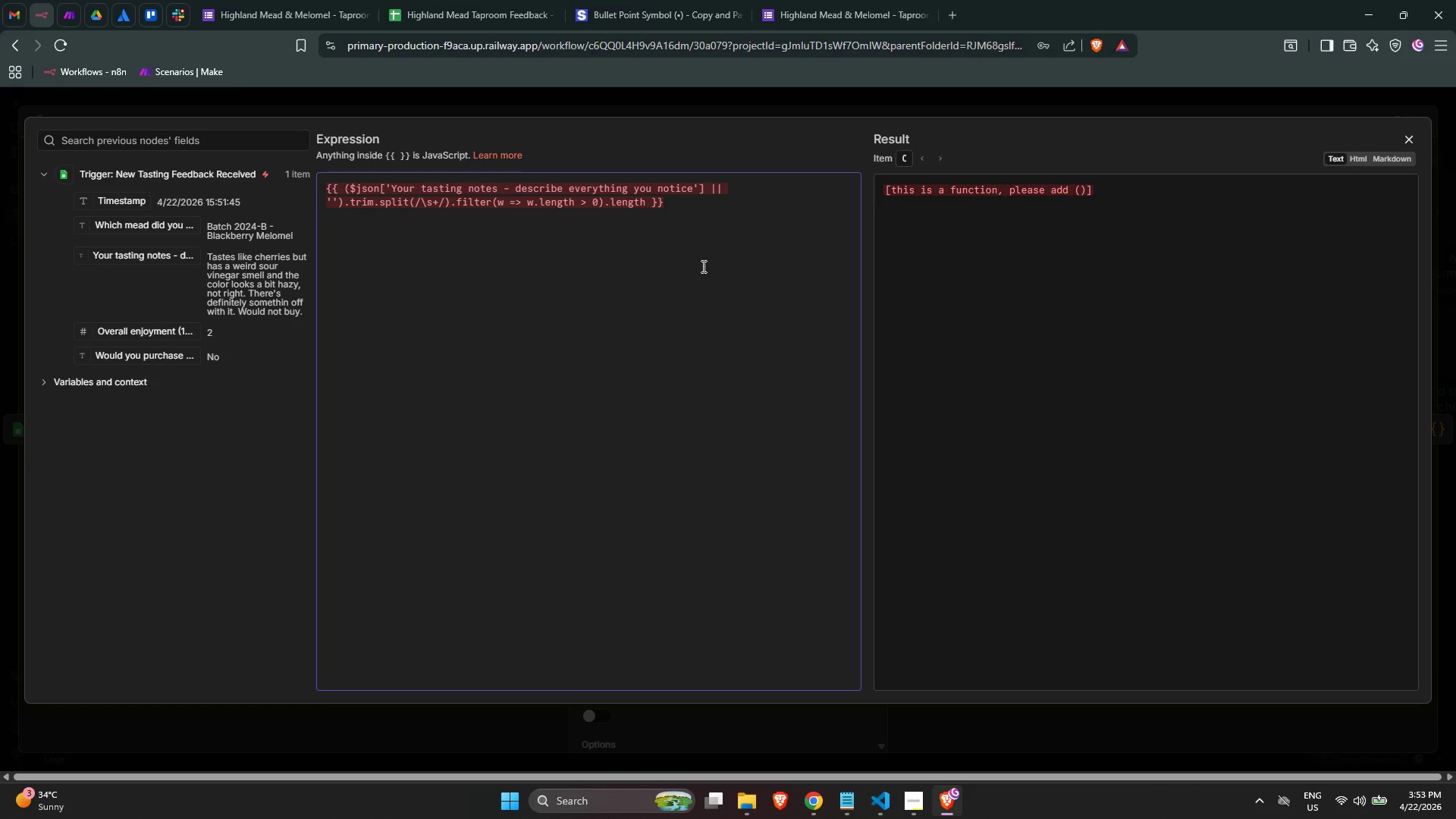 
key(Control+ControlLeft)
 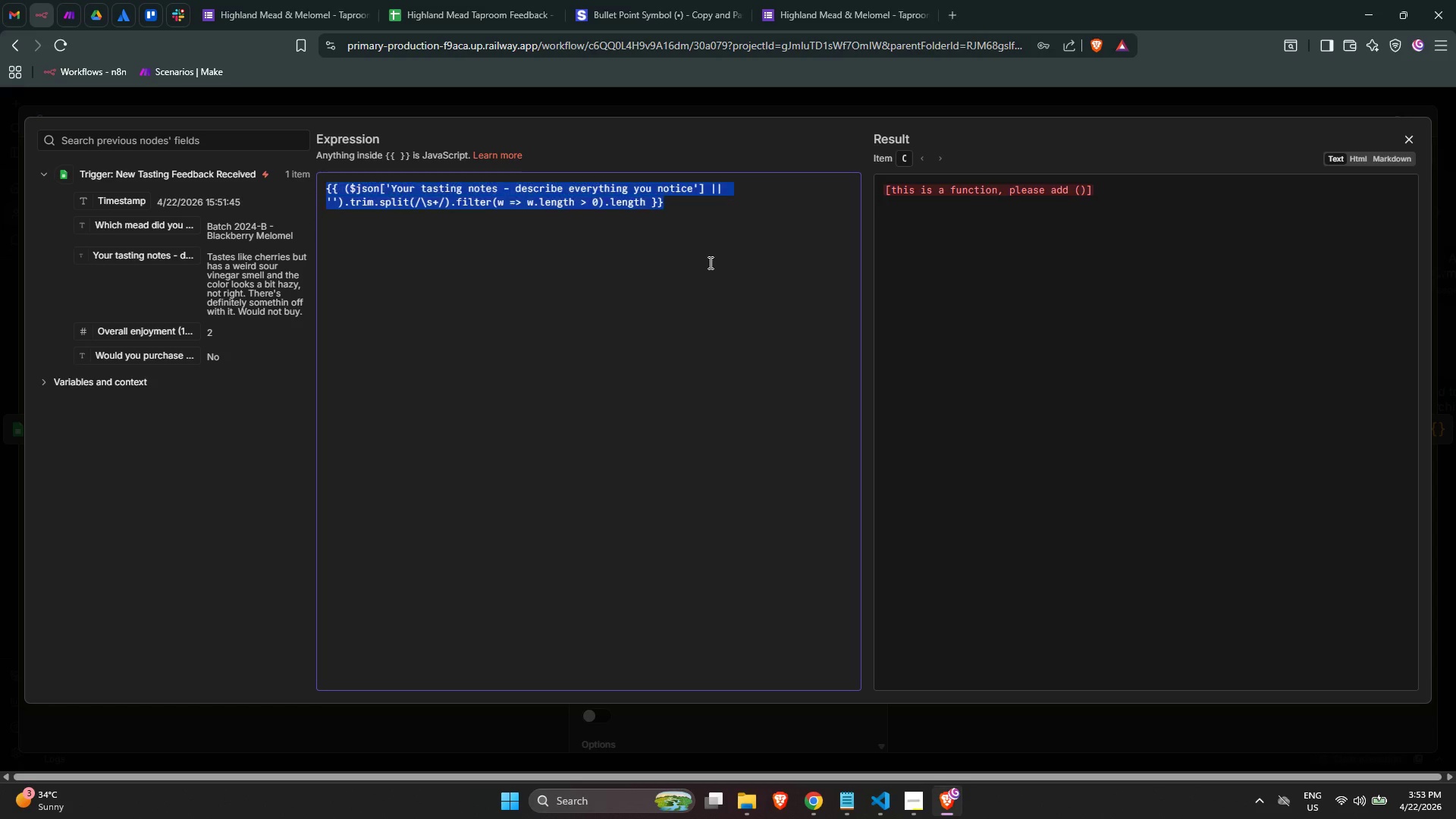 
key(Control+A)
 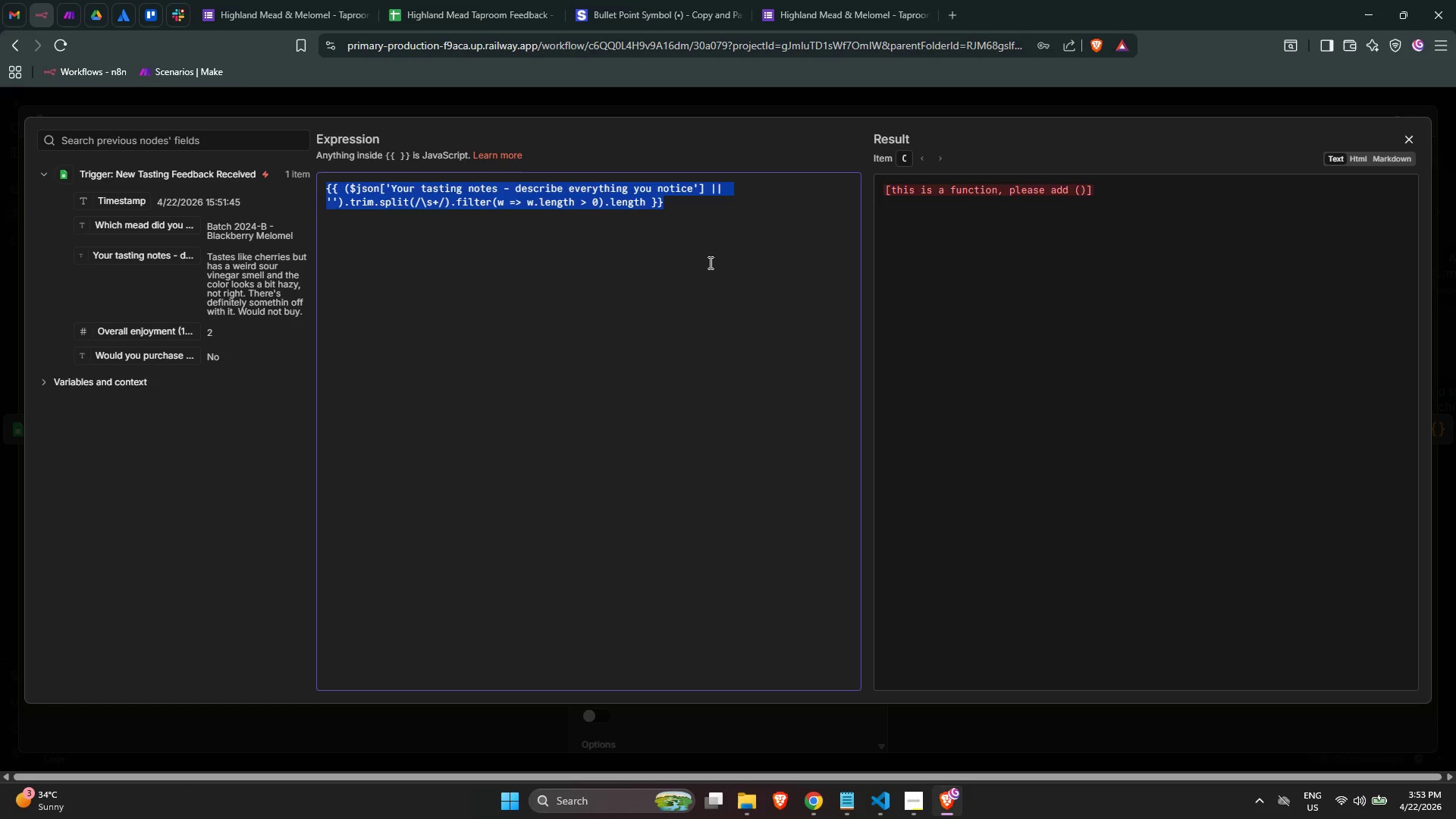 
key(Control+X)
 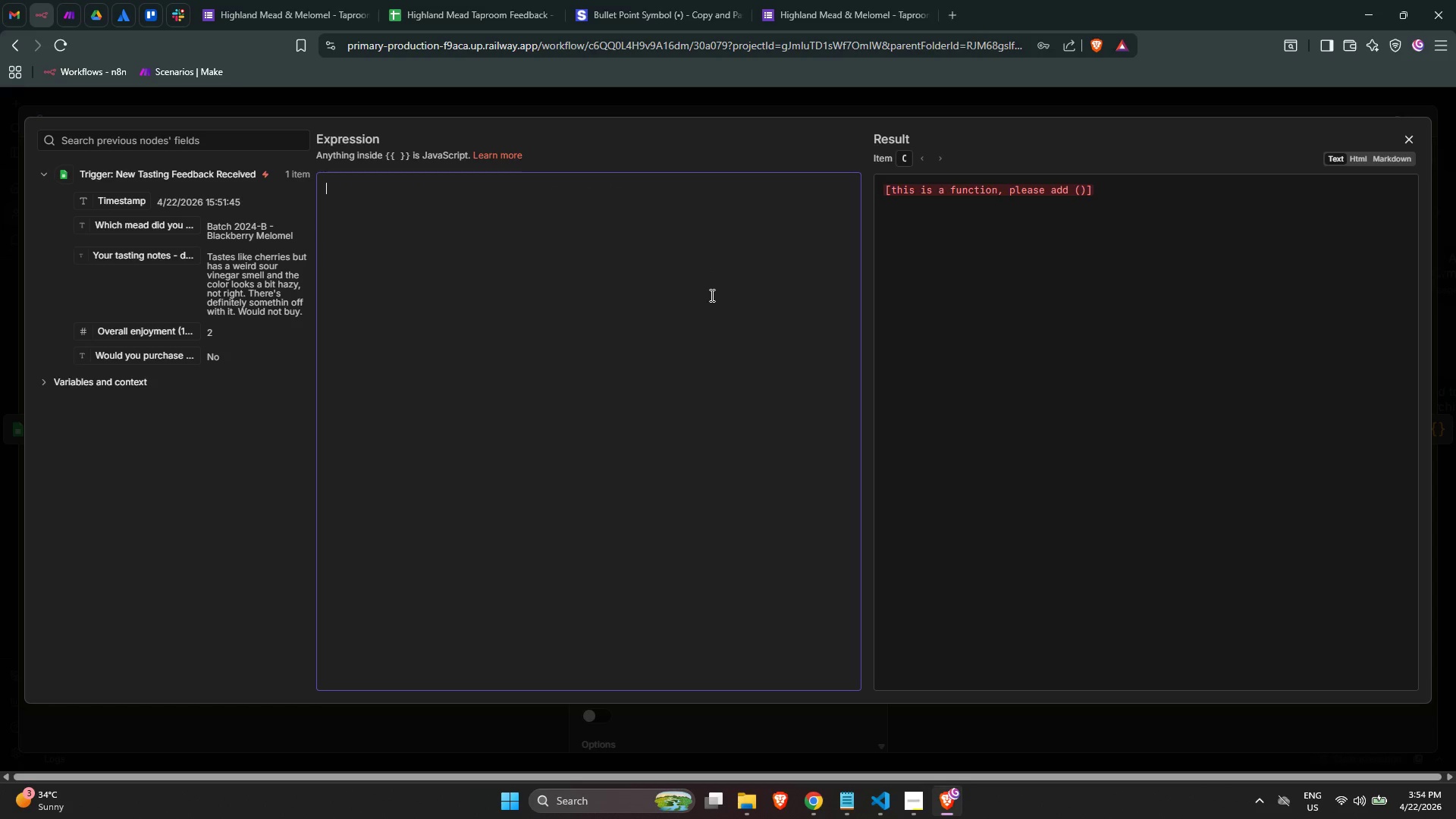 
key(Control+ControlLeft)
 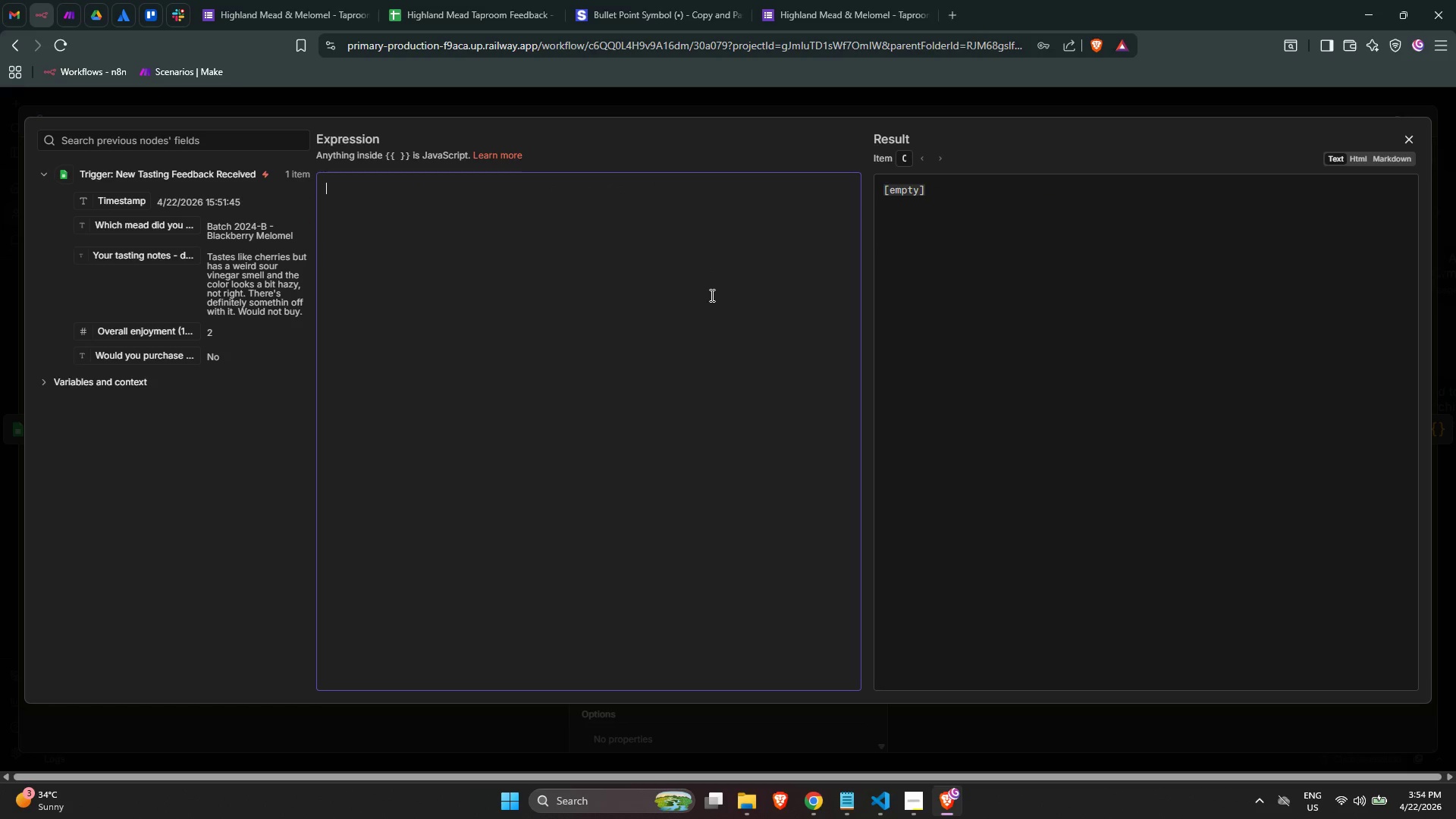 
key(Control+V)
 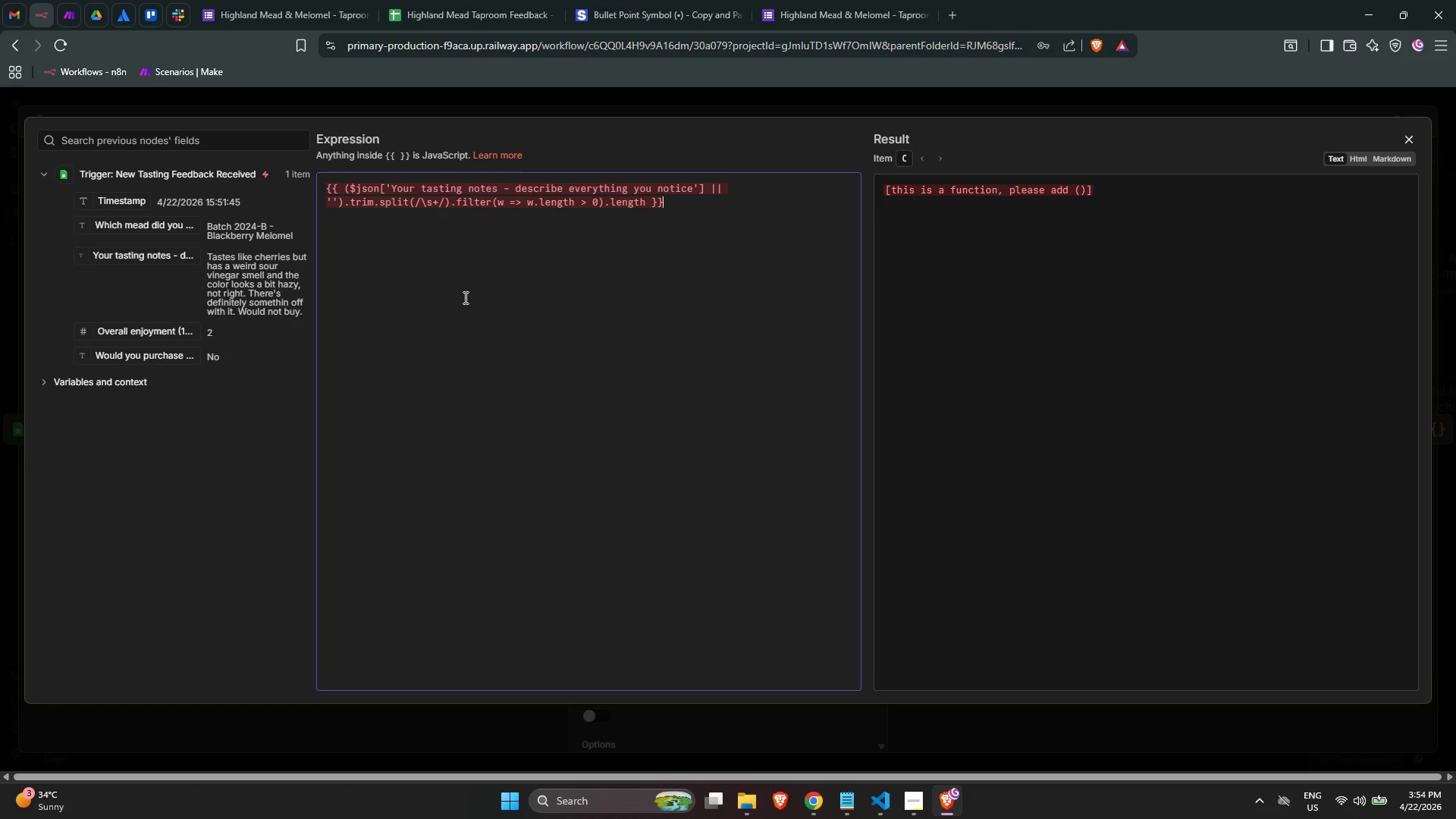 
wait(26.49)
 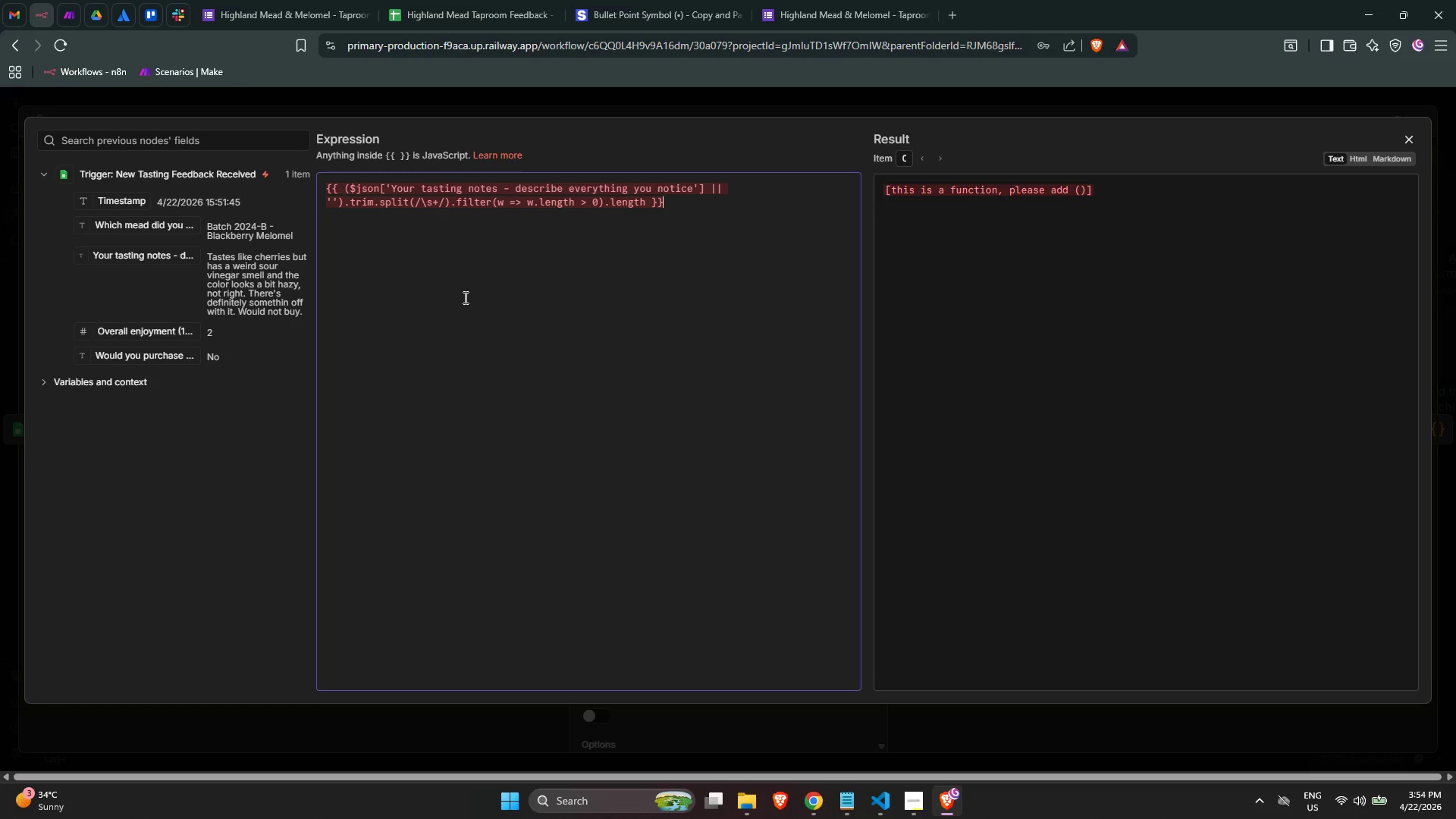 
left_click([701, 214])
 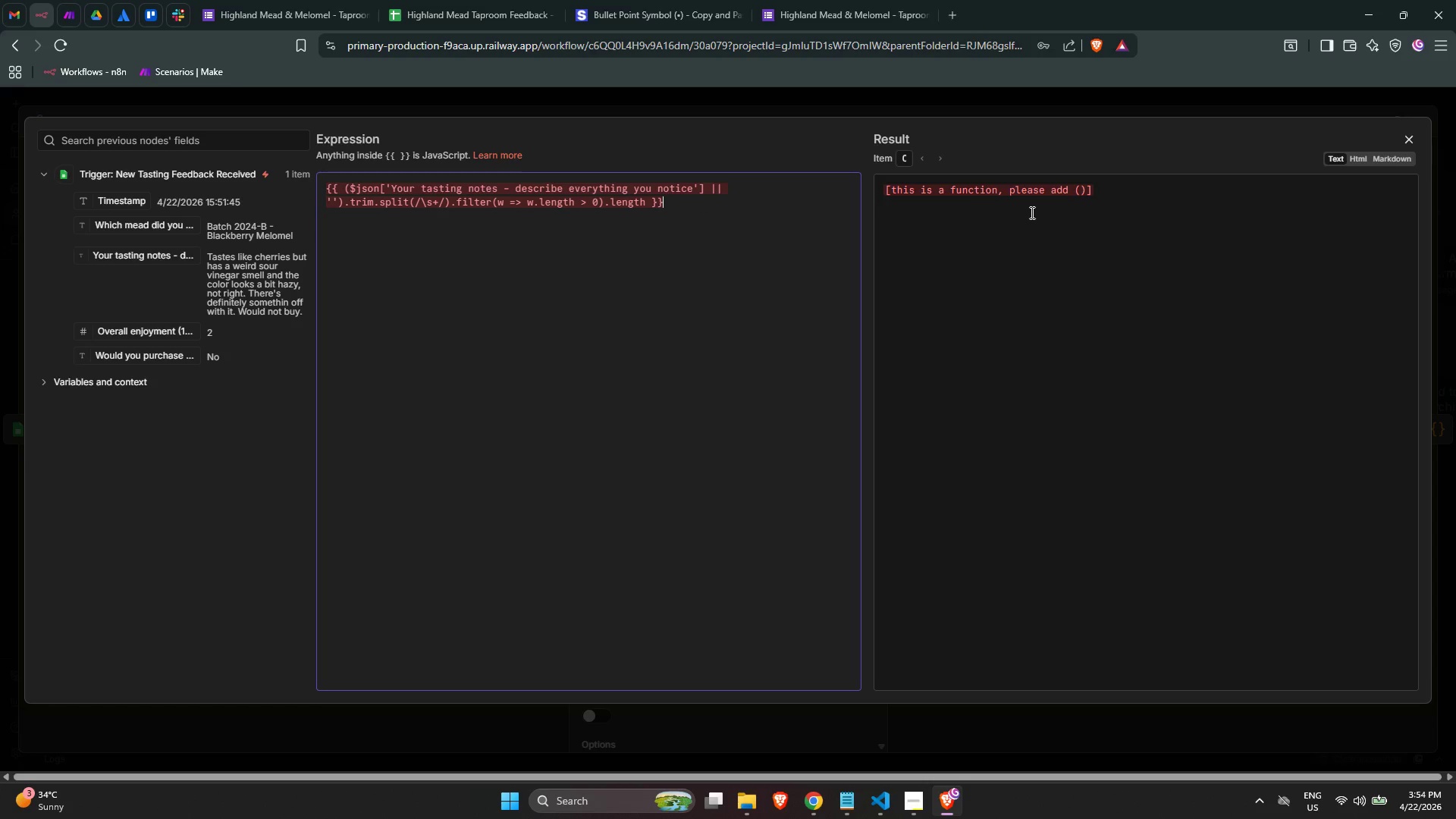 
wait(5.19)
 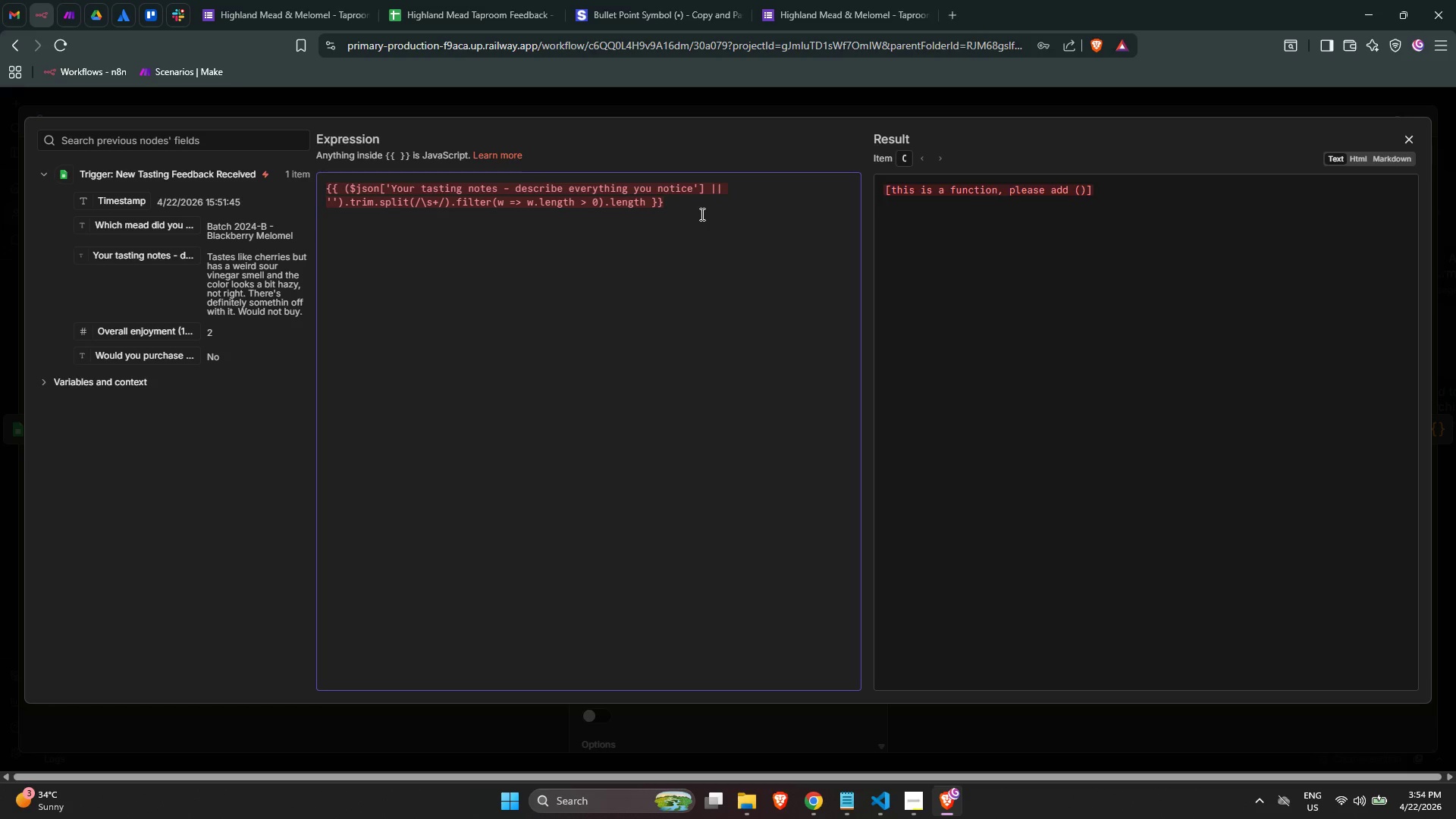 
left_click([340, 186])
 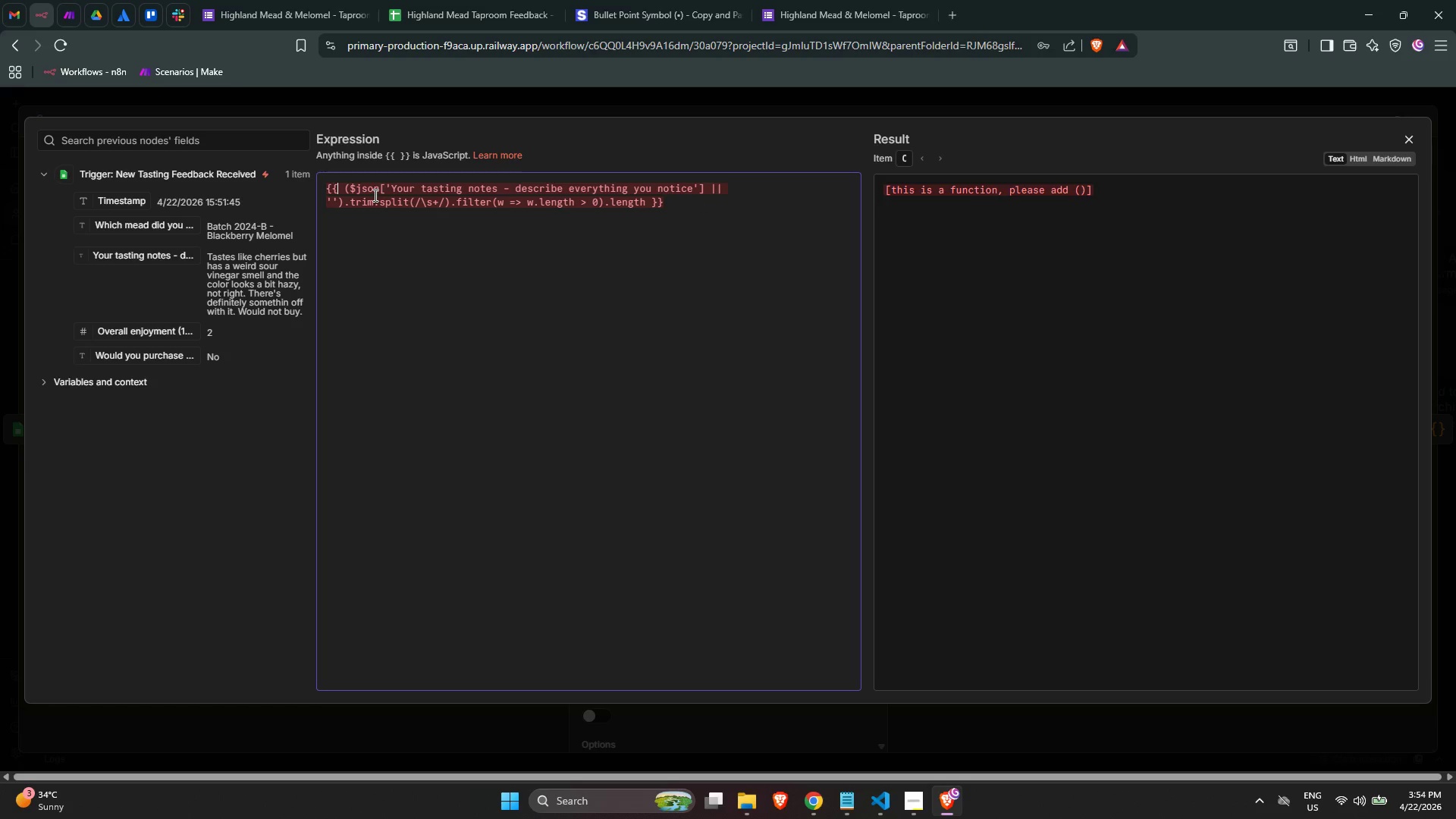 
type(()=>)
 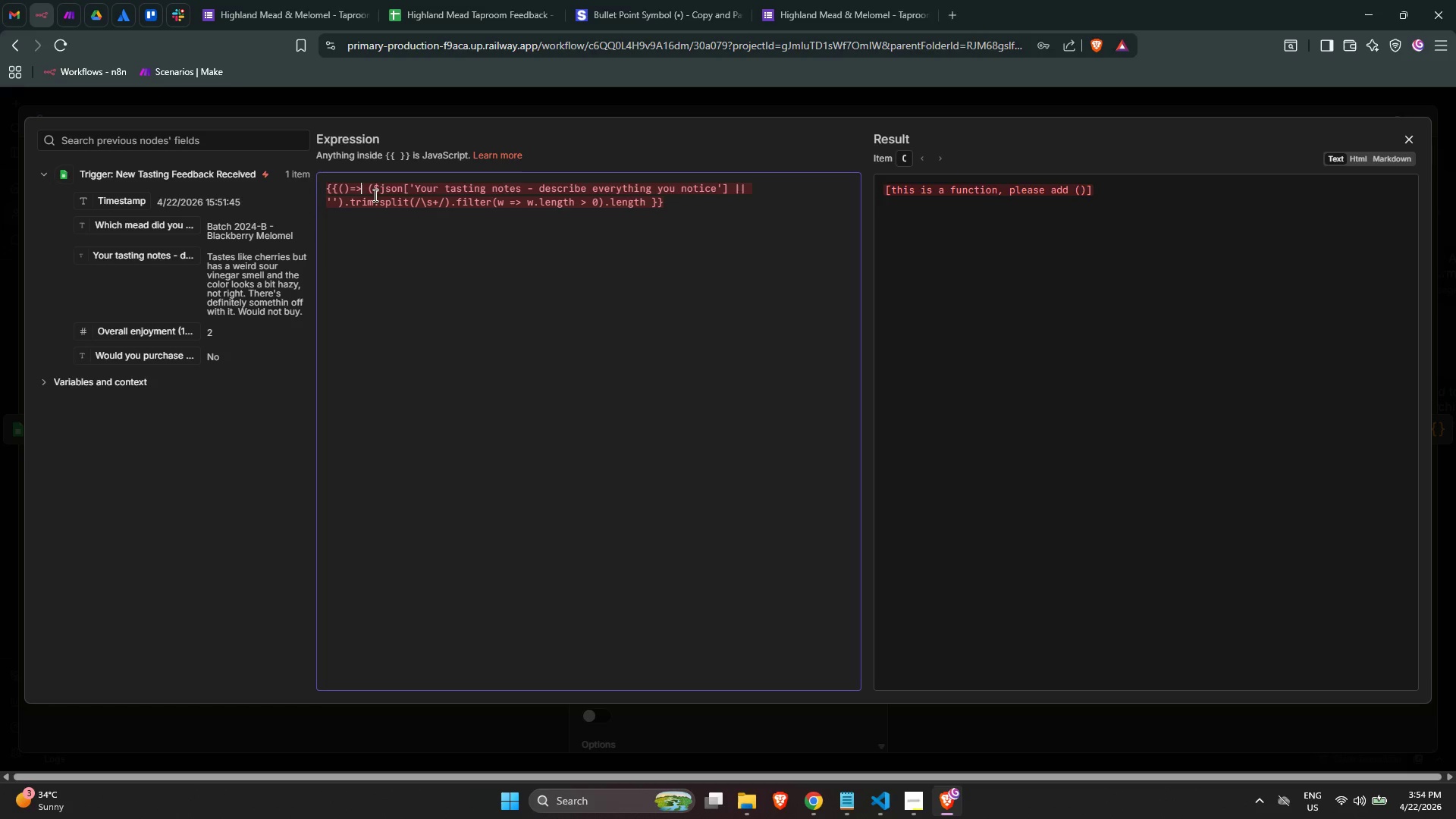 
key(Shift+BracketLeft)
 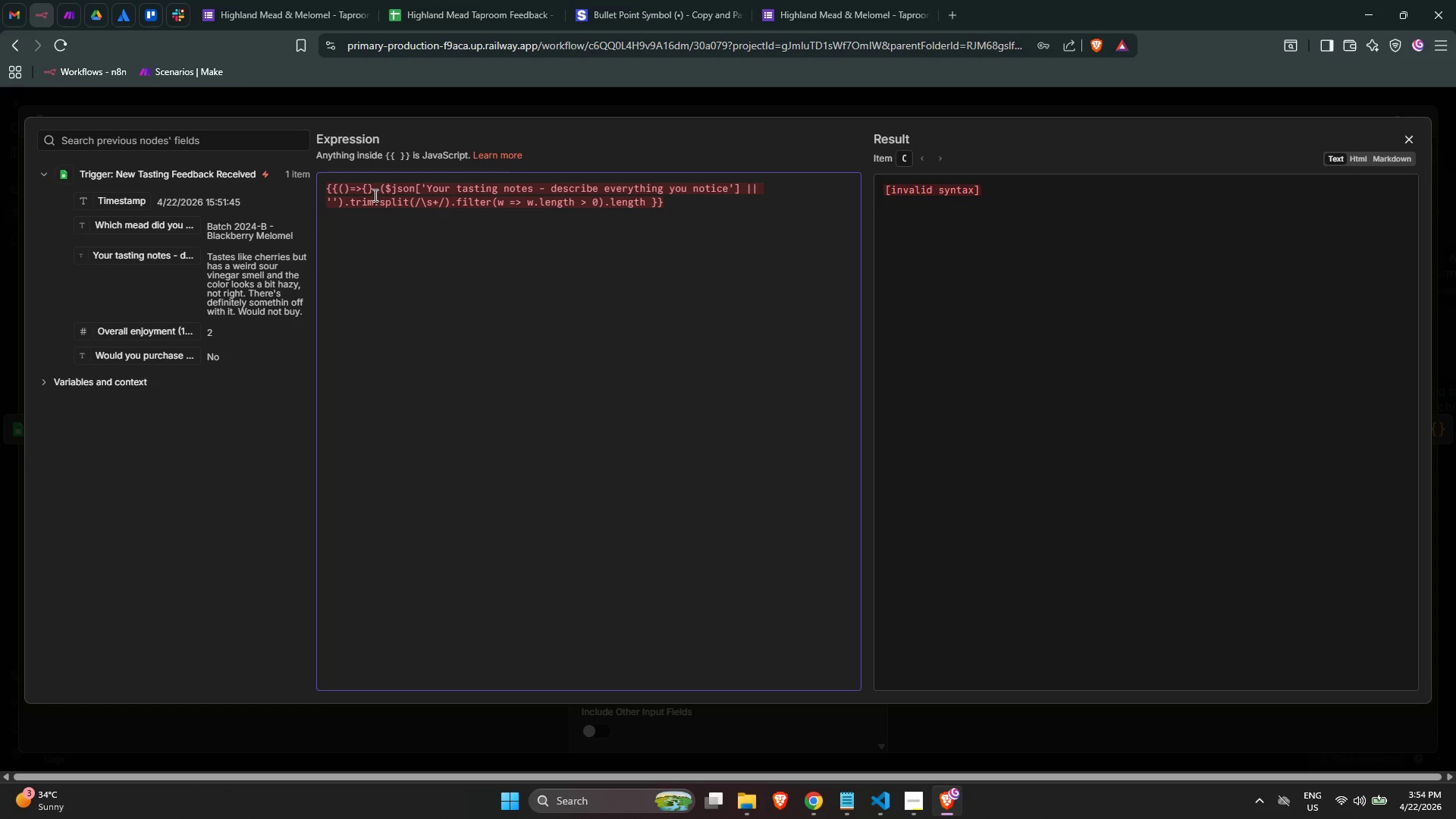 
key(Enter)
 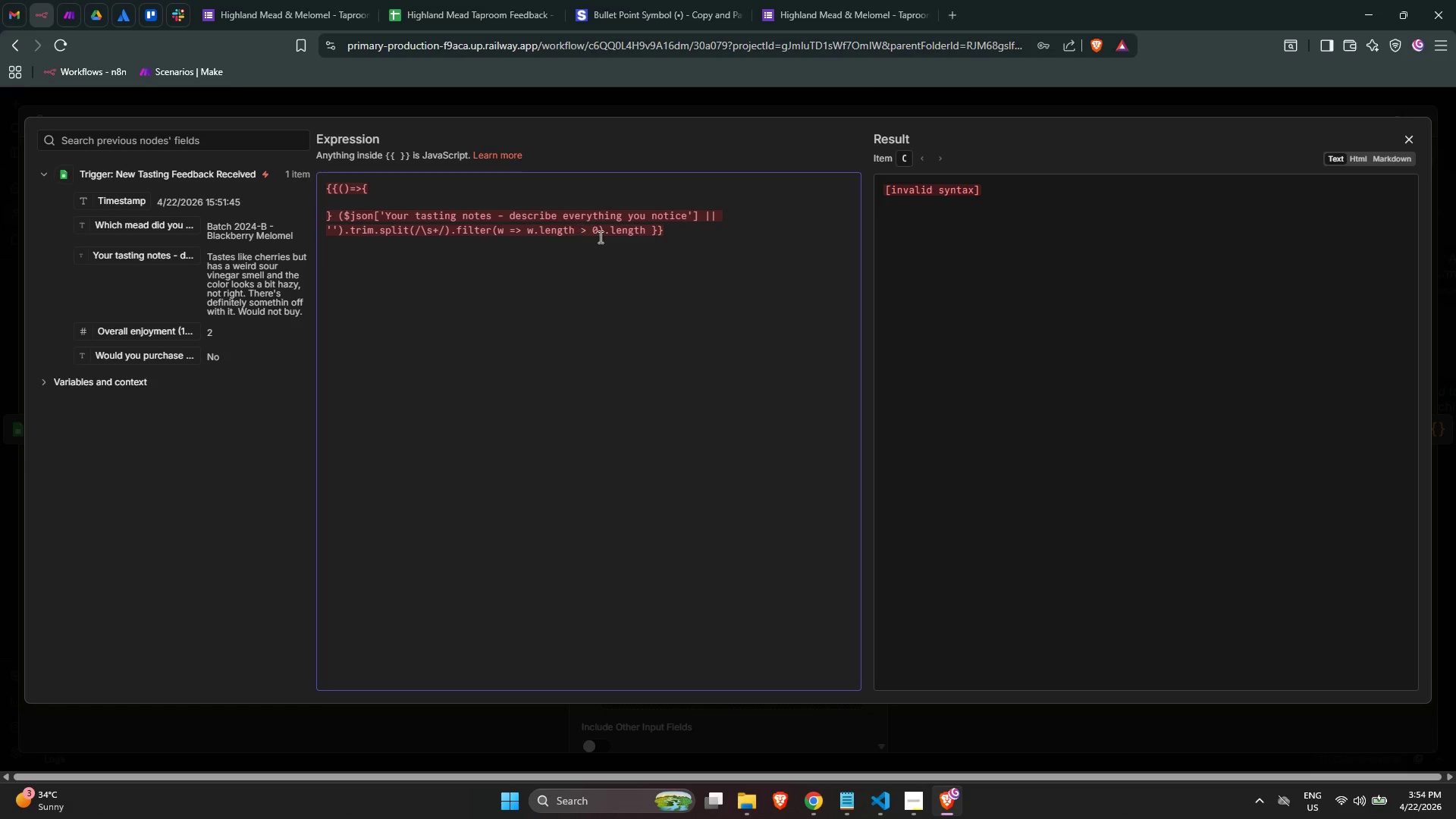 
left_click_drag(start_coordinate=[646, 229], to_coordinate=[337, 214])
 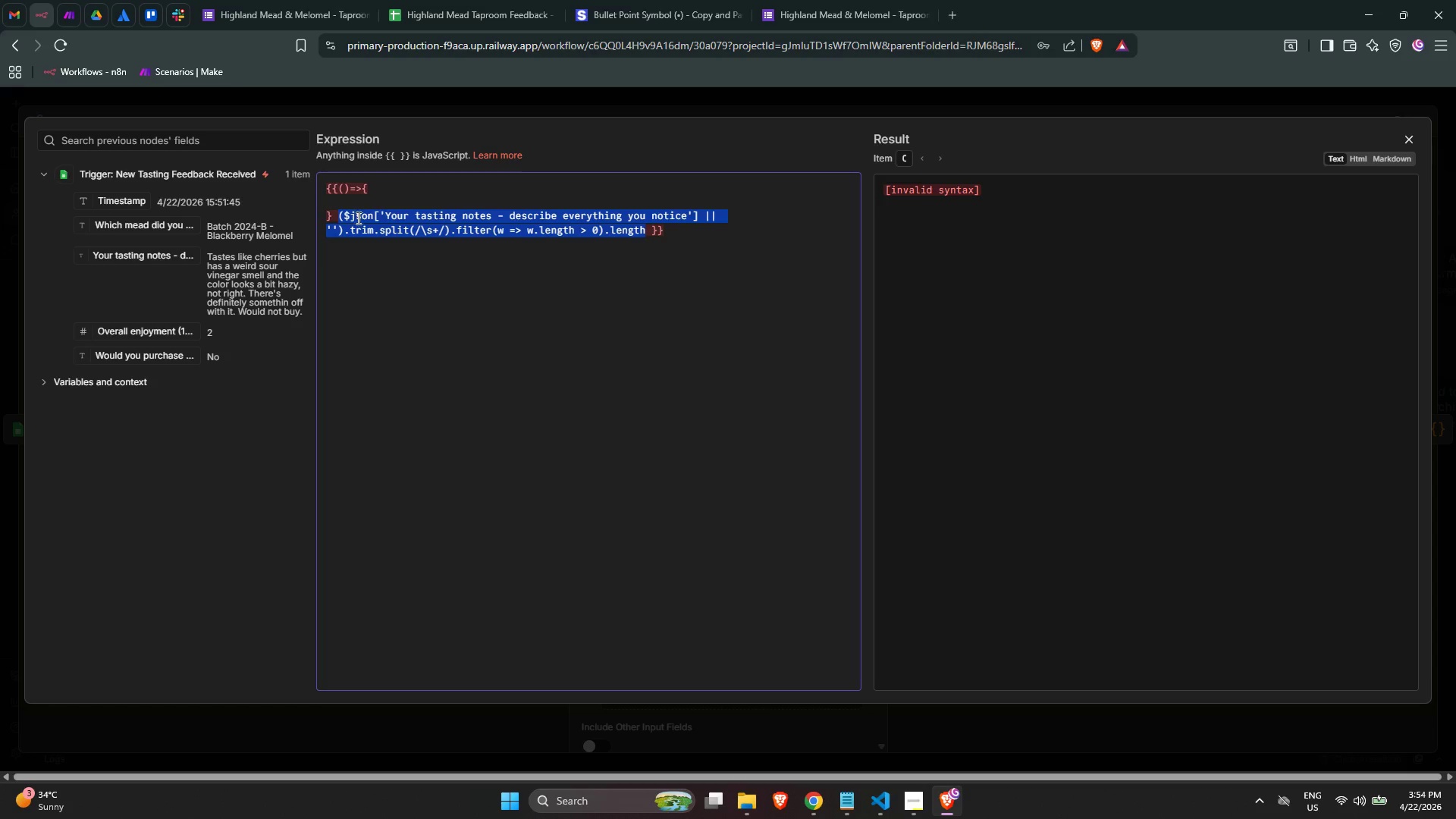 
key(Control+ControlLeft)
 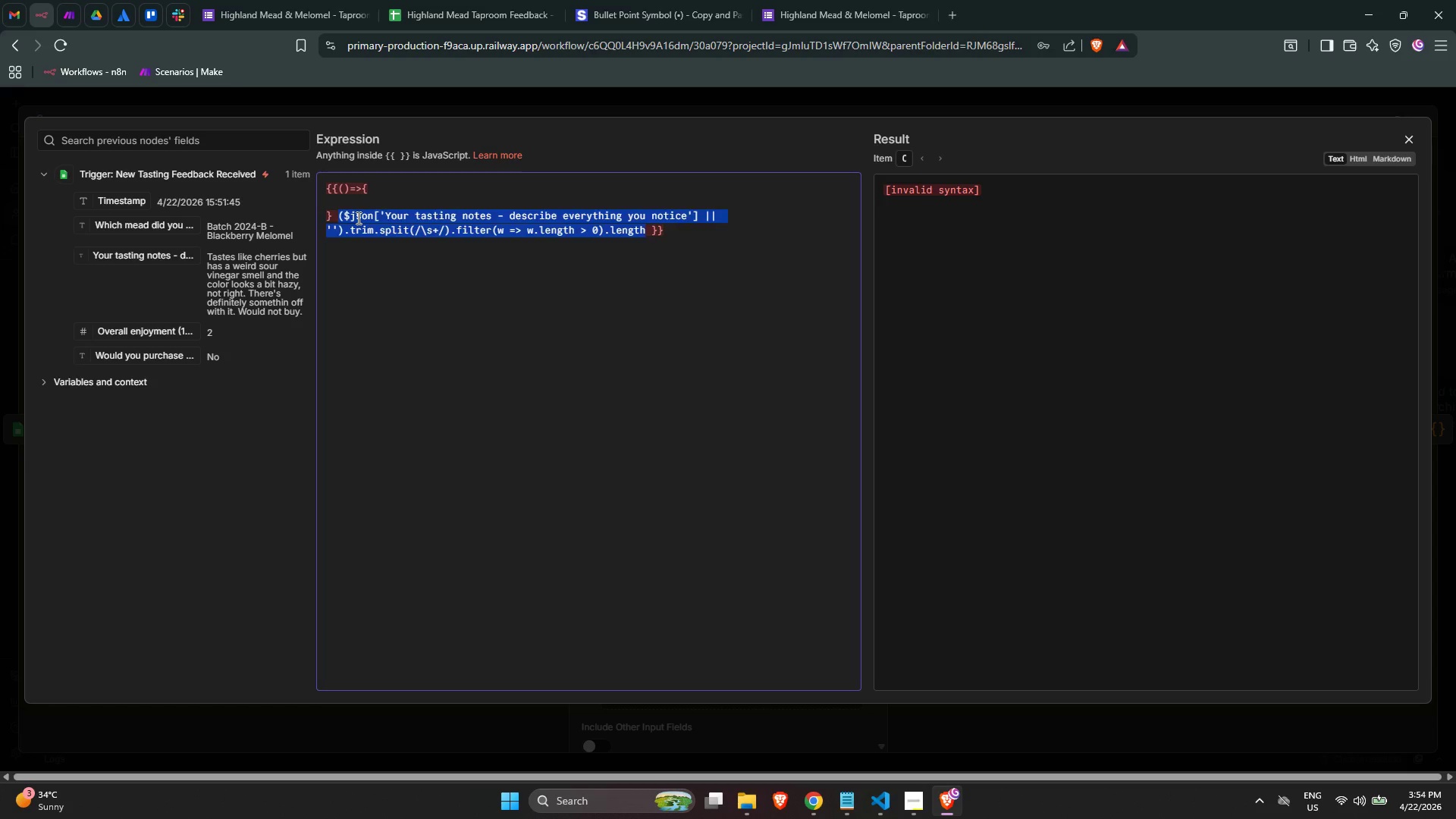 
key(Control+X)
 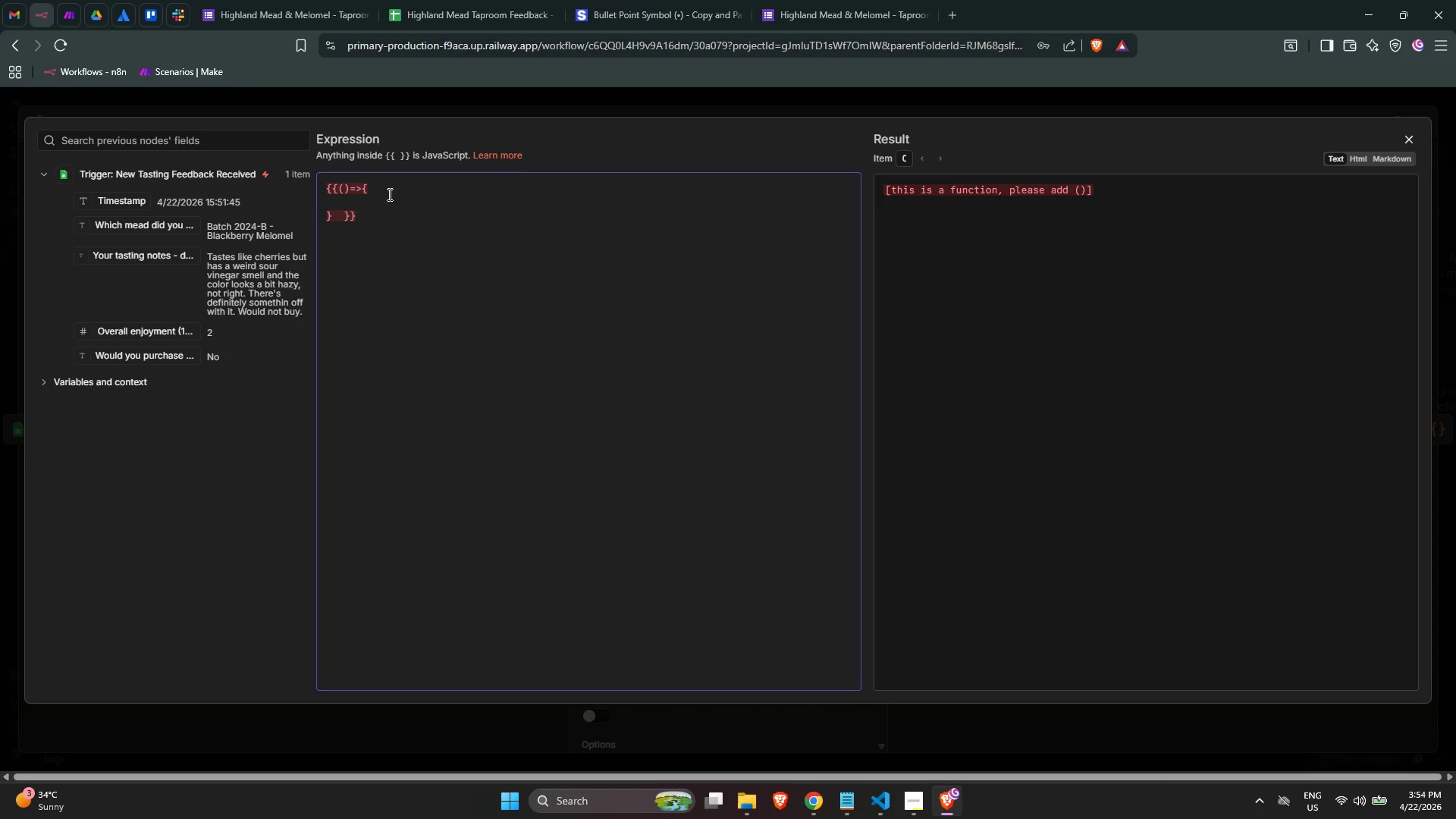 
key(Backspace)
 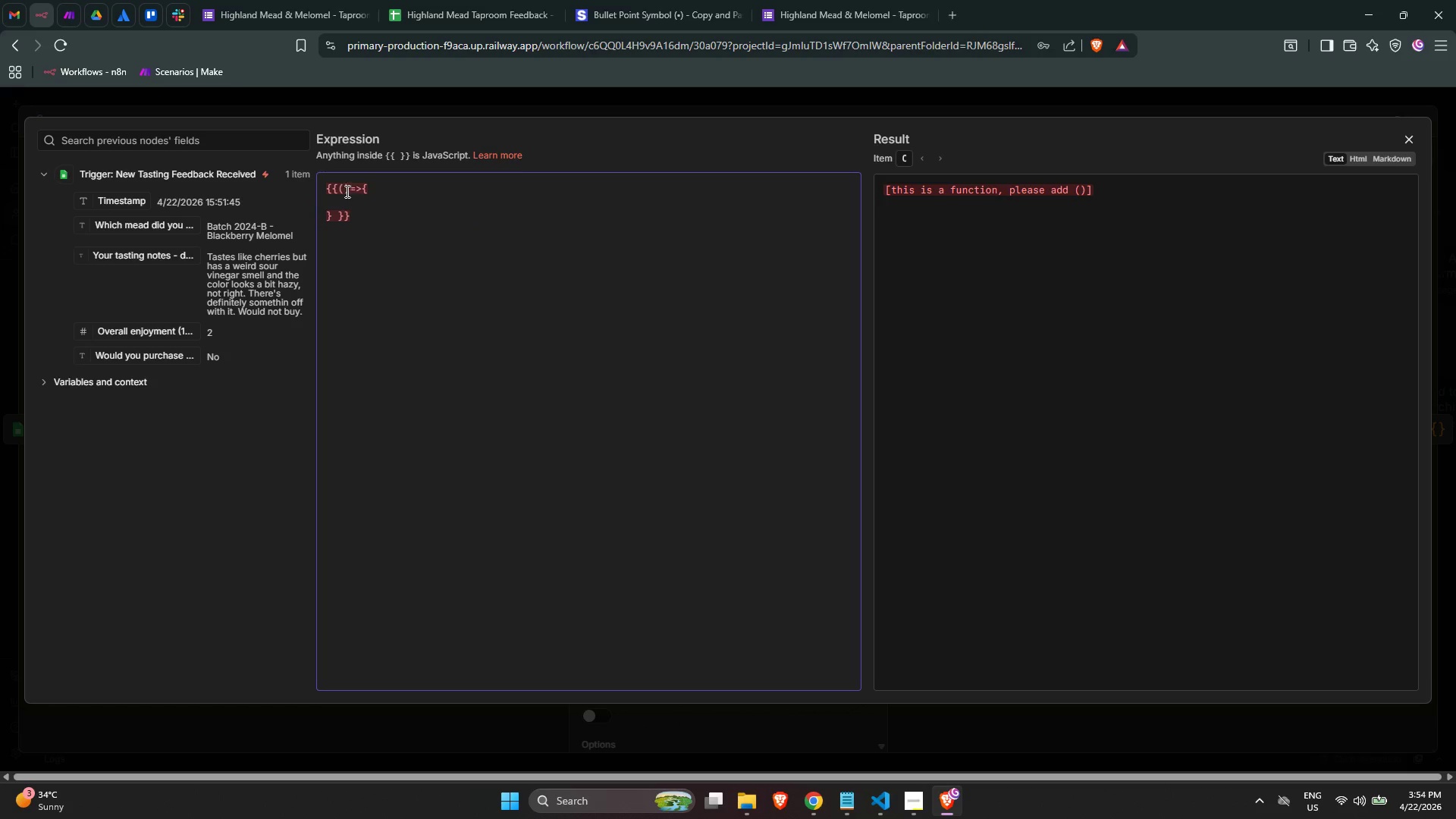 
left_click([337, 186])
 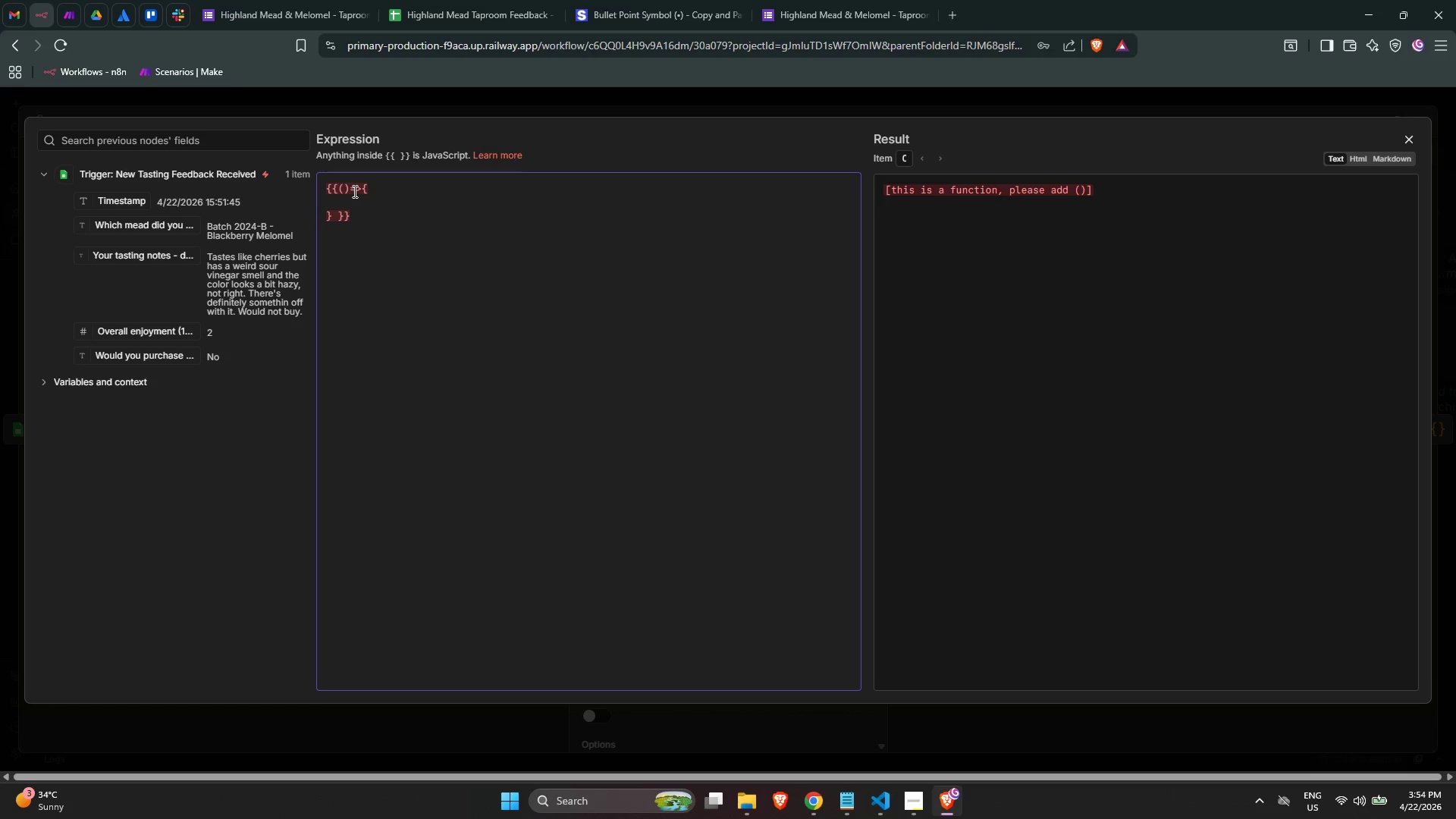 
key(Shift+9)
 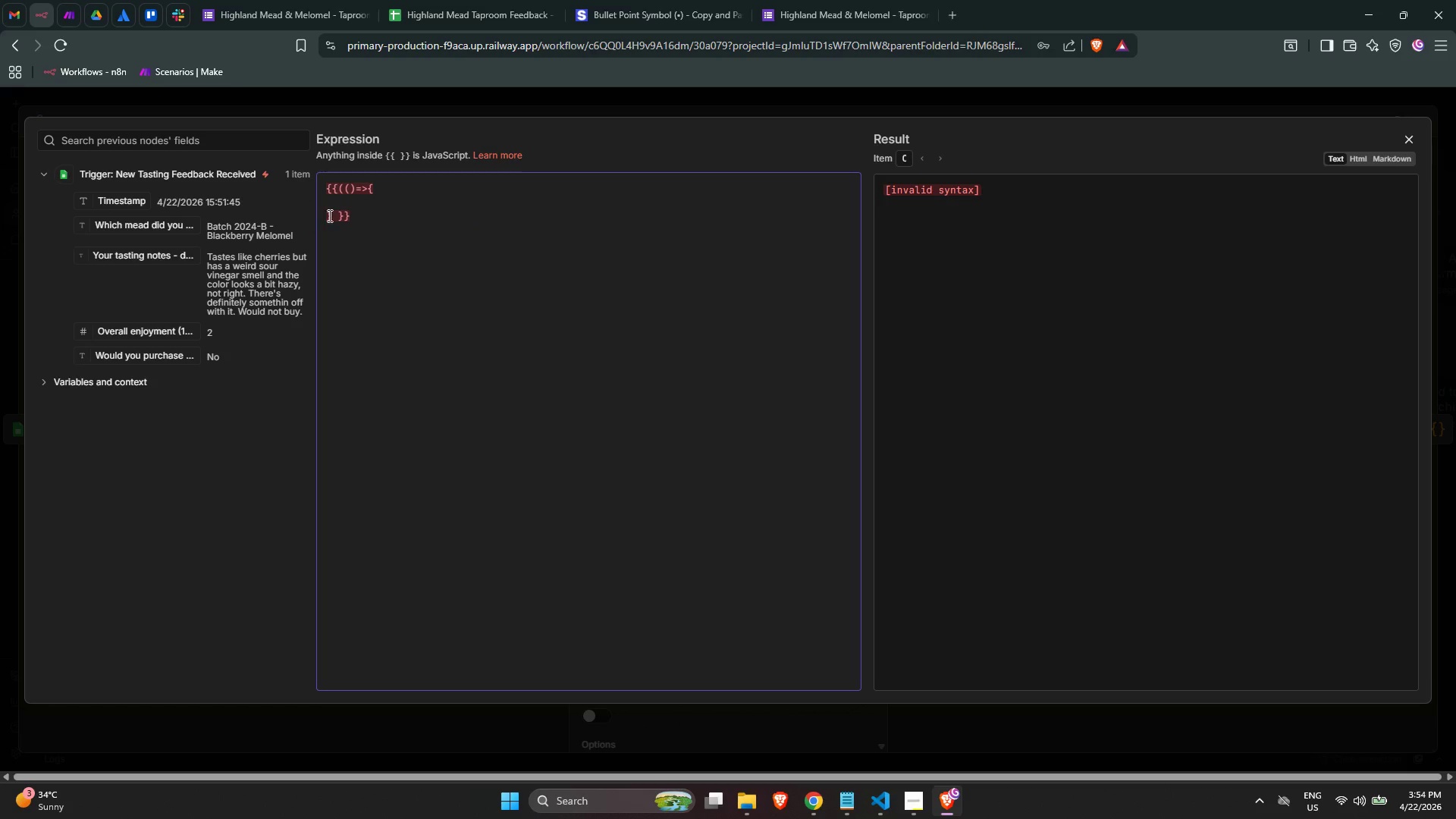 
left_click([331, 216])
 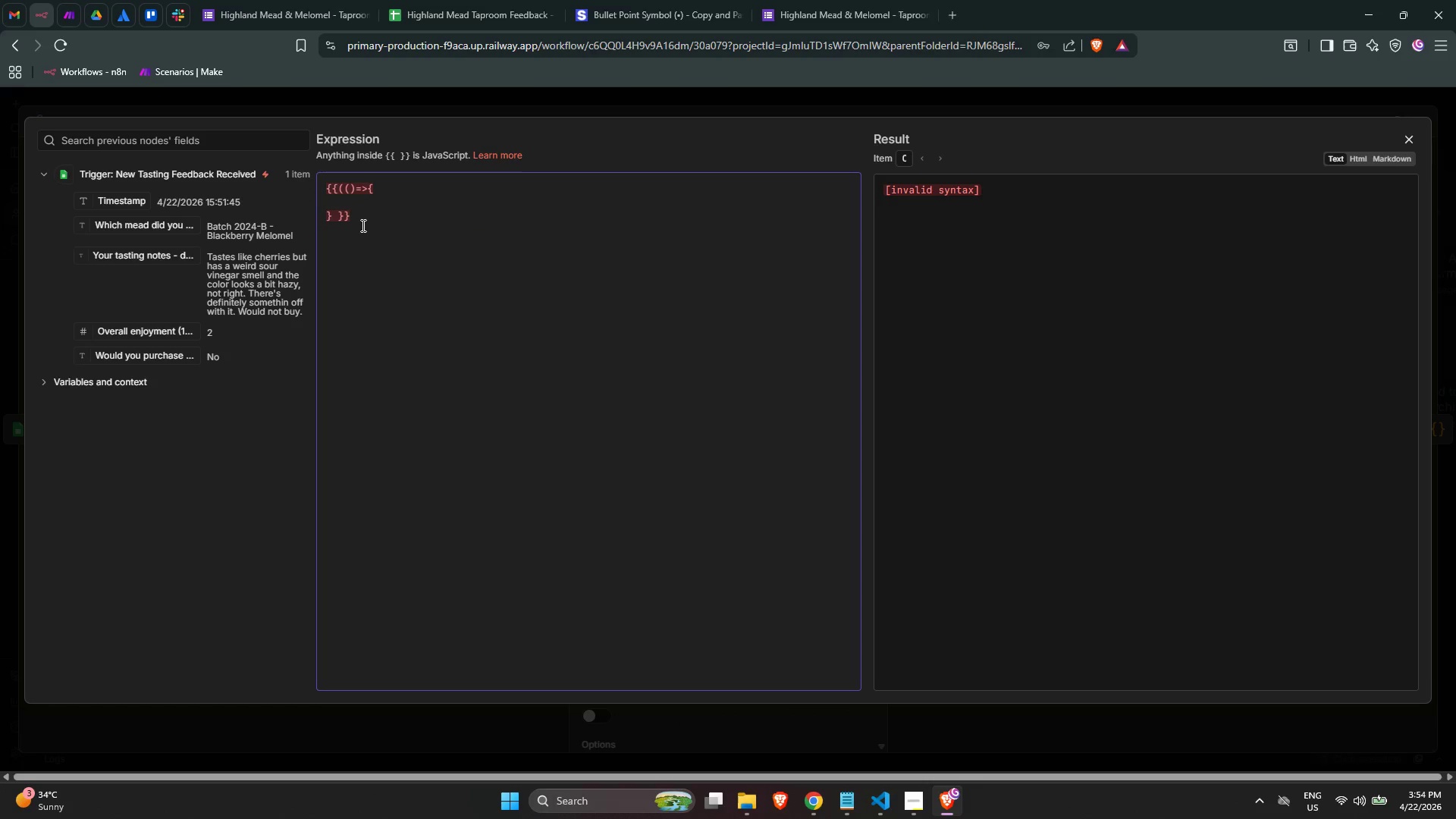 
key(Shift+0)
 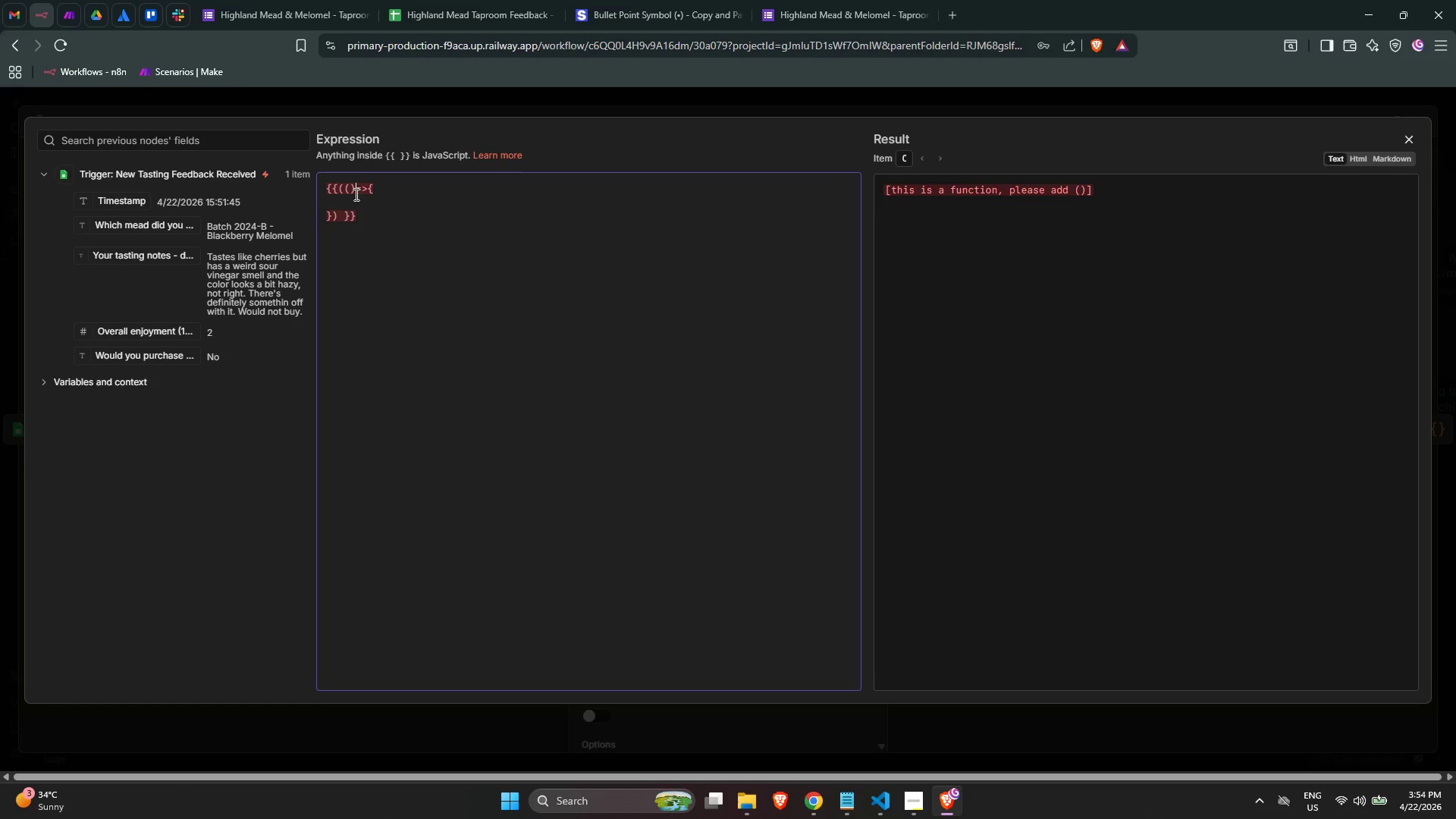 
double_click([359, 199])
 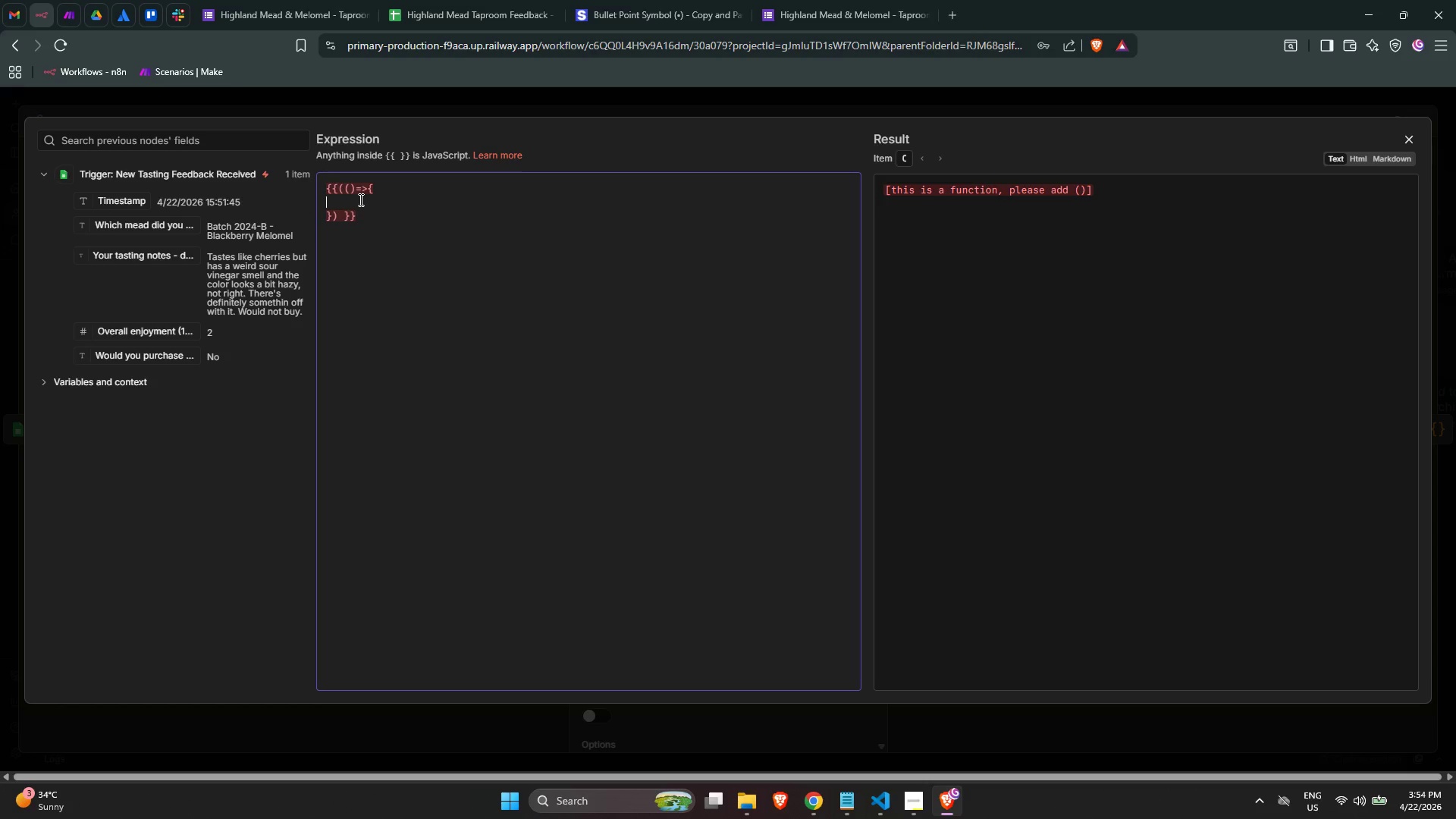 
key(Control+ControlLeft)
 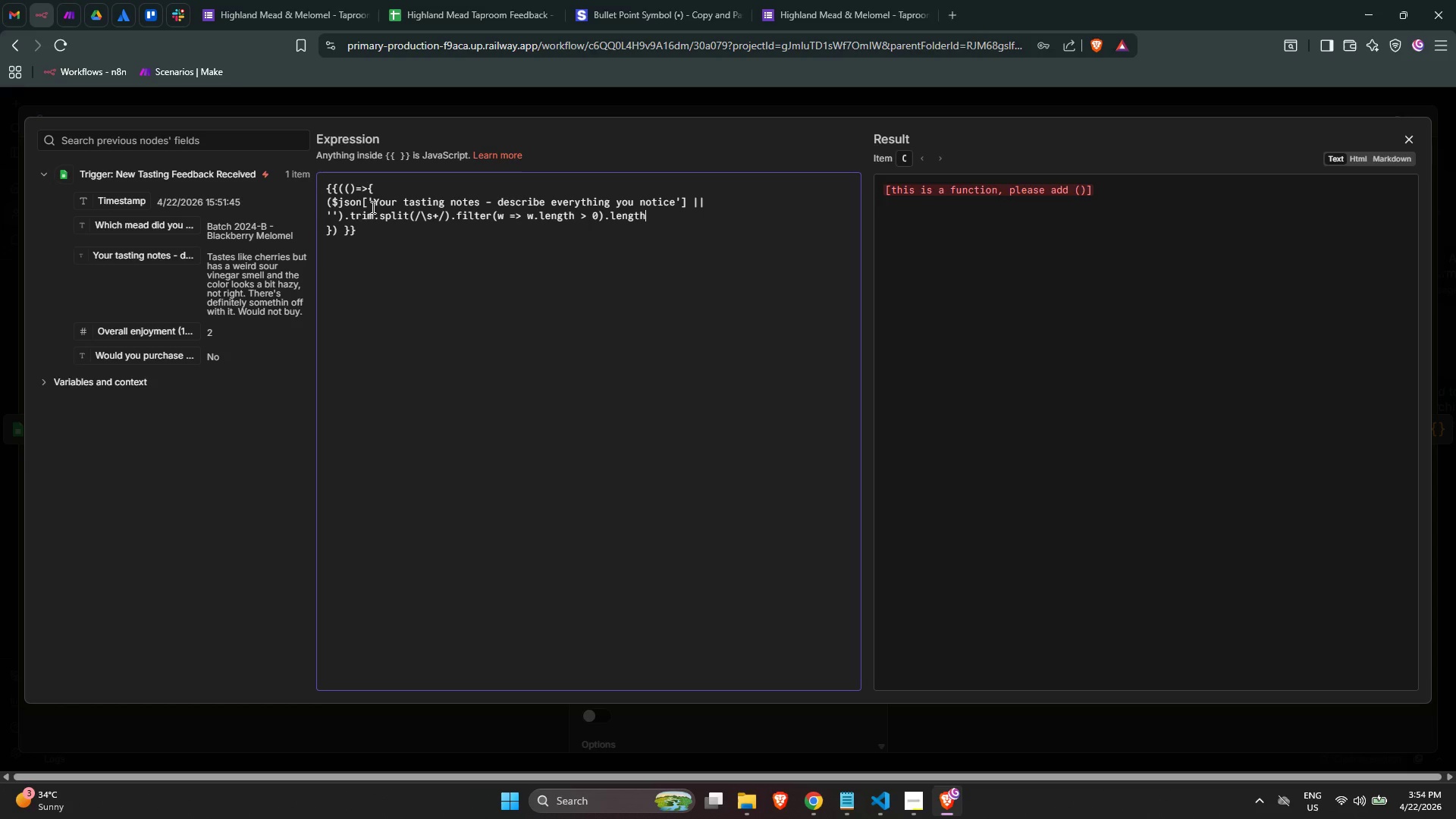 
key(Control+V)
 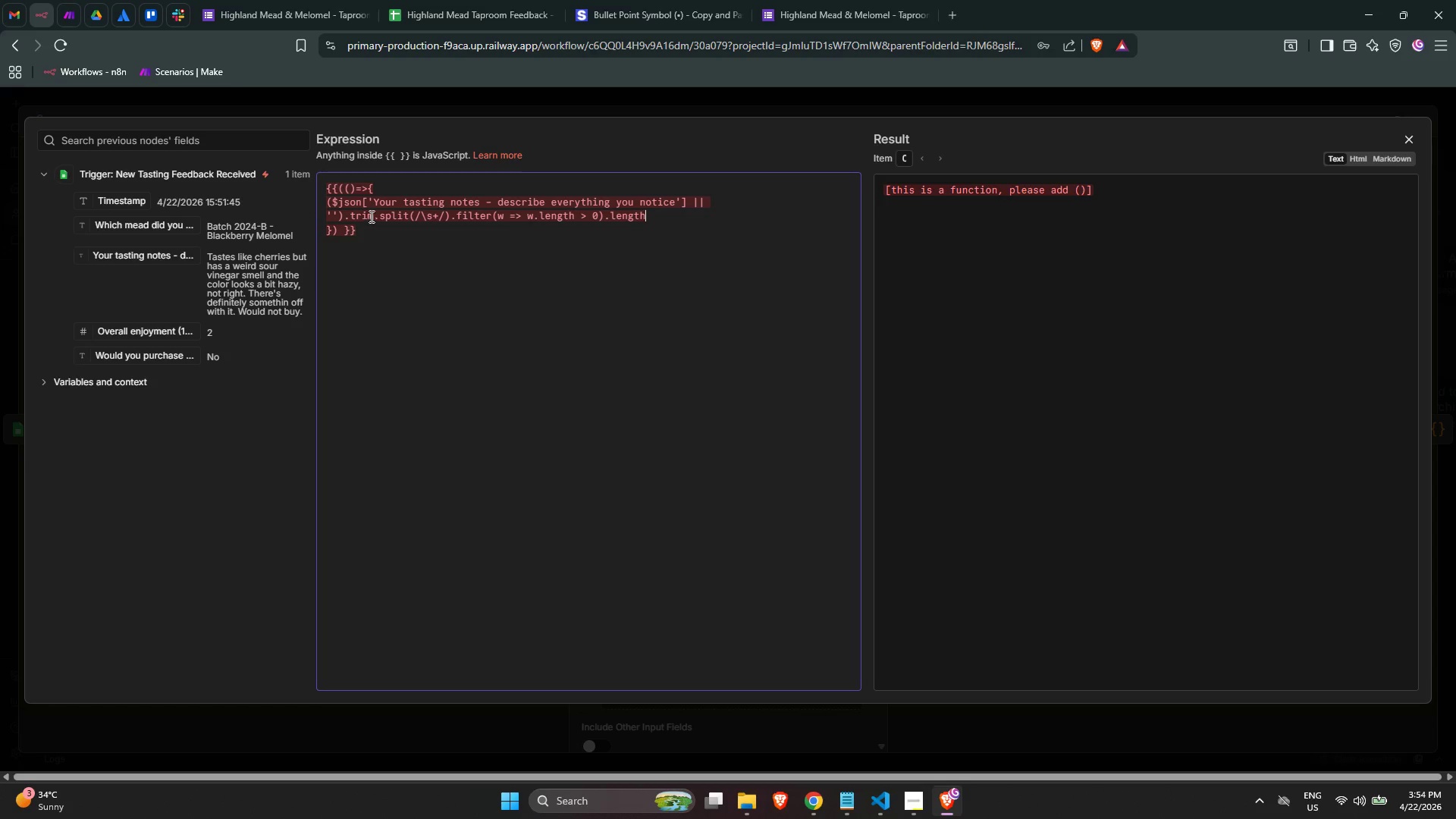 
left_click([329, 202])
 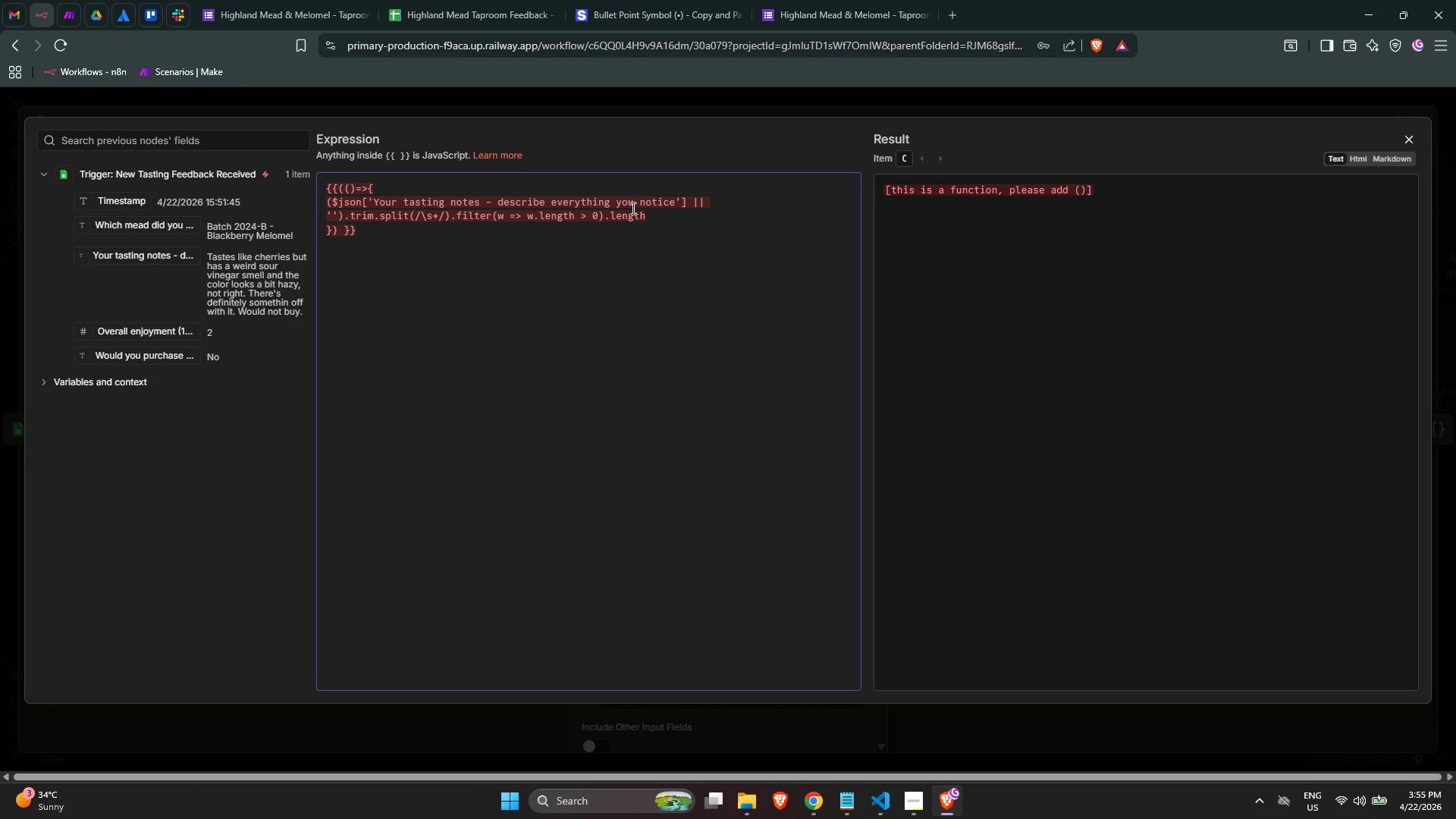 
wait(5.53)
 